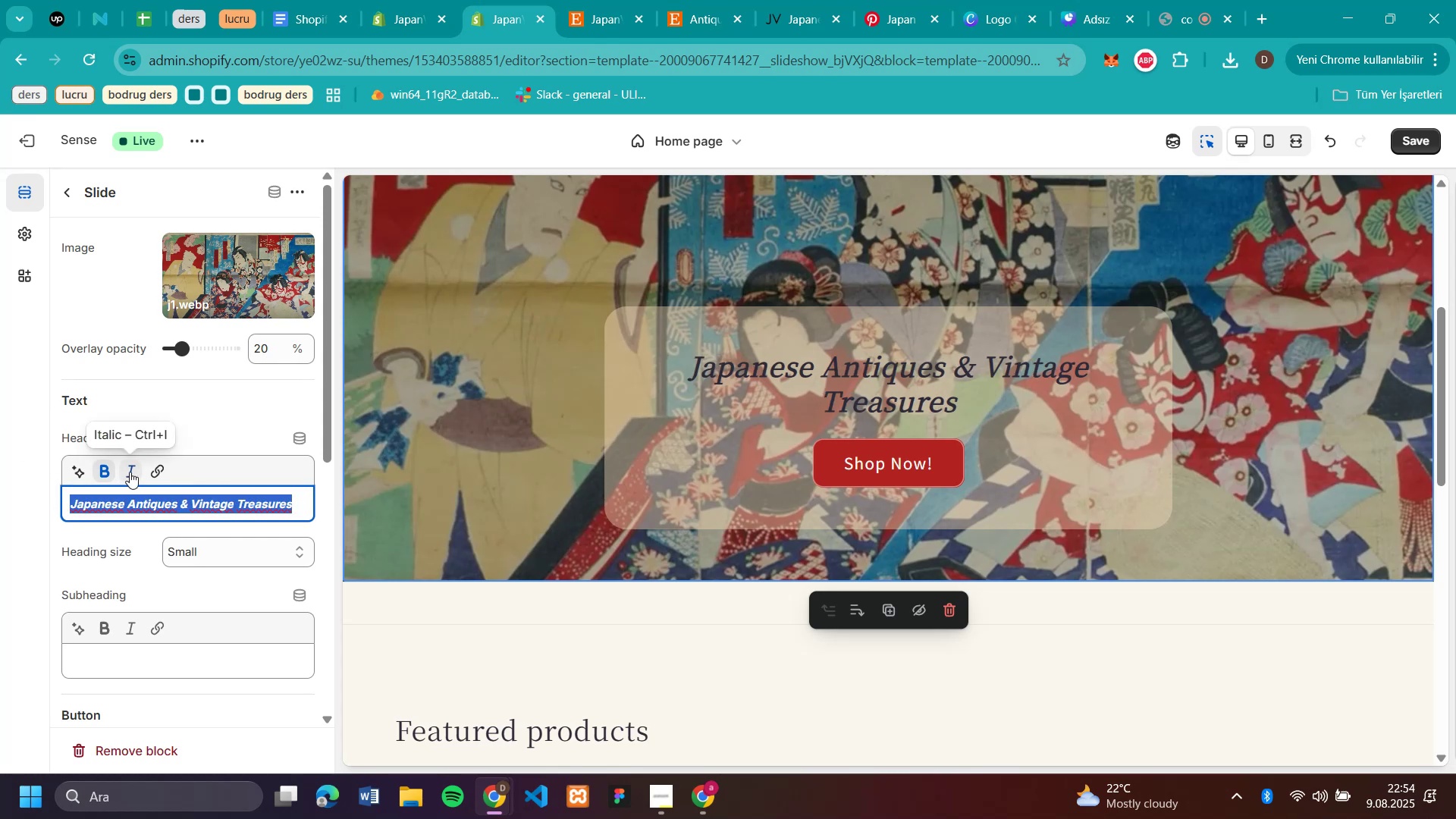 
left_click([130, 472])
 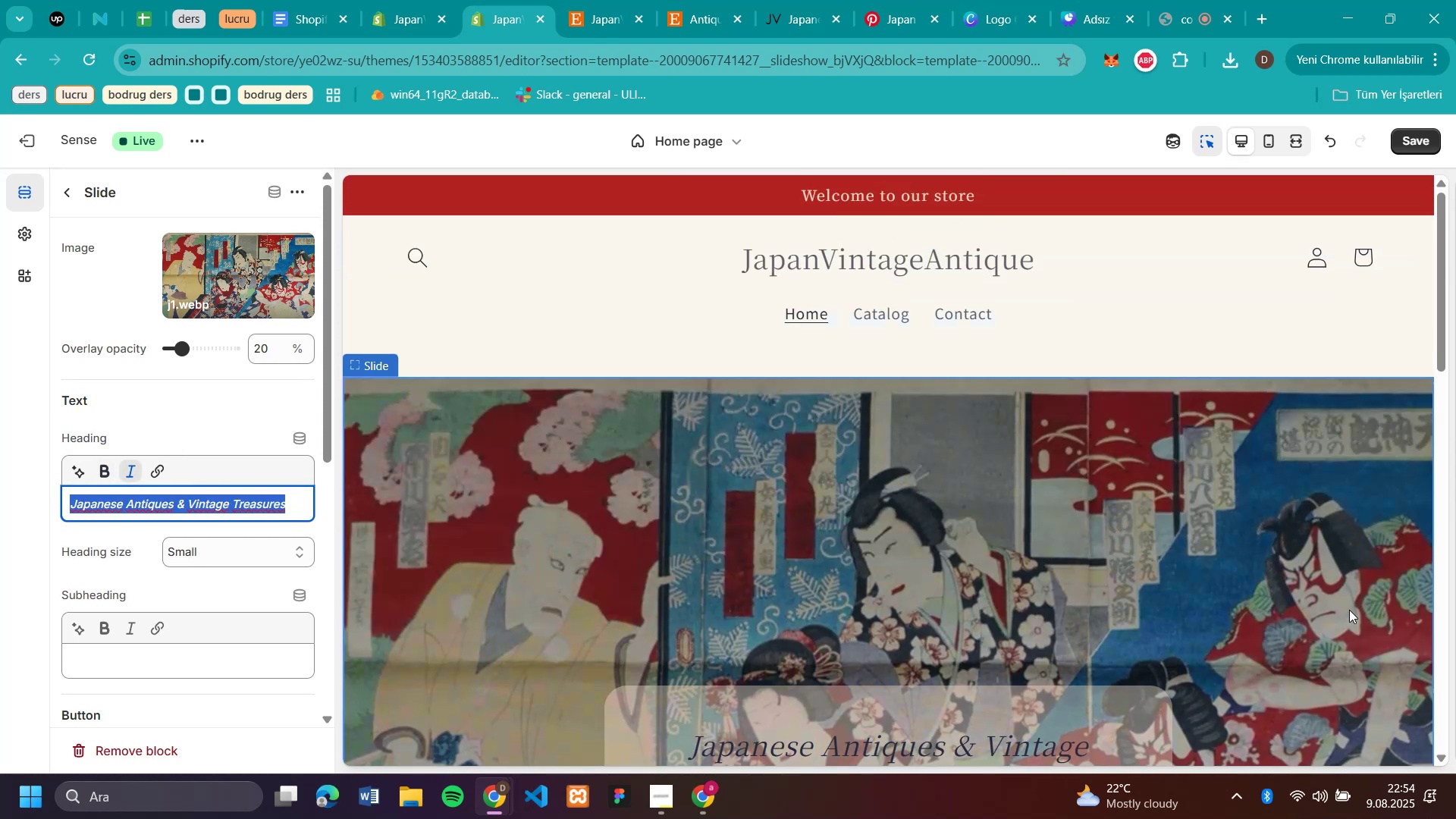 
left_click([103, 470])
 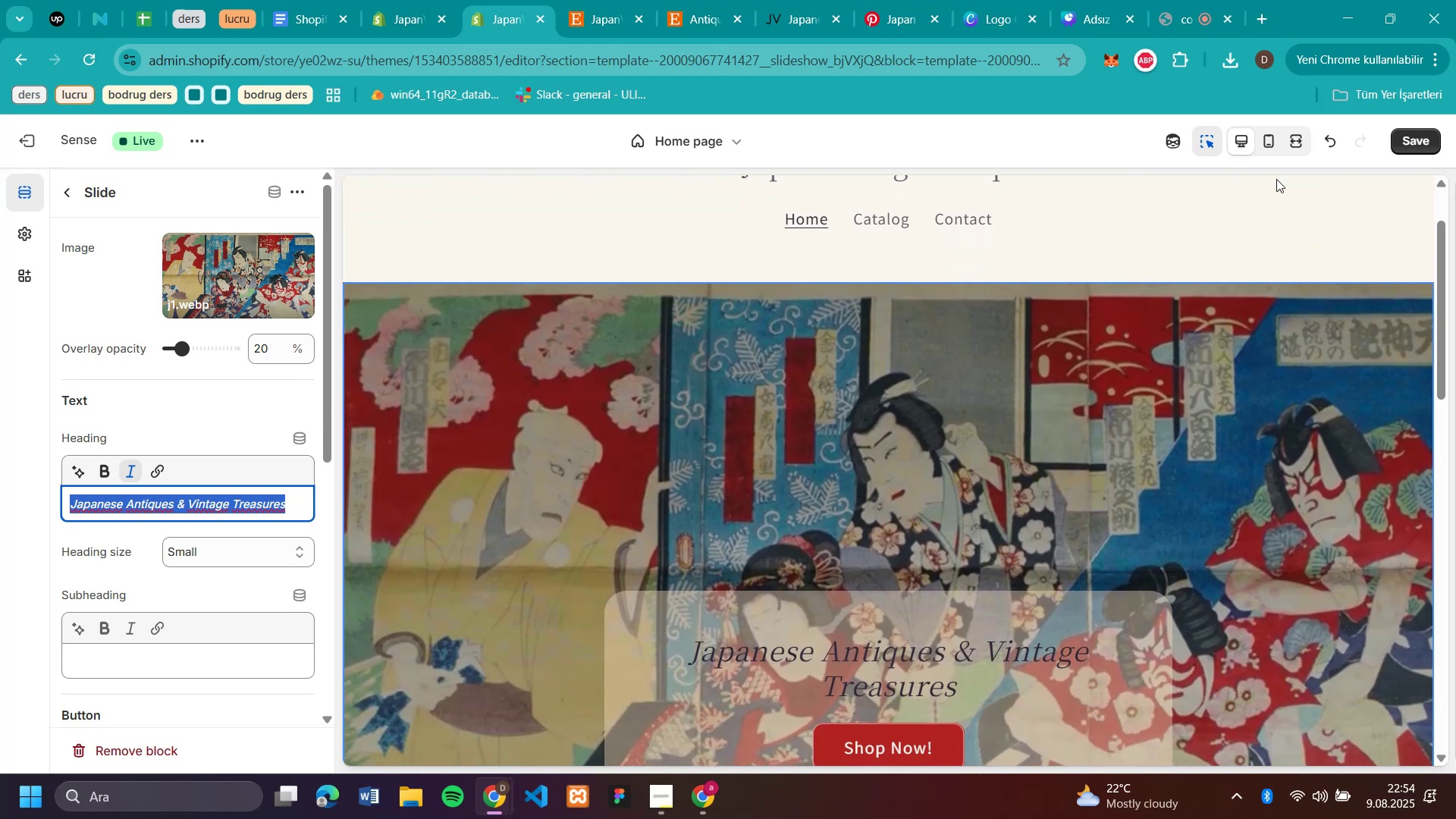 
scroll: coordinate [1352, 607], scroll_direction: up, amount: 4.0
 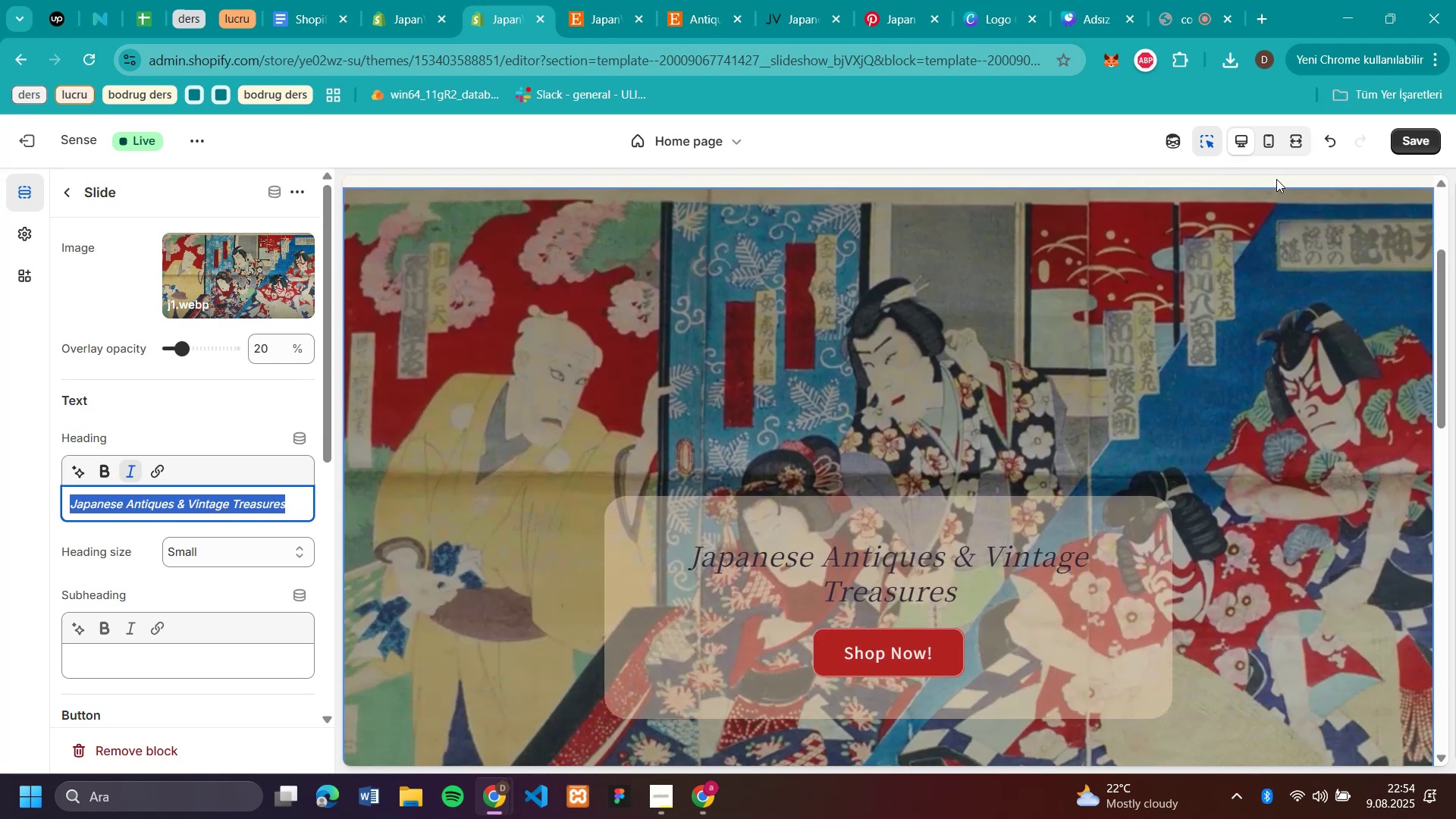 
scroll: coordinate [1276, 179], scroll_direction: down, amount: 2.0
 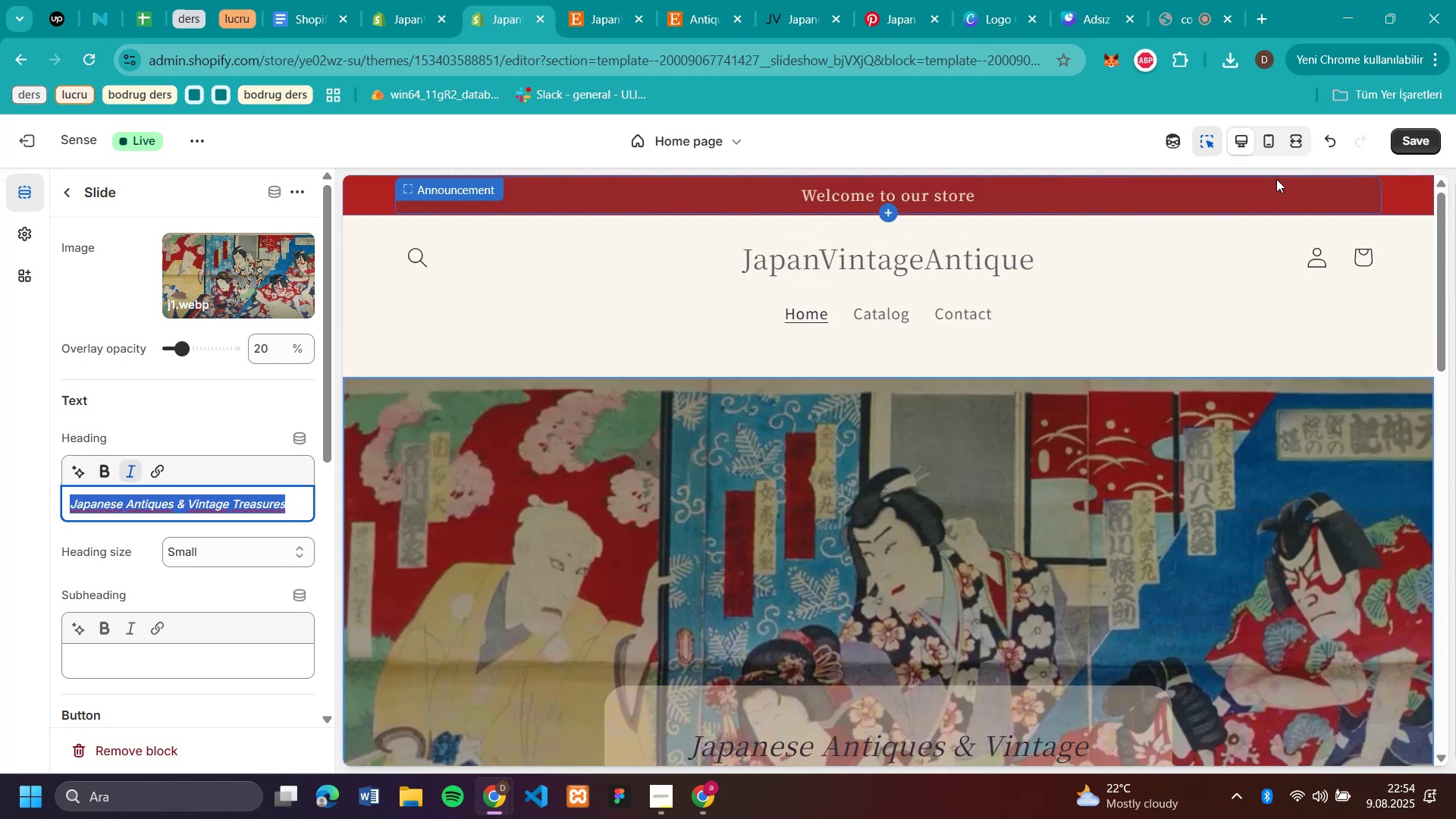 
scroll: coordinate [1276, 179], scroll_direction: up, amount: 5.0
 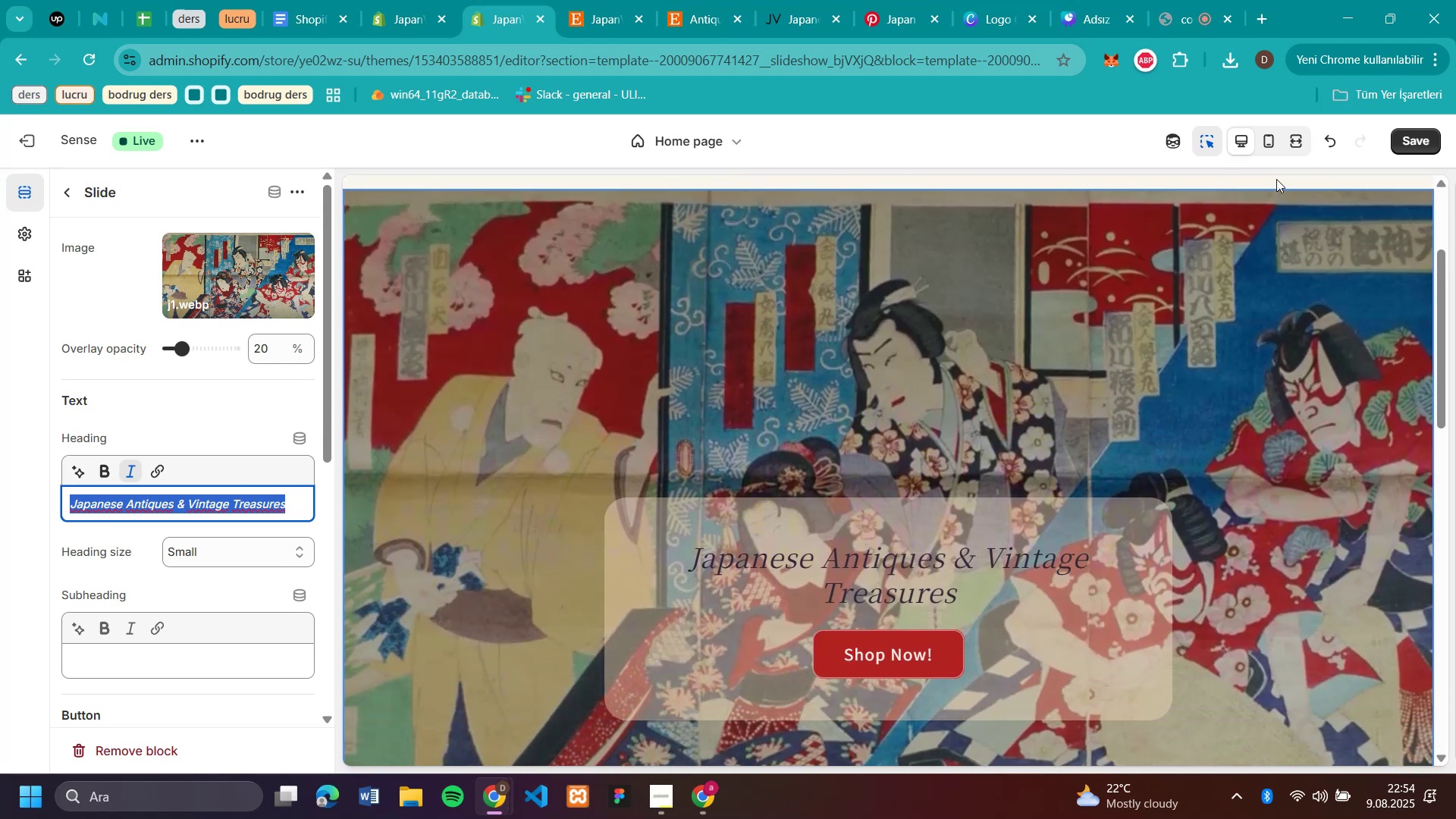 
scroll: coordinate [1276, 179], scroll_direction: down, amount: 2.0
 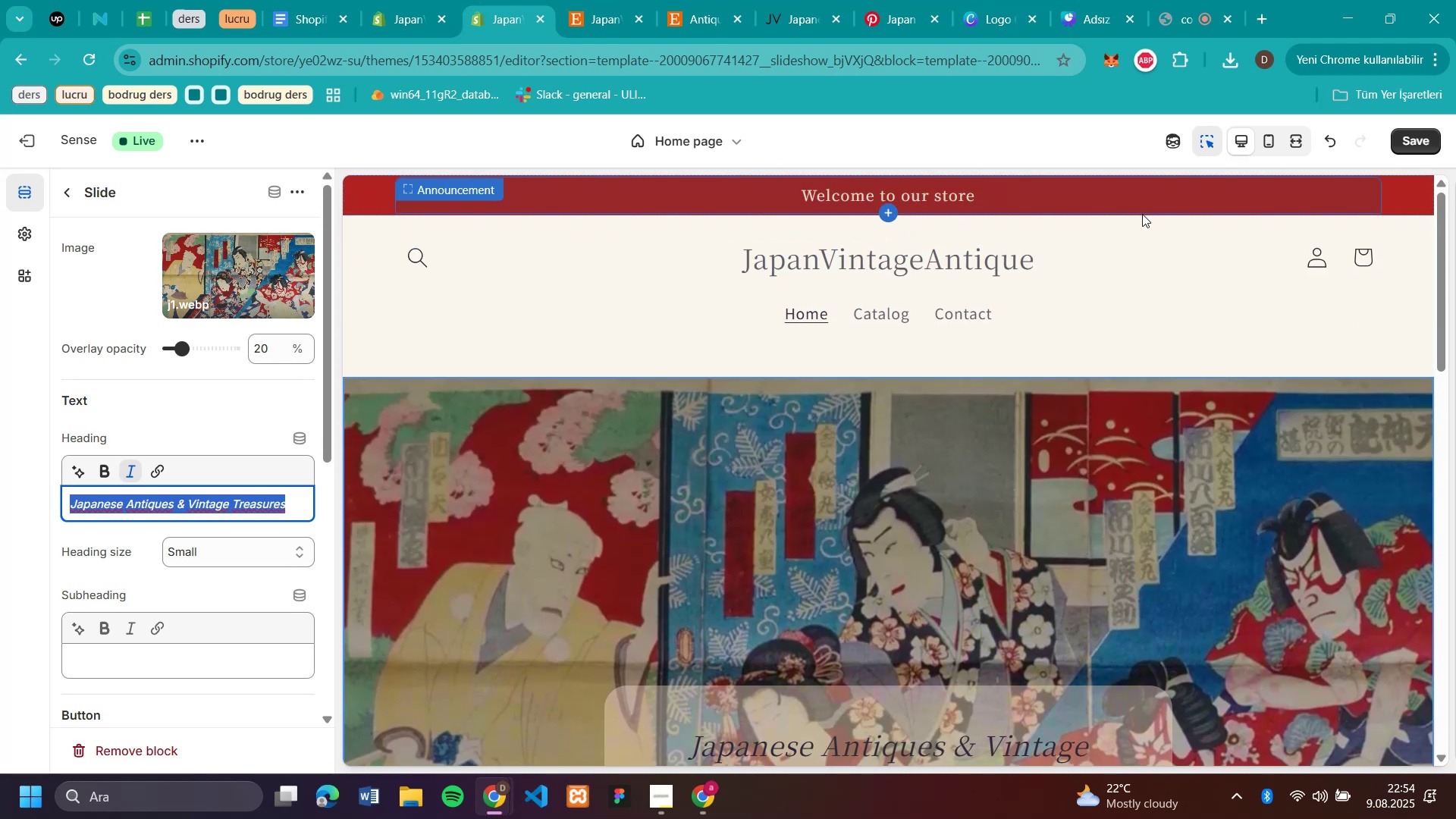 
scroll: coordinate [1276, 179], scroll_direction: up, amount: 3.0
 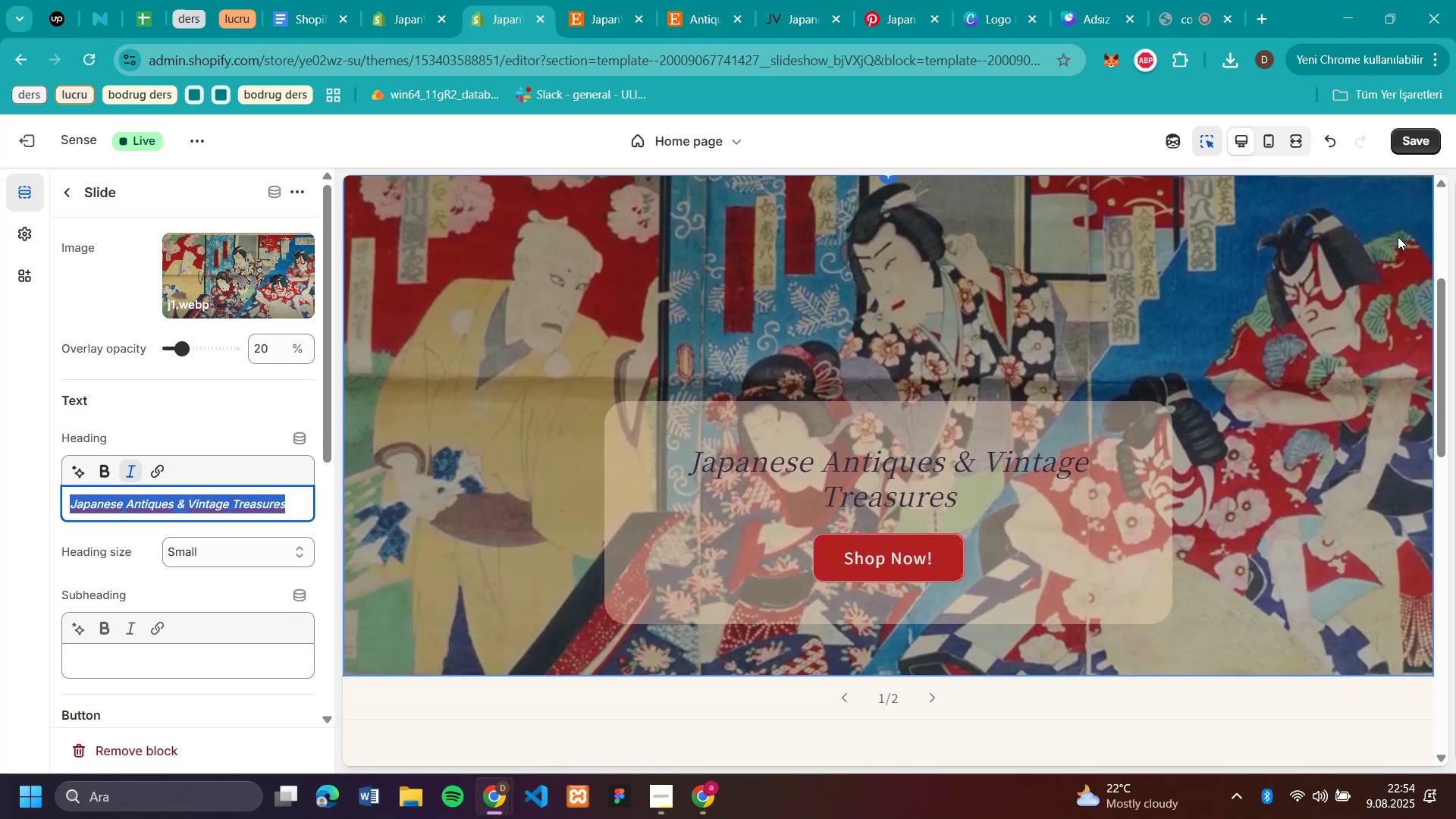 
scroll: coordinate [1398, 237], scroll_direction: down, amount: 3.0
 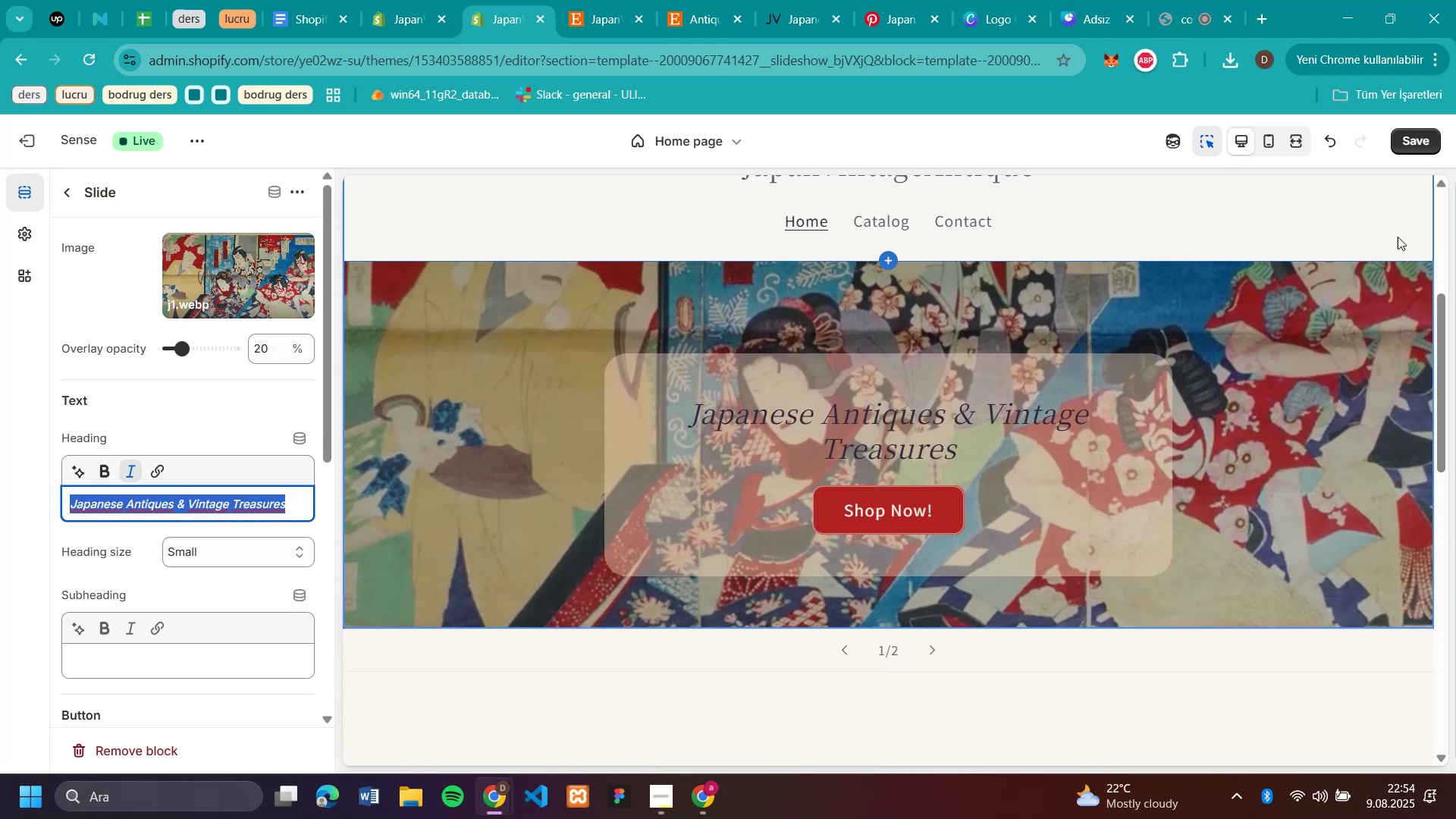 
scroll: coordinate [1398, 237], scroll_direction: up, amount: 5.0
 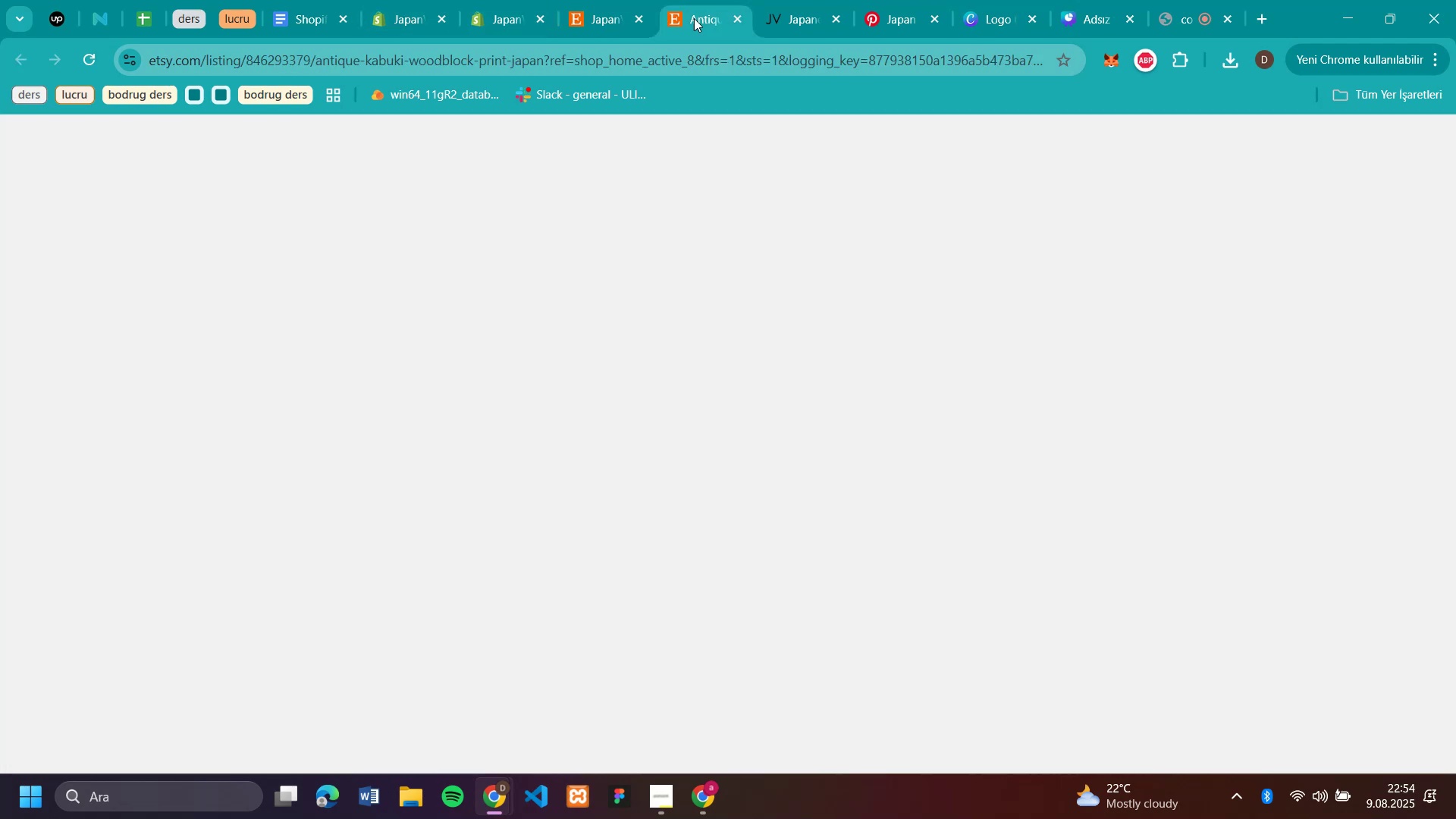 
scroll: coordinate [1398, 237], scroll_direction: none, amount: 0.0
 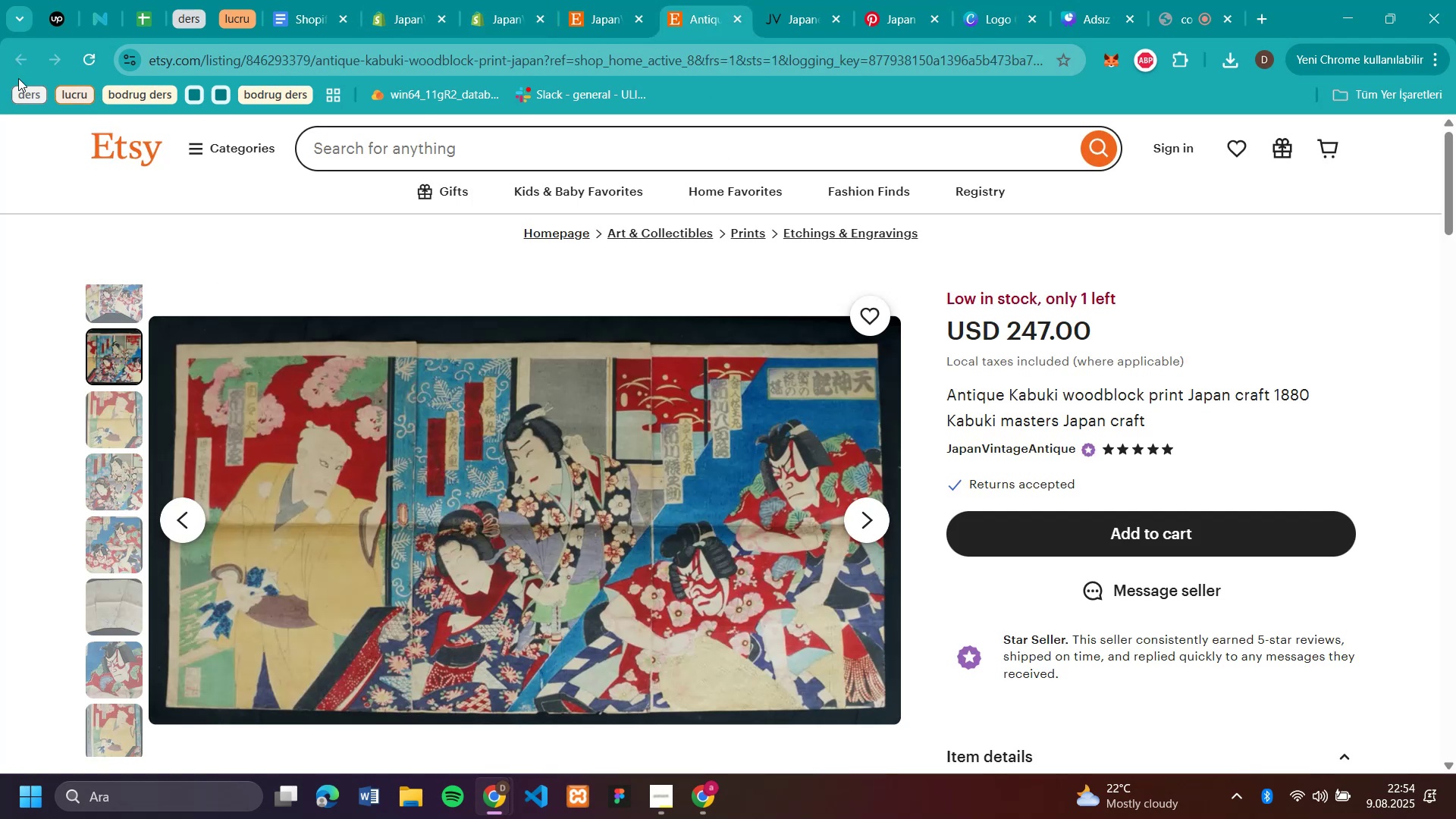 
left_click([694, 18])
 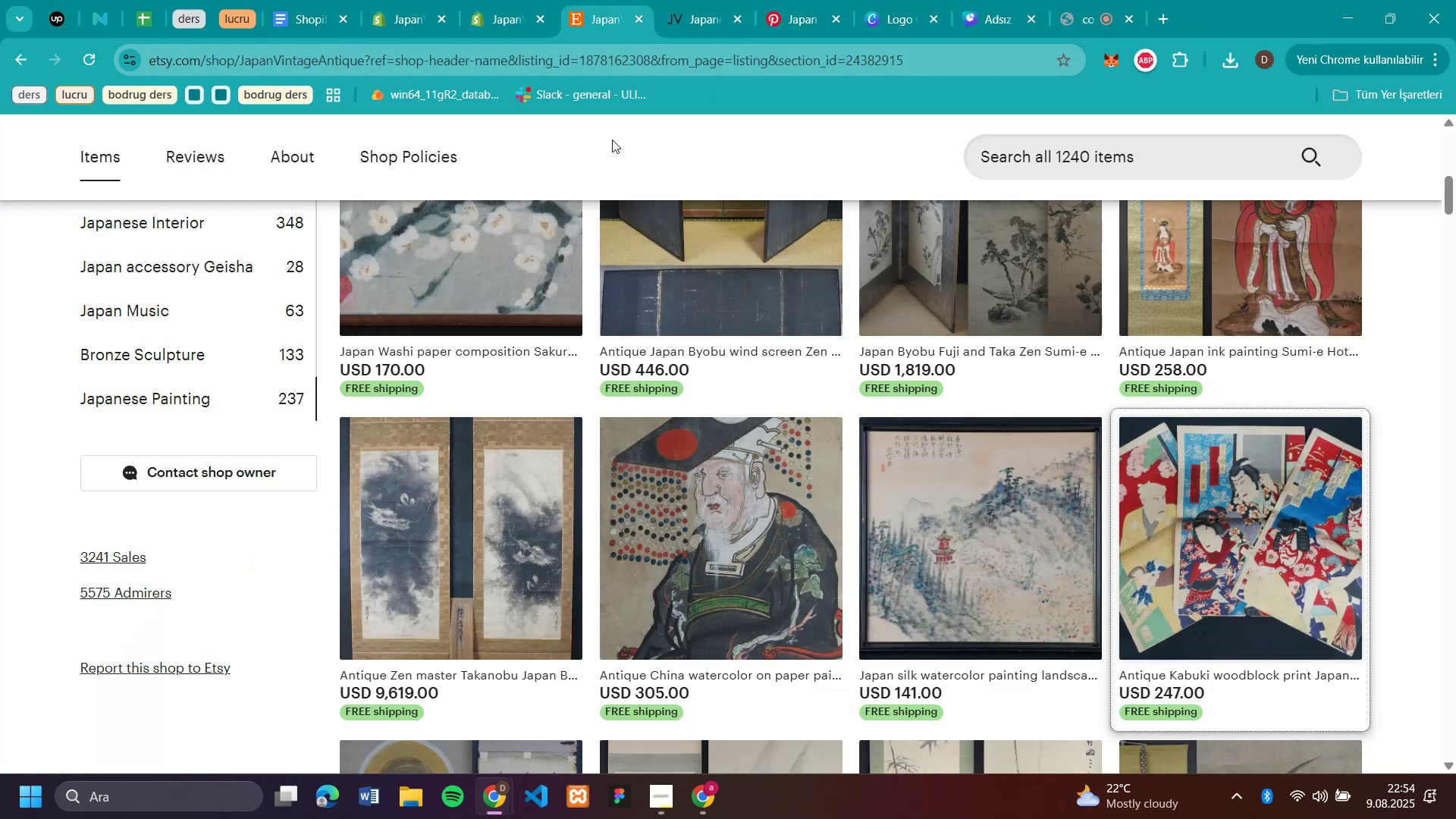 
left_click([739, 25])
 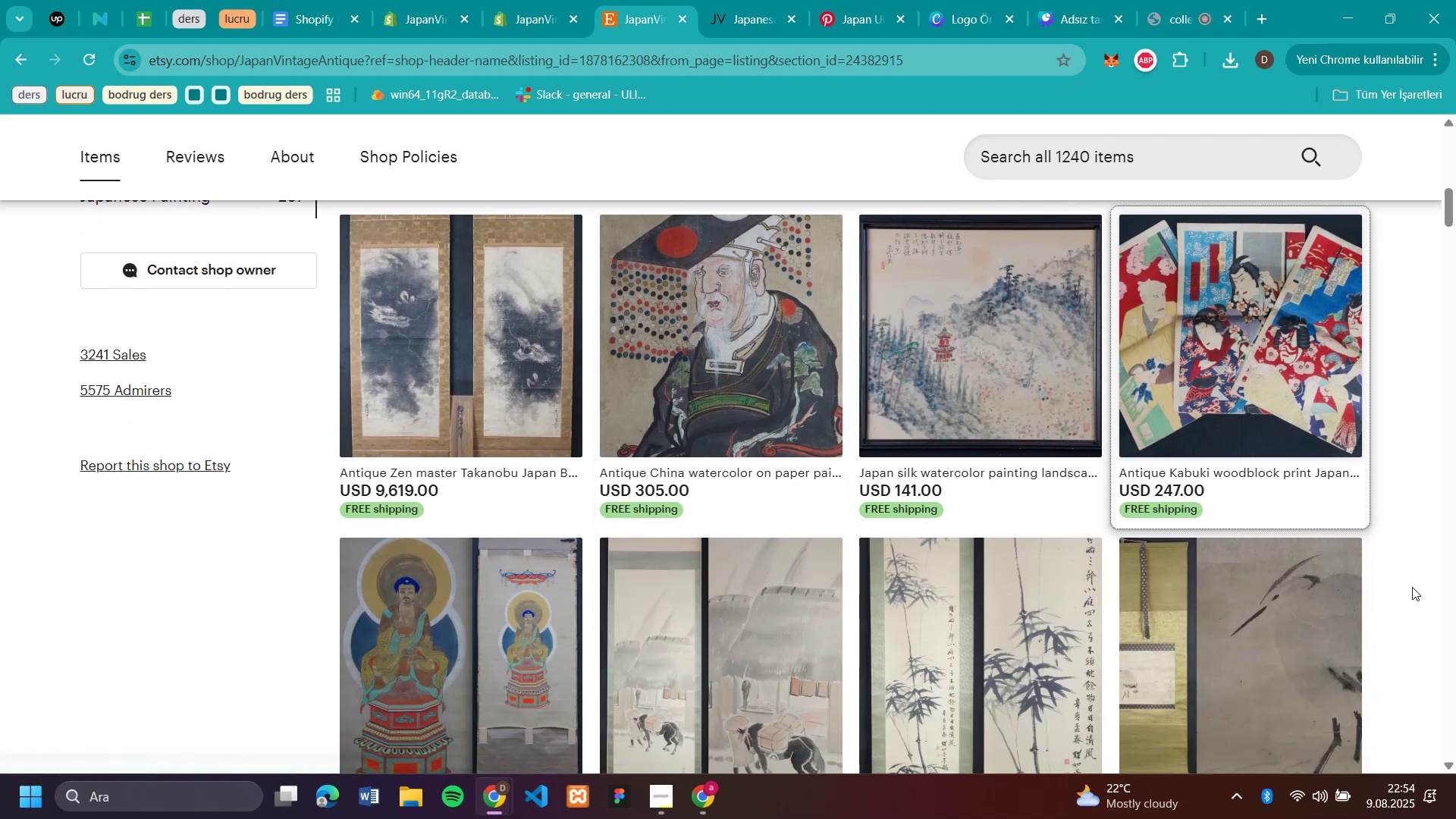 
left_click([607, 13])
 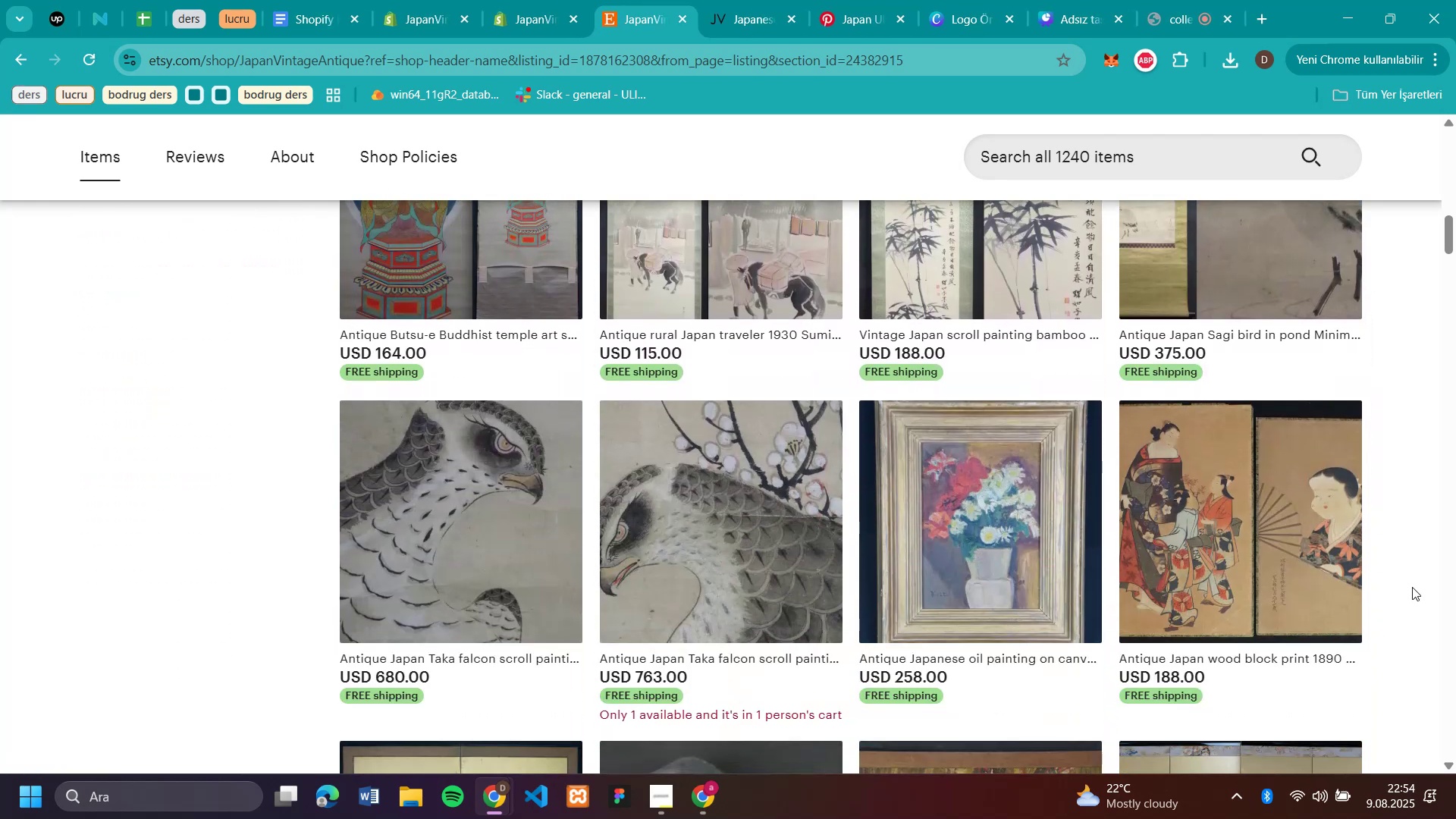 
scroll: coordinate [1412, 587], scroll_direction: down, amount: 8.0
 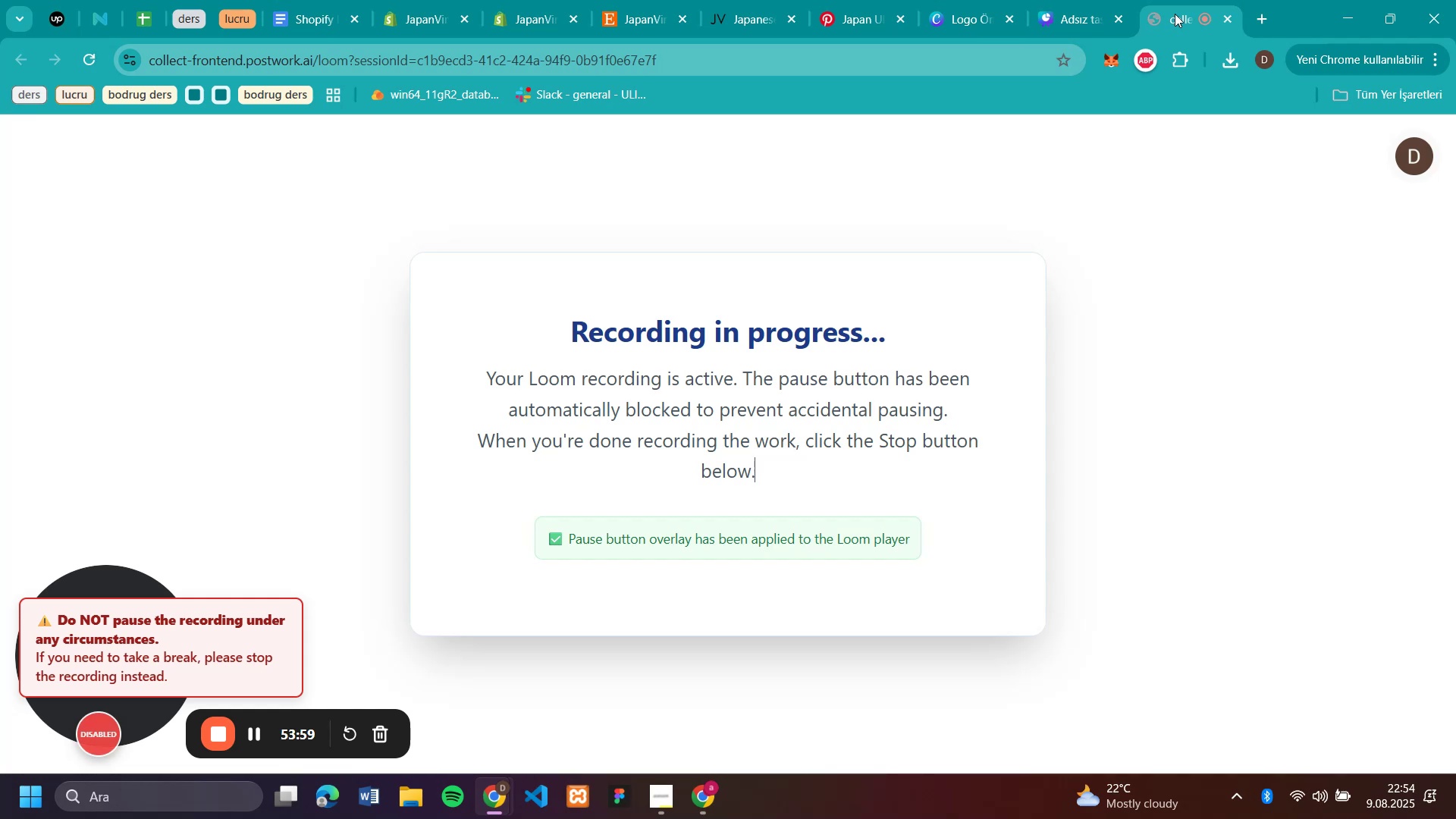 
left_click([518, 430])
 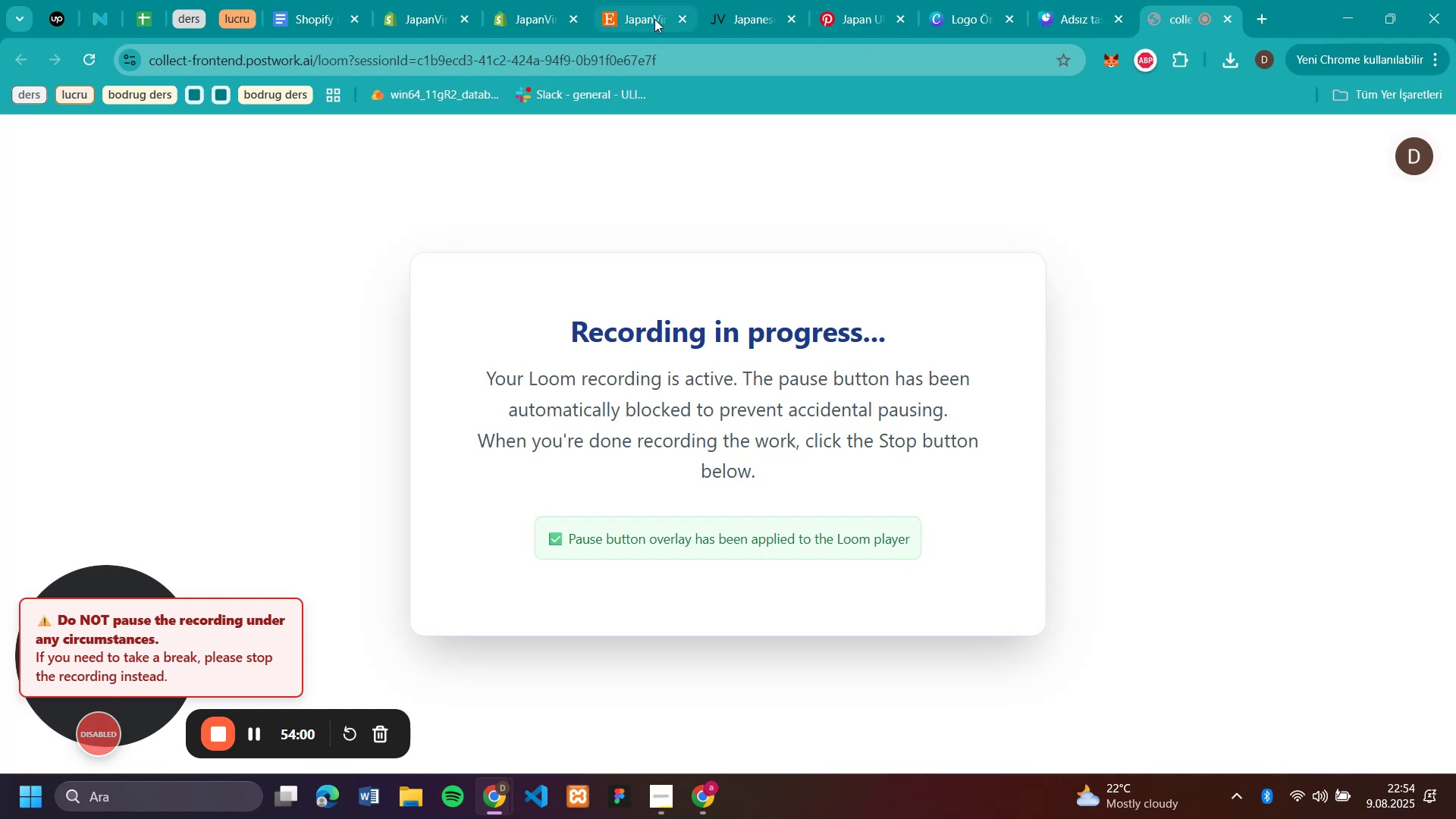 
left_click([1175, 14])
 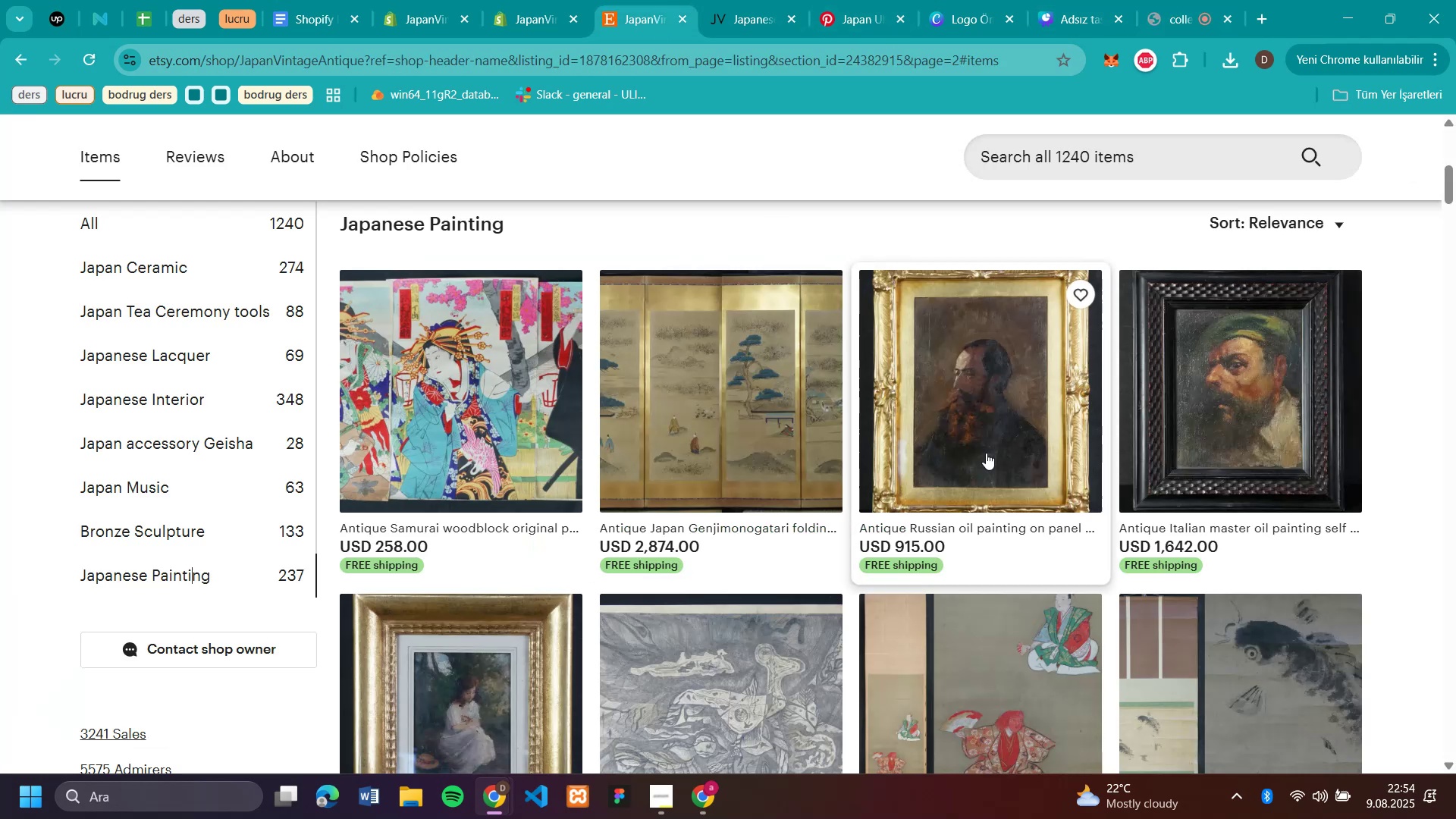 
left_click([654, 19])
 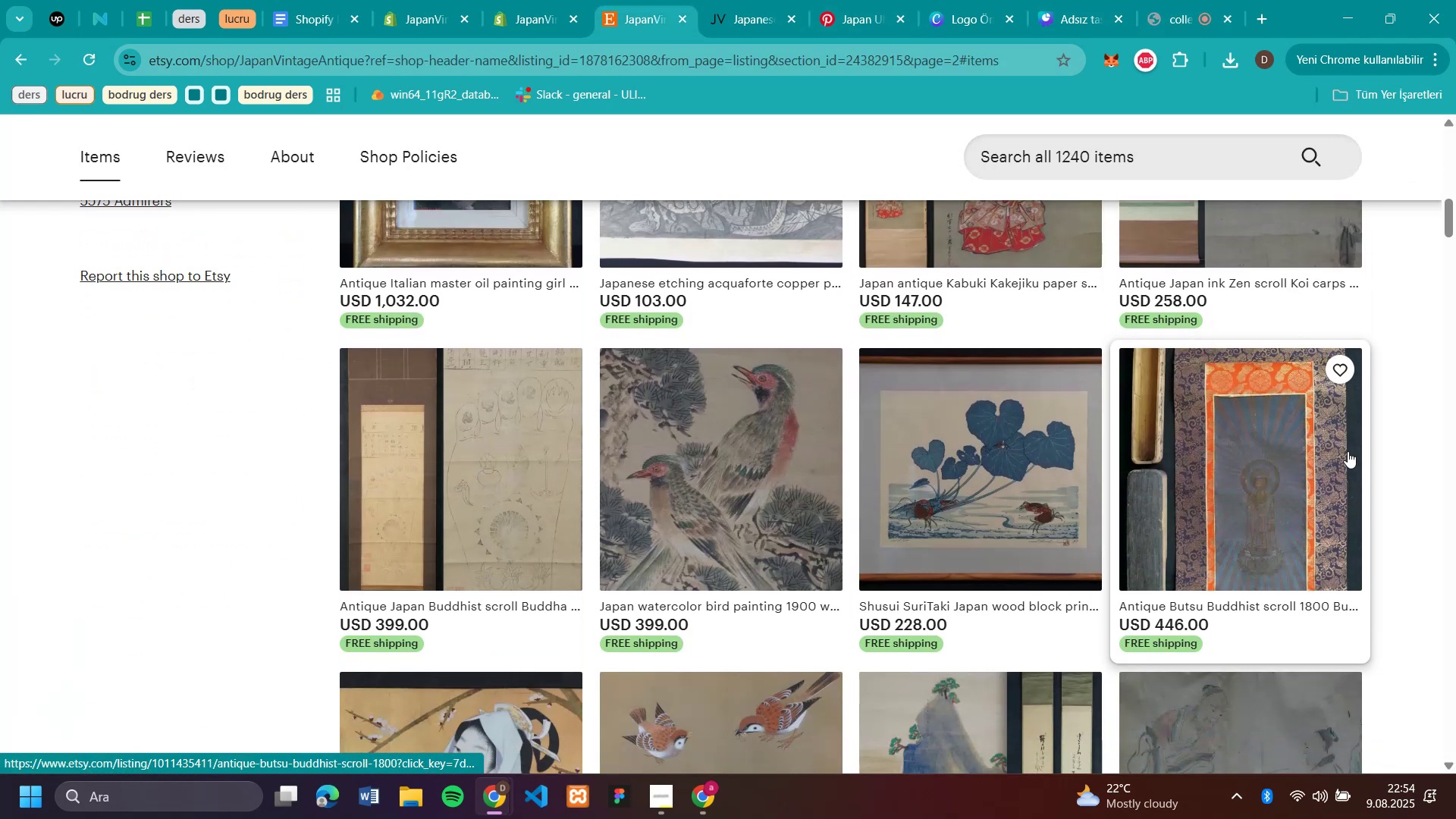 
scroll: coordinate [1437, 456], scroll_direction: down, amount: 13.0
 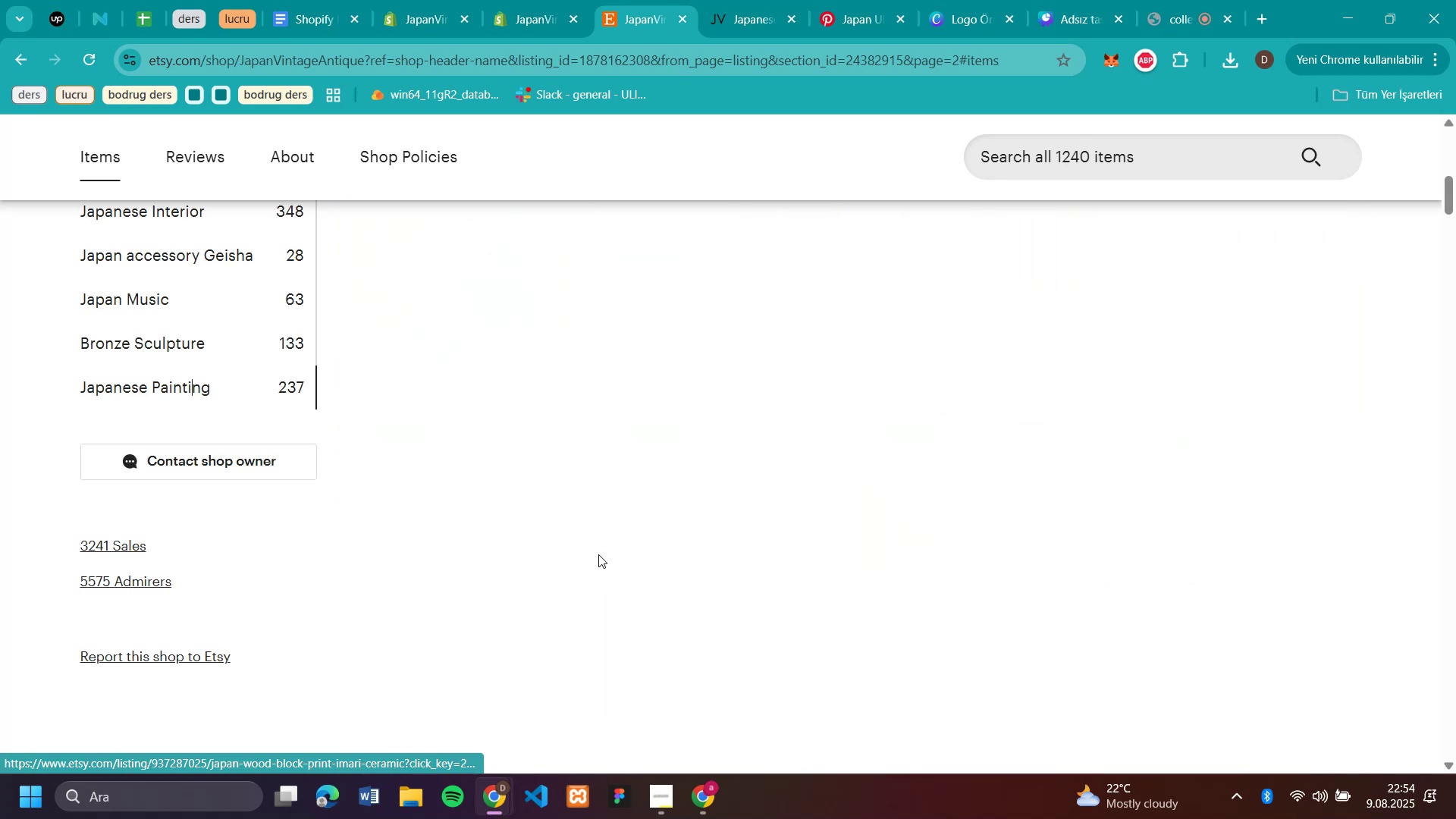 
scroll: coordinate [1437, 456], scroll_direction: up, amount: 2.0
 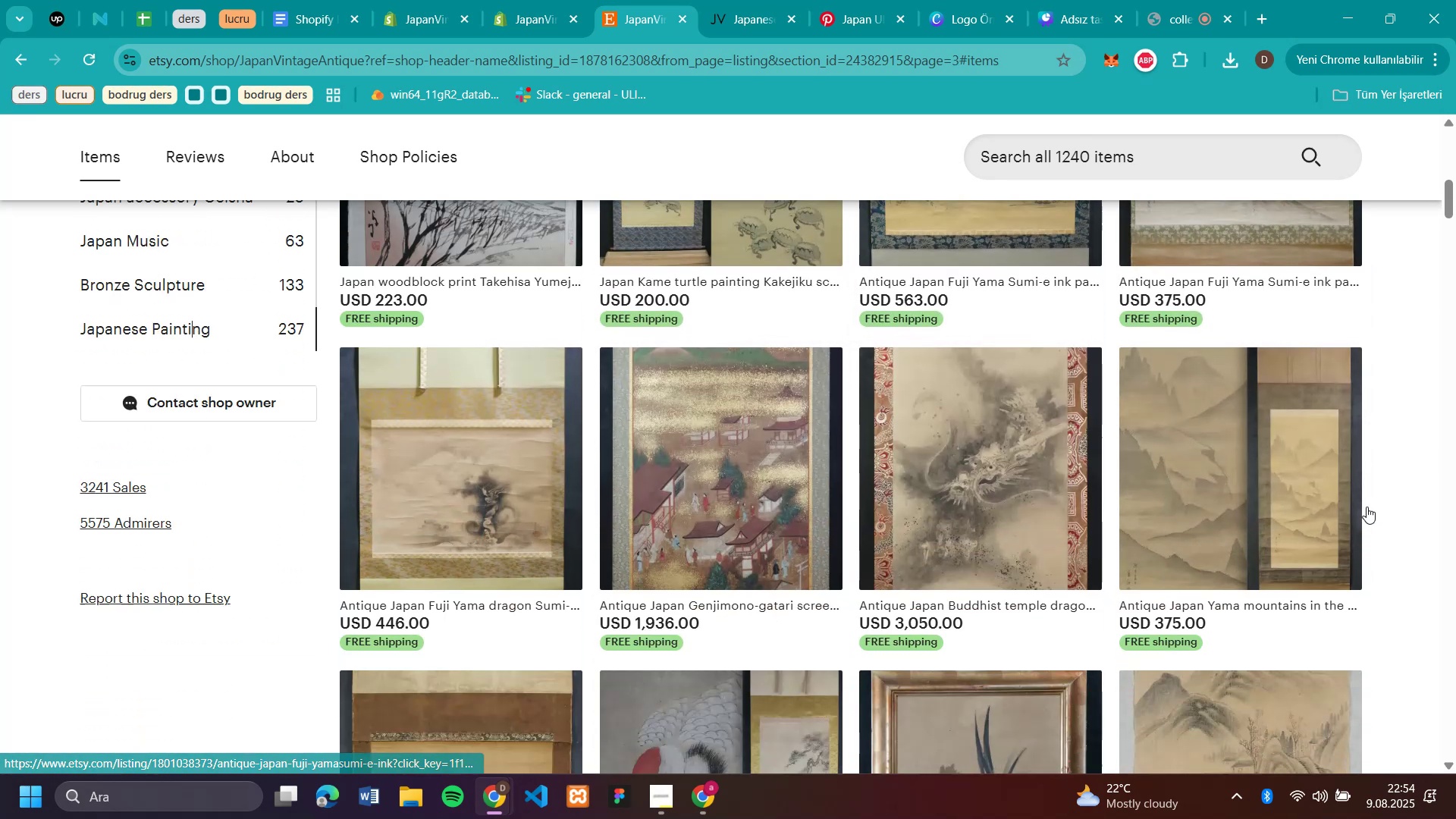 
left_click([588, 492])
 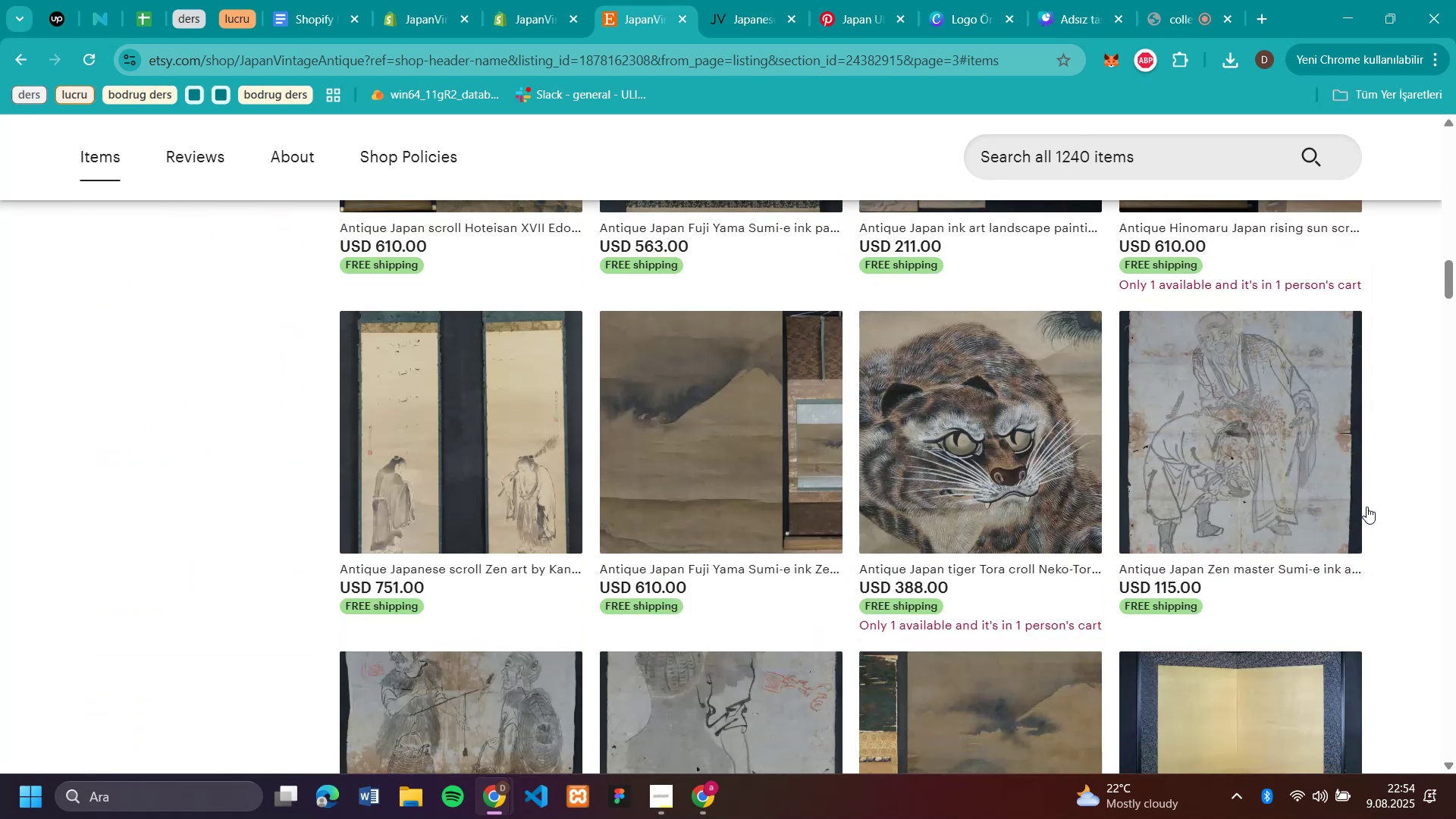 
scroll: coordinate [1367, 507], scroll_direction: down, amount: 17.0
 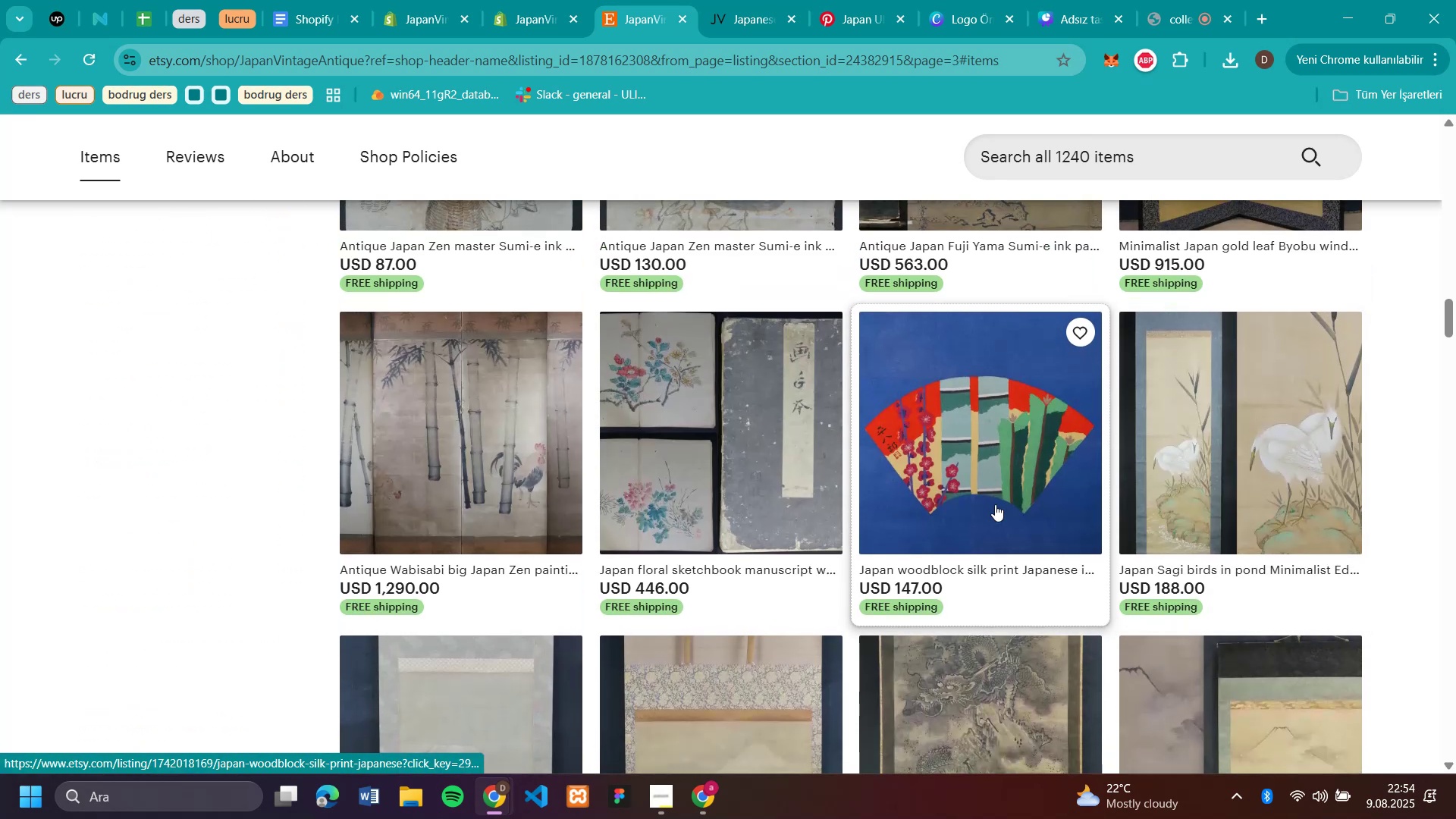 
scroll: coordinate [1367, 507], scroll_direction: up, amount: 1.0
 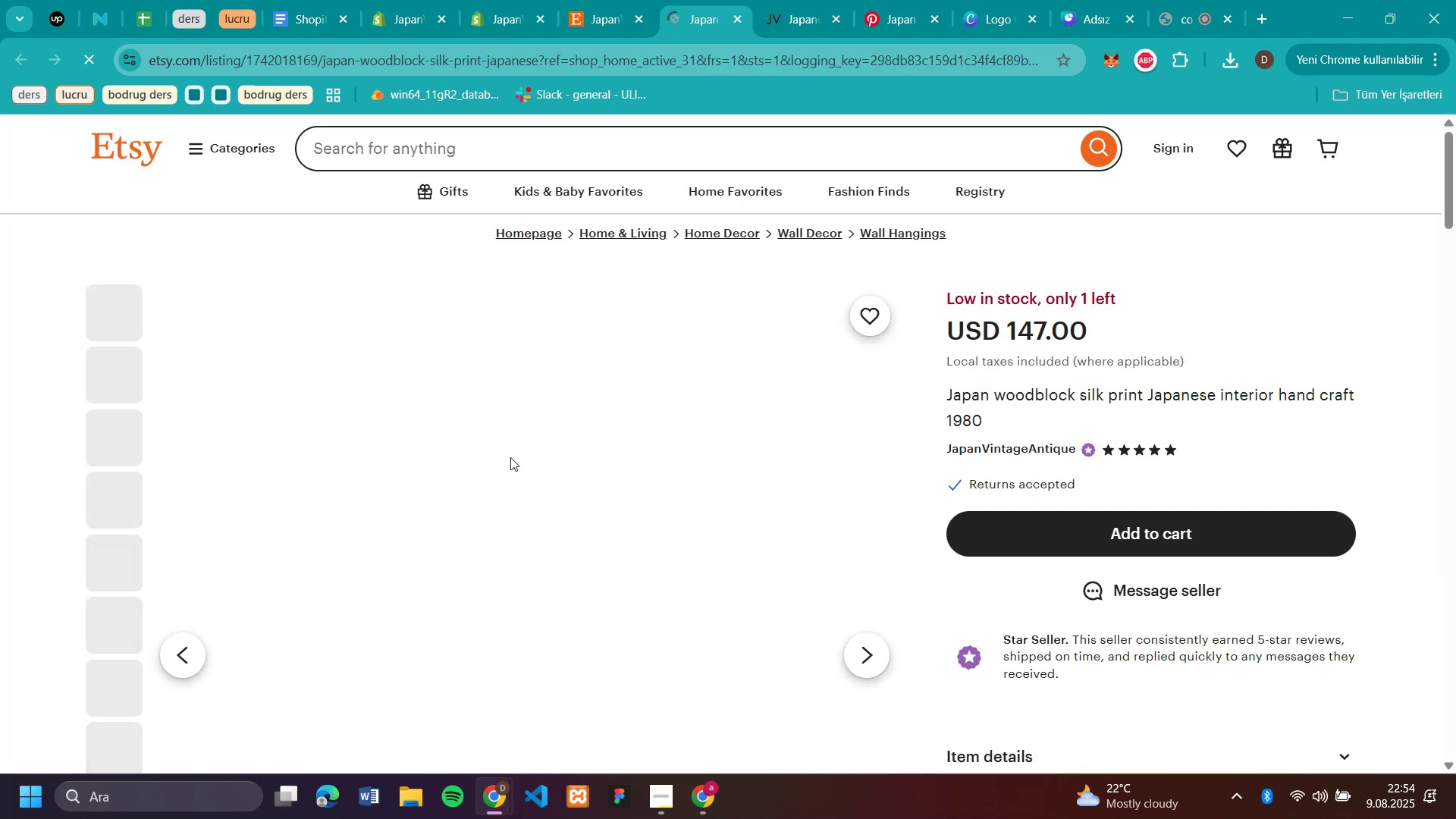 
left_click([995, 504])
 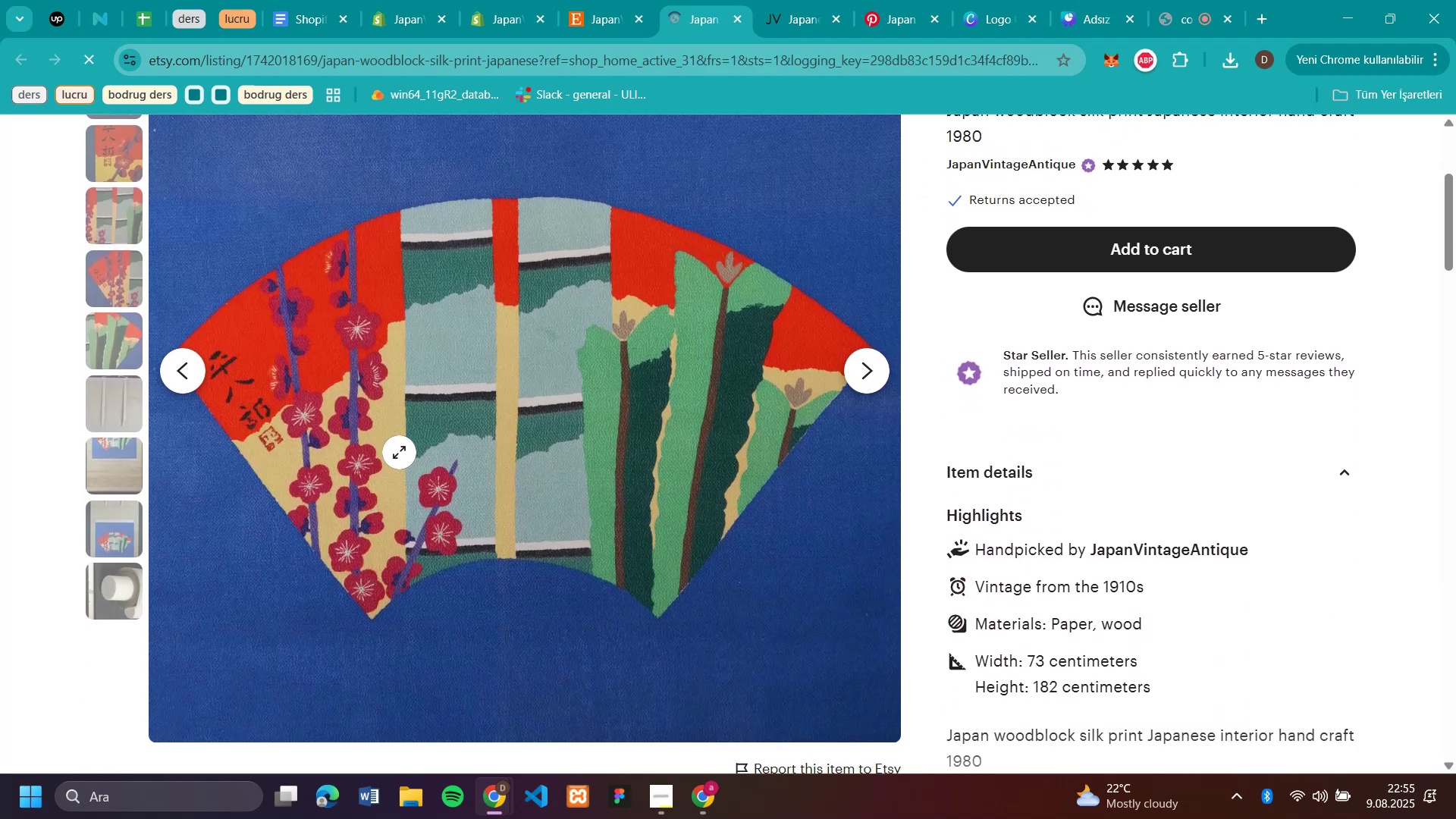 
scroll: coordinate [410, 453], scroll_direction: down, amount: 3.0
 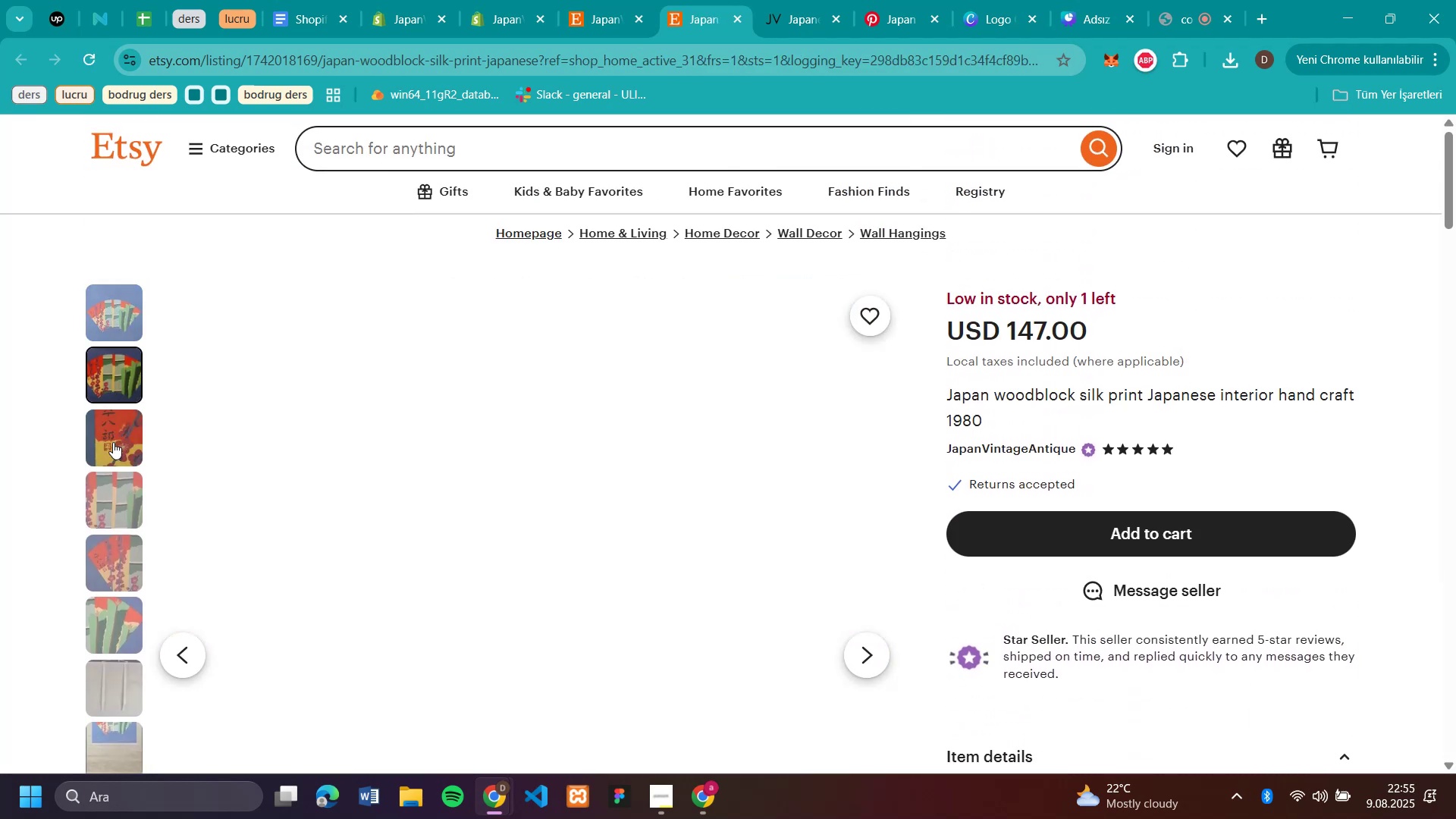 
scroll: coordinate [393, 450], scroll_direction: up, amount: 4.0
 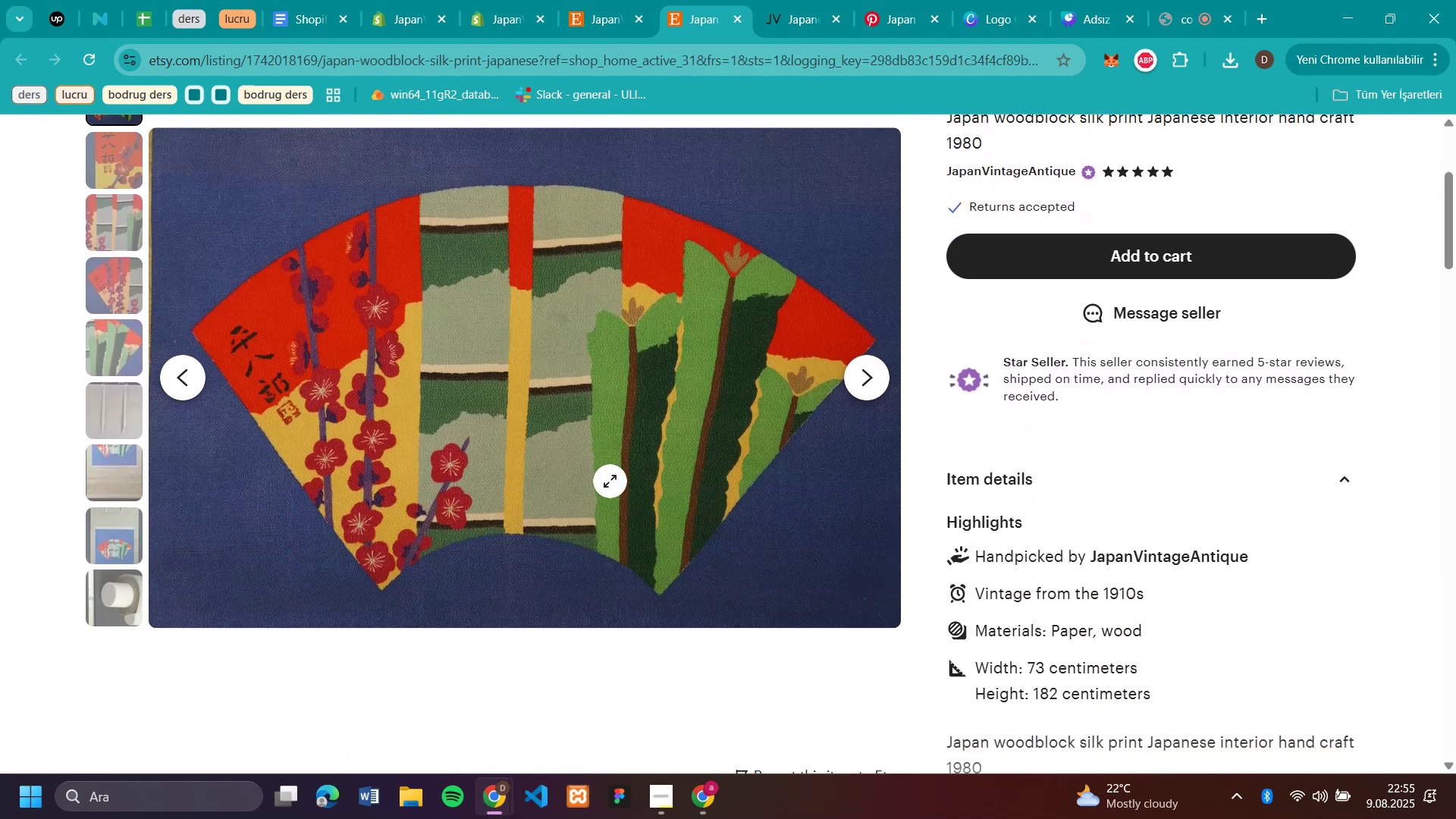 
left_click([118, 381])
 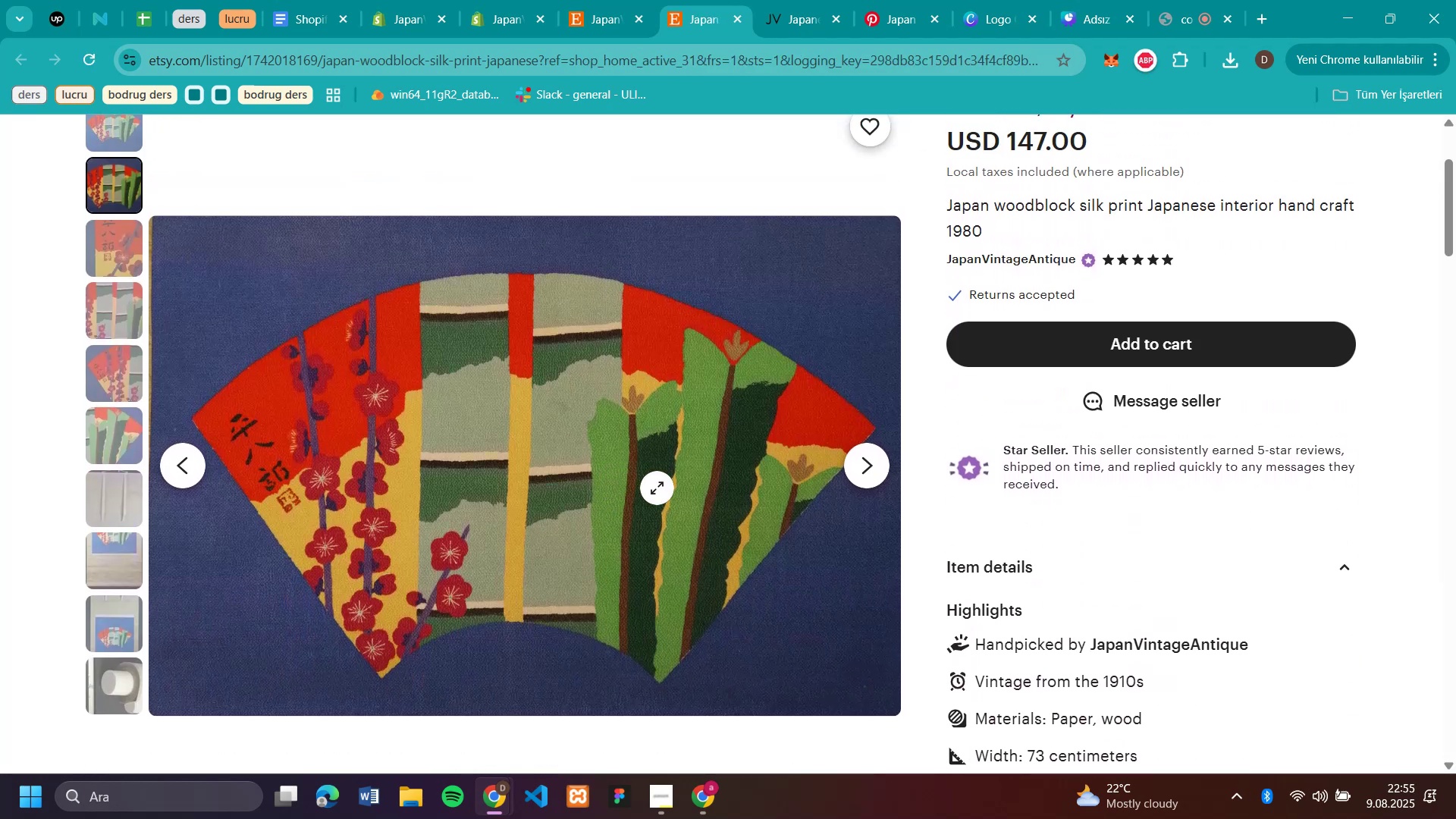 
scroll: coordinate [609, 481], scroll_direction: down, amount: 3.0
 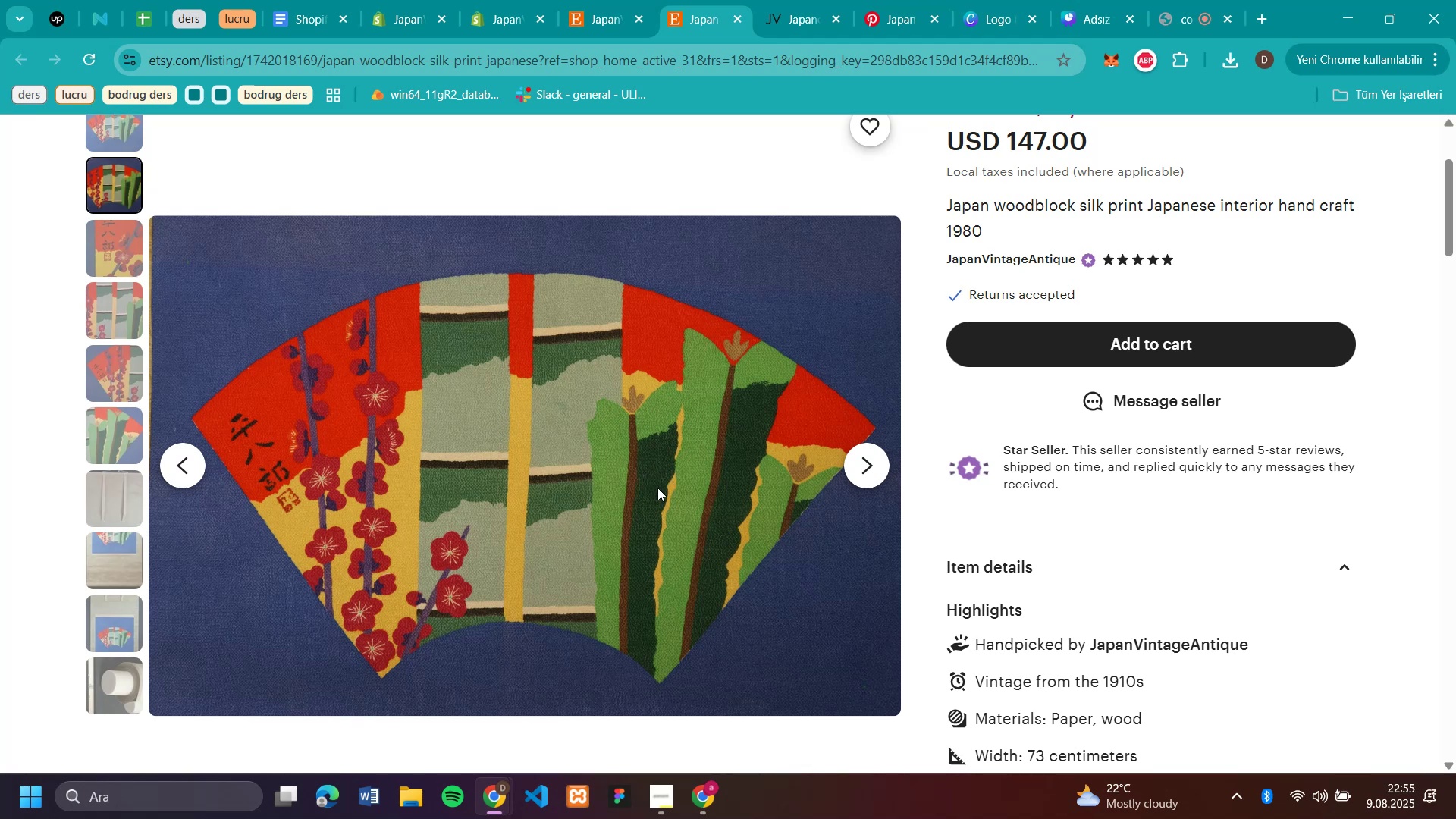 
scroll: coordinate [611, 481], scroll_direction: up, amount: 1.0
 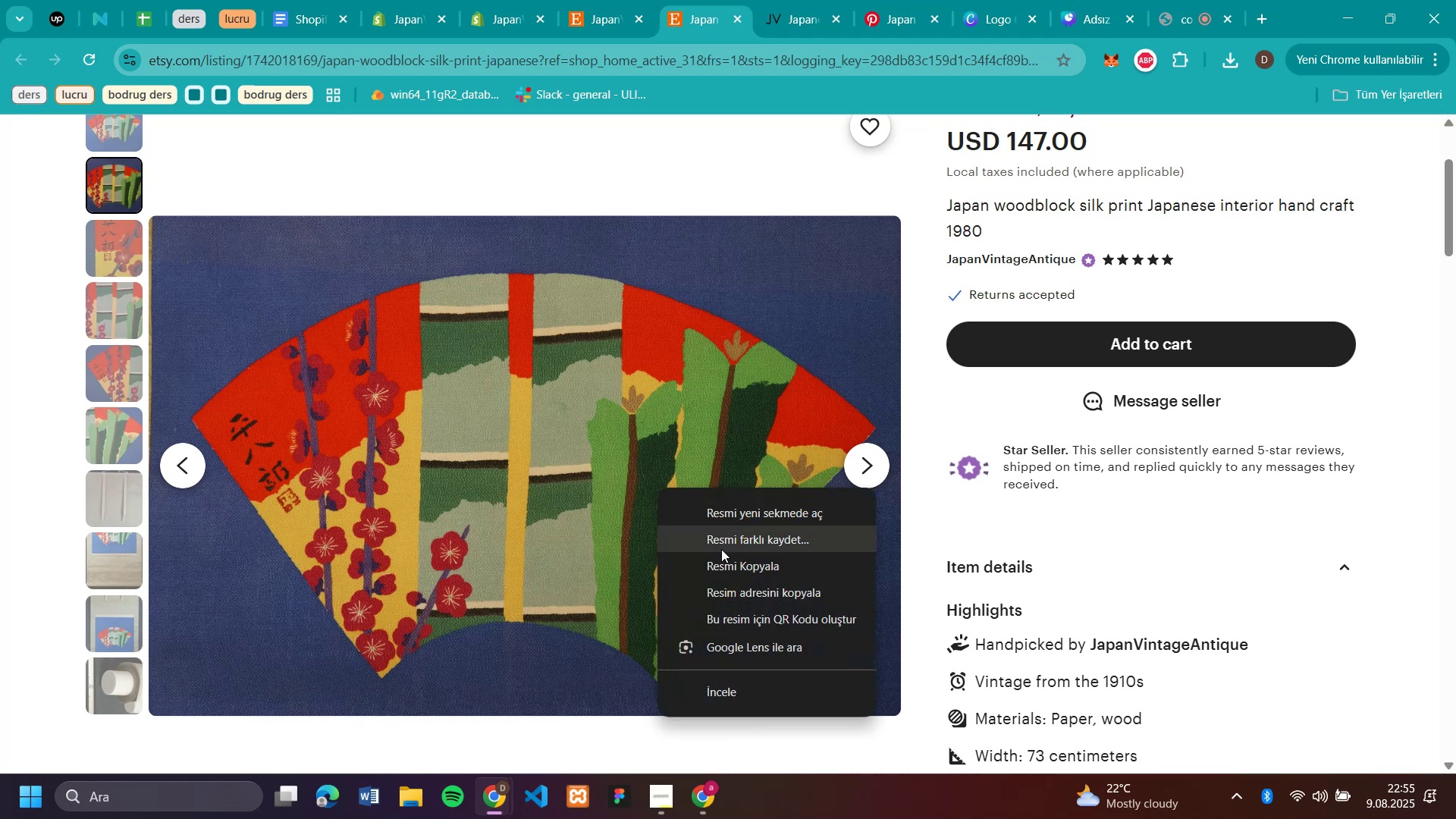 
right_click([657, 488])
 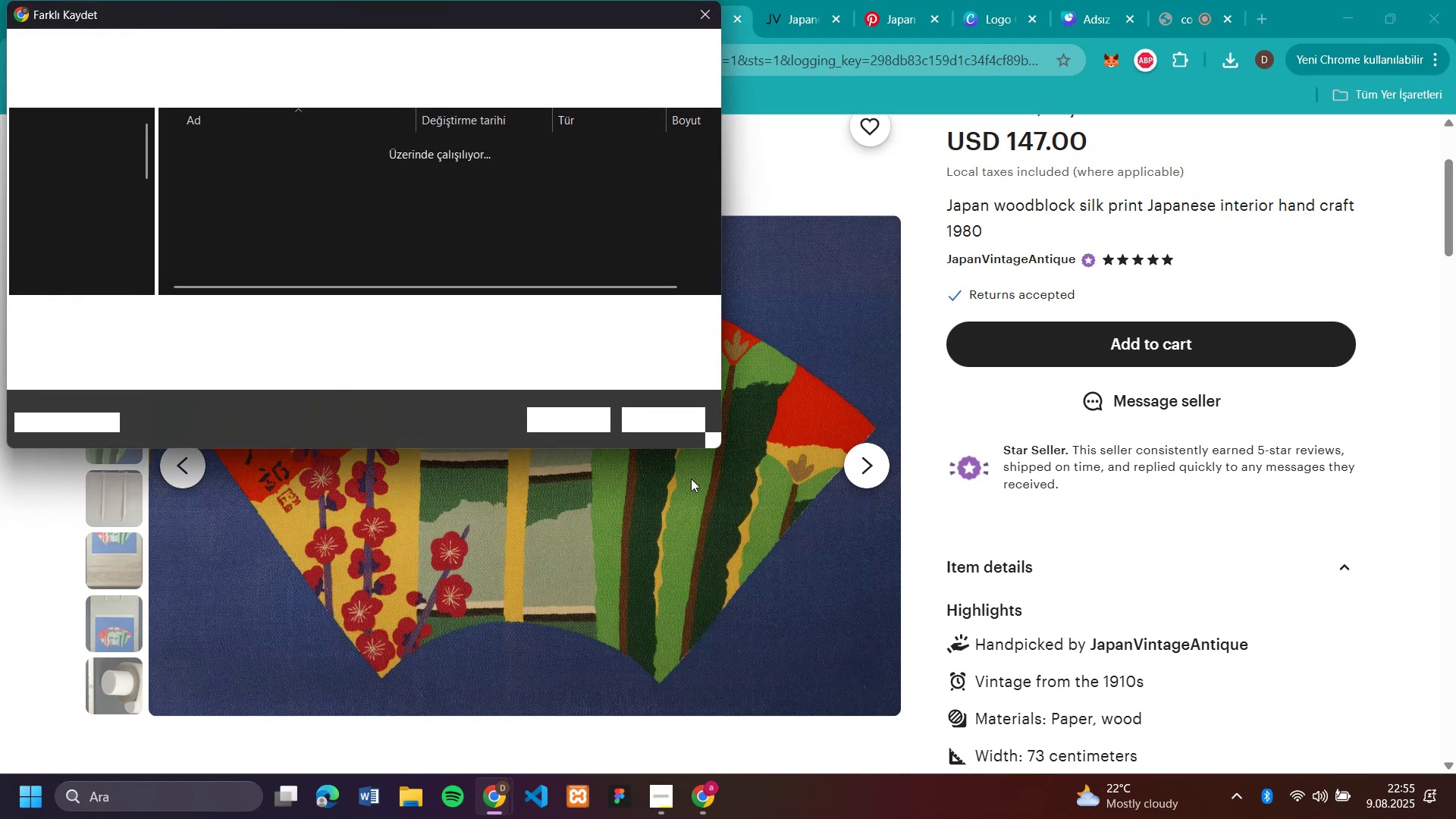 
left_click([721, 549])
 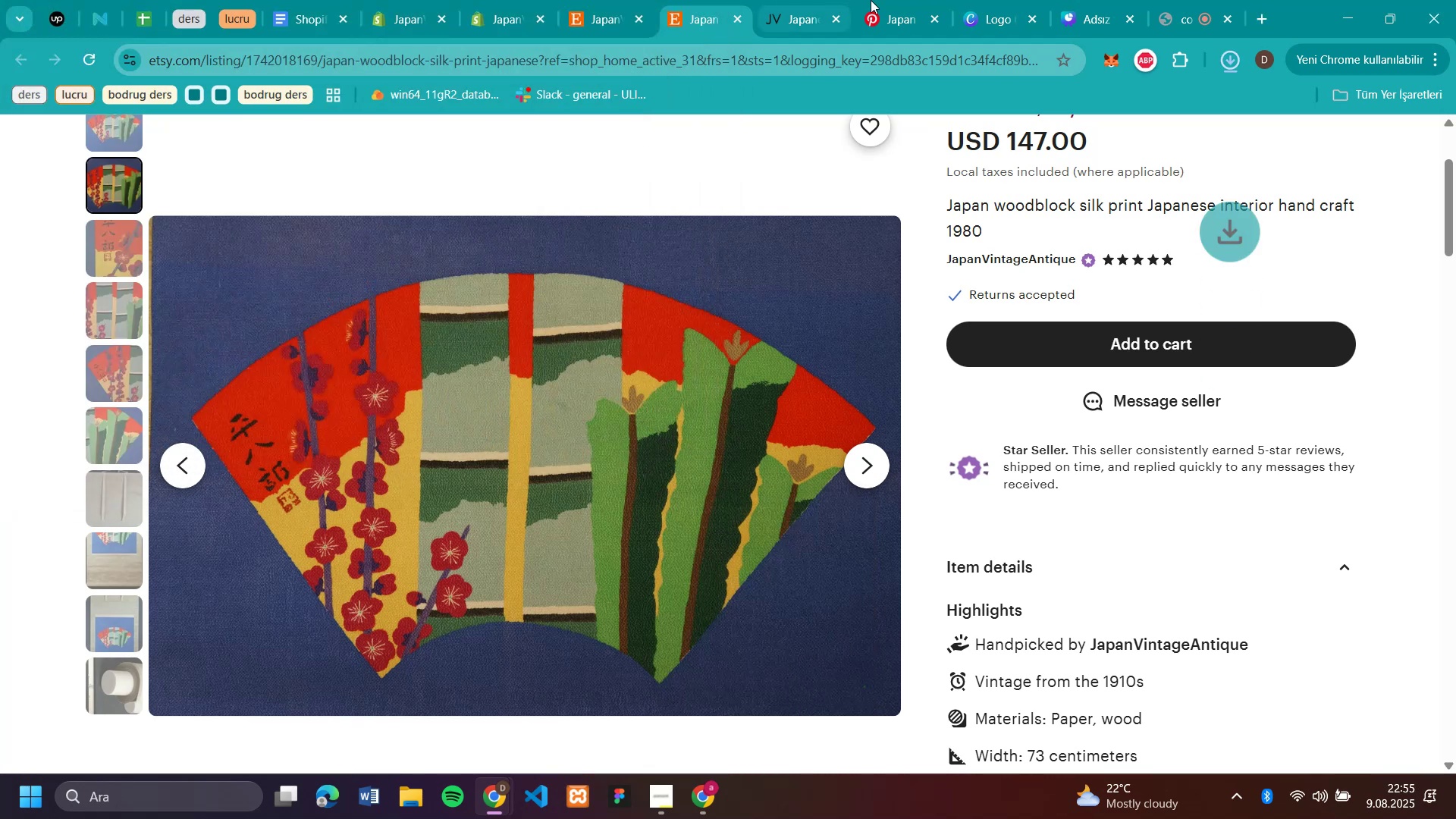 
type(j2)
 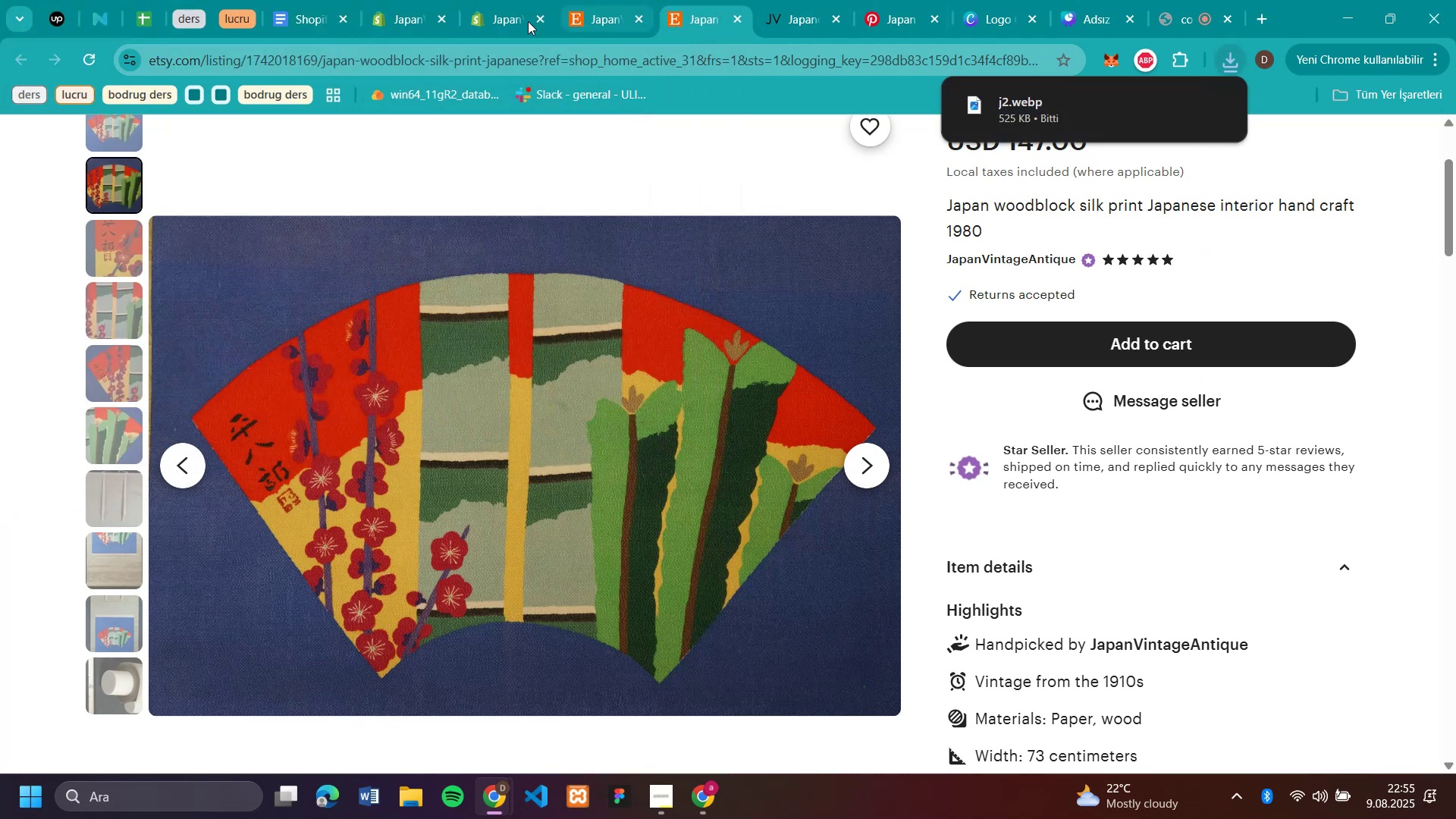 
key(Enter)
 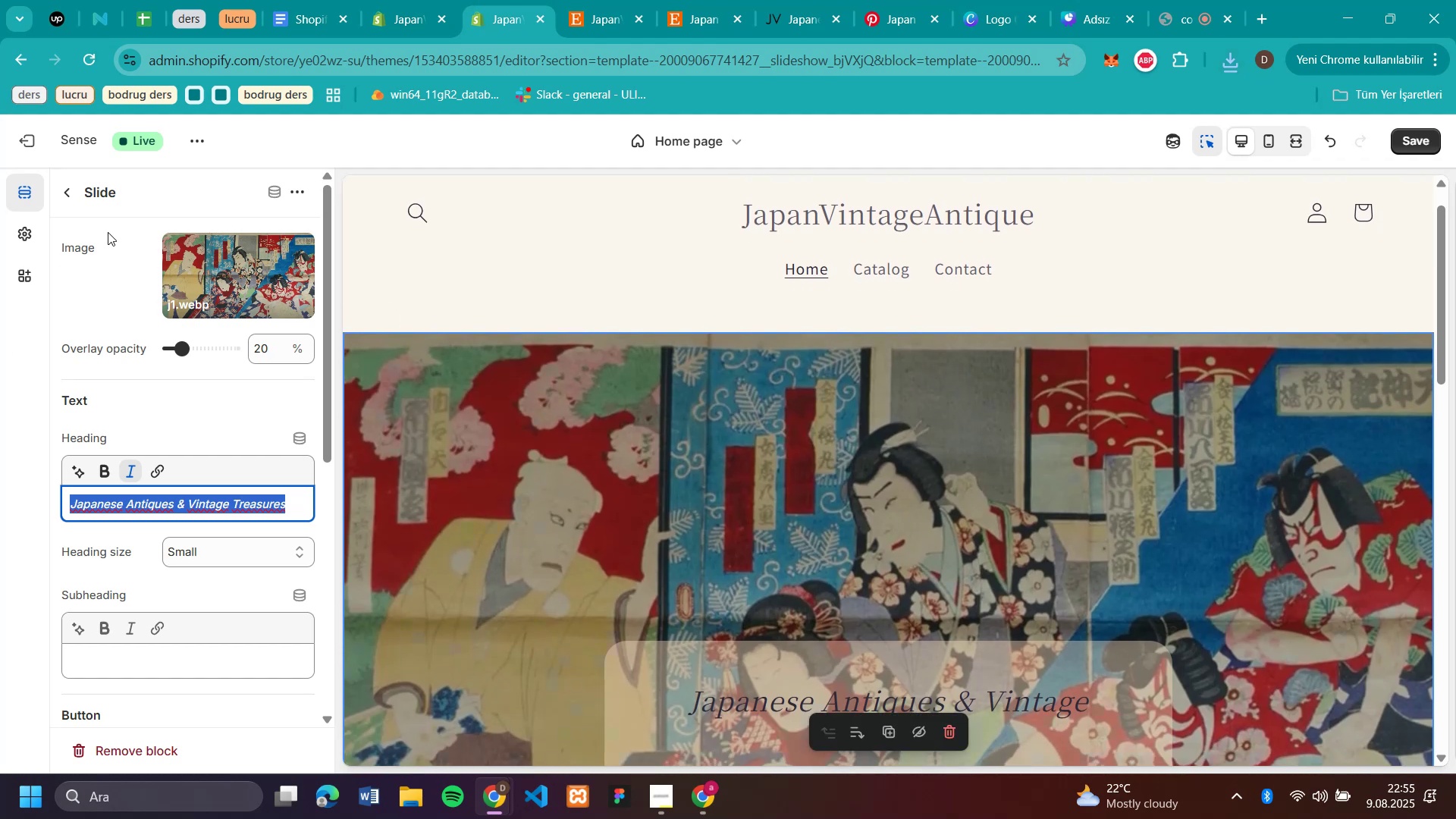 
left_click([482, 21])
 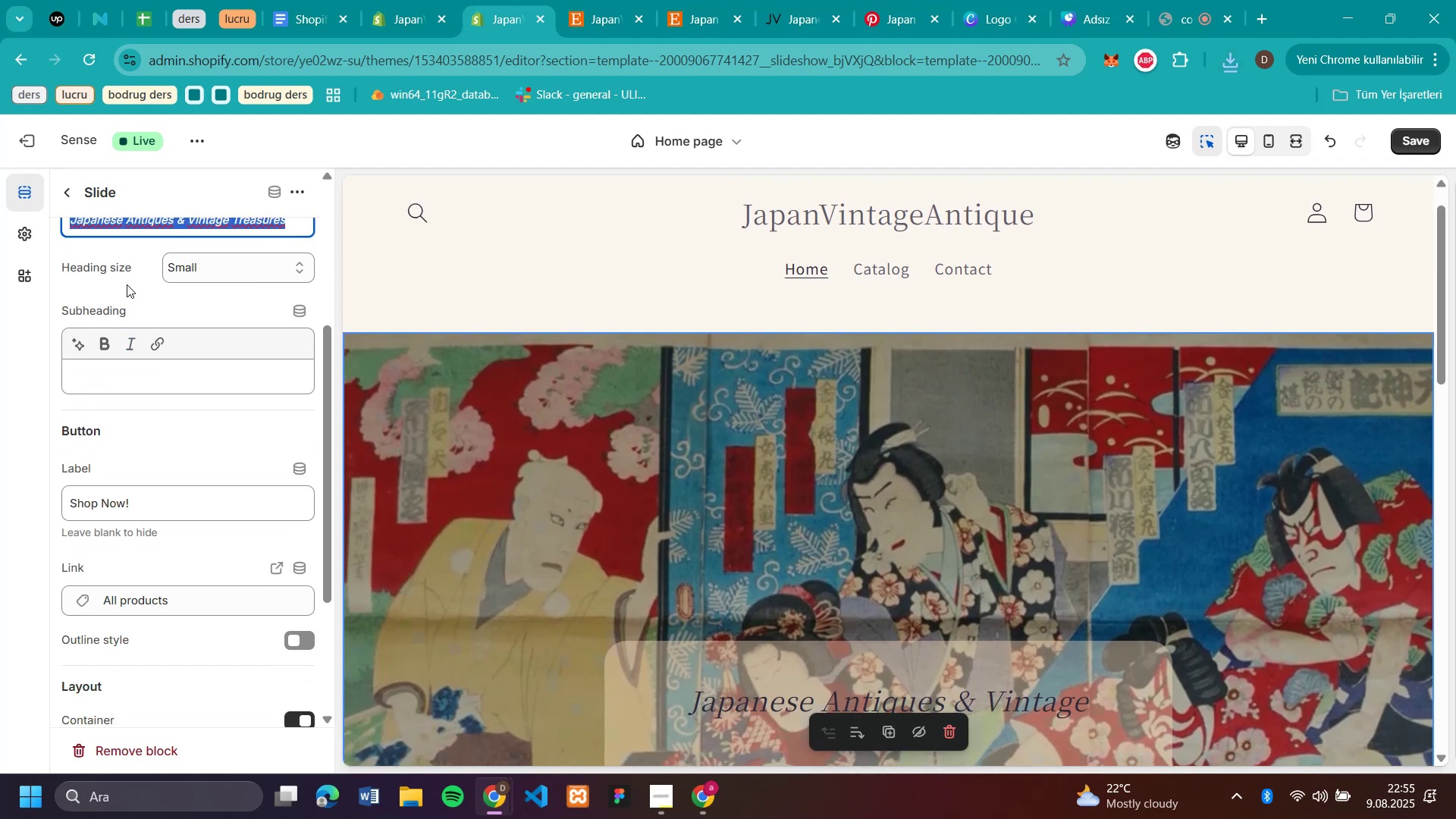 
scroll: coordinate [1147, 475], scroll_direction: down, amount: 10.0
 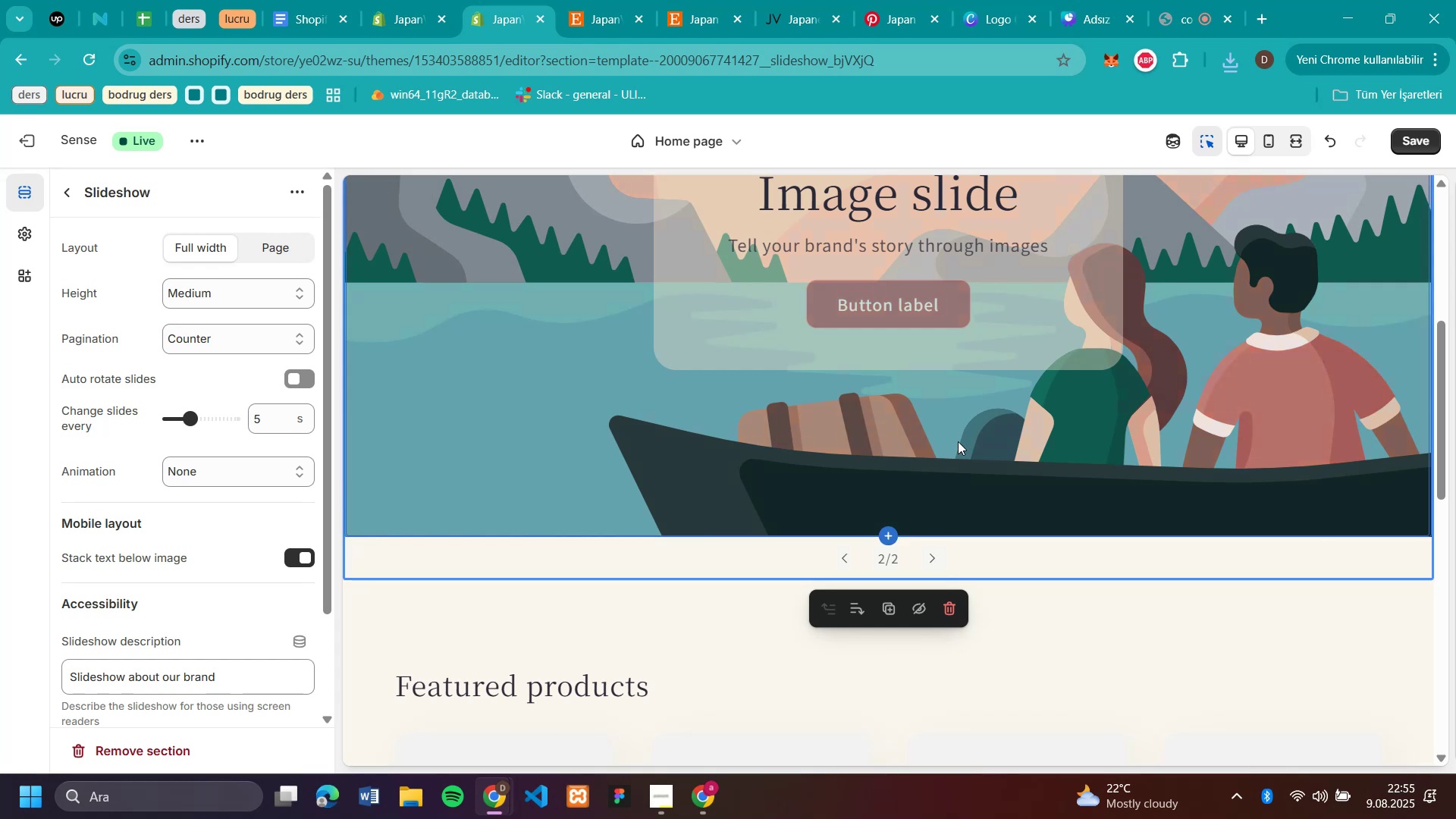 
left_click([935, 551])
 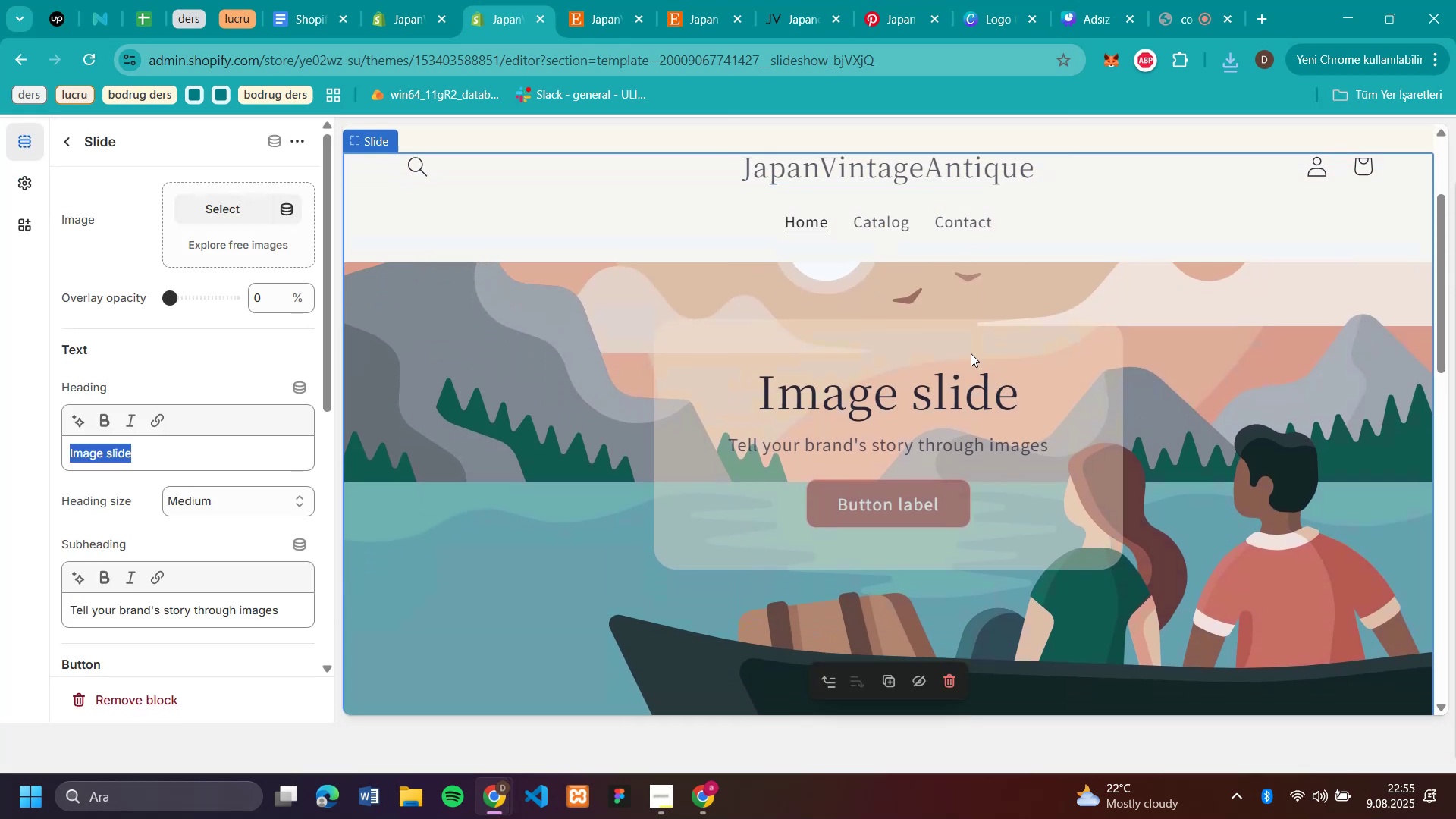 
scroll: coordinate [959, 441], scroll_direction: up, amount: 3.0
 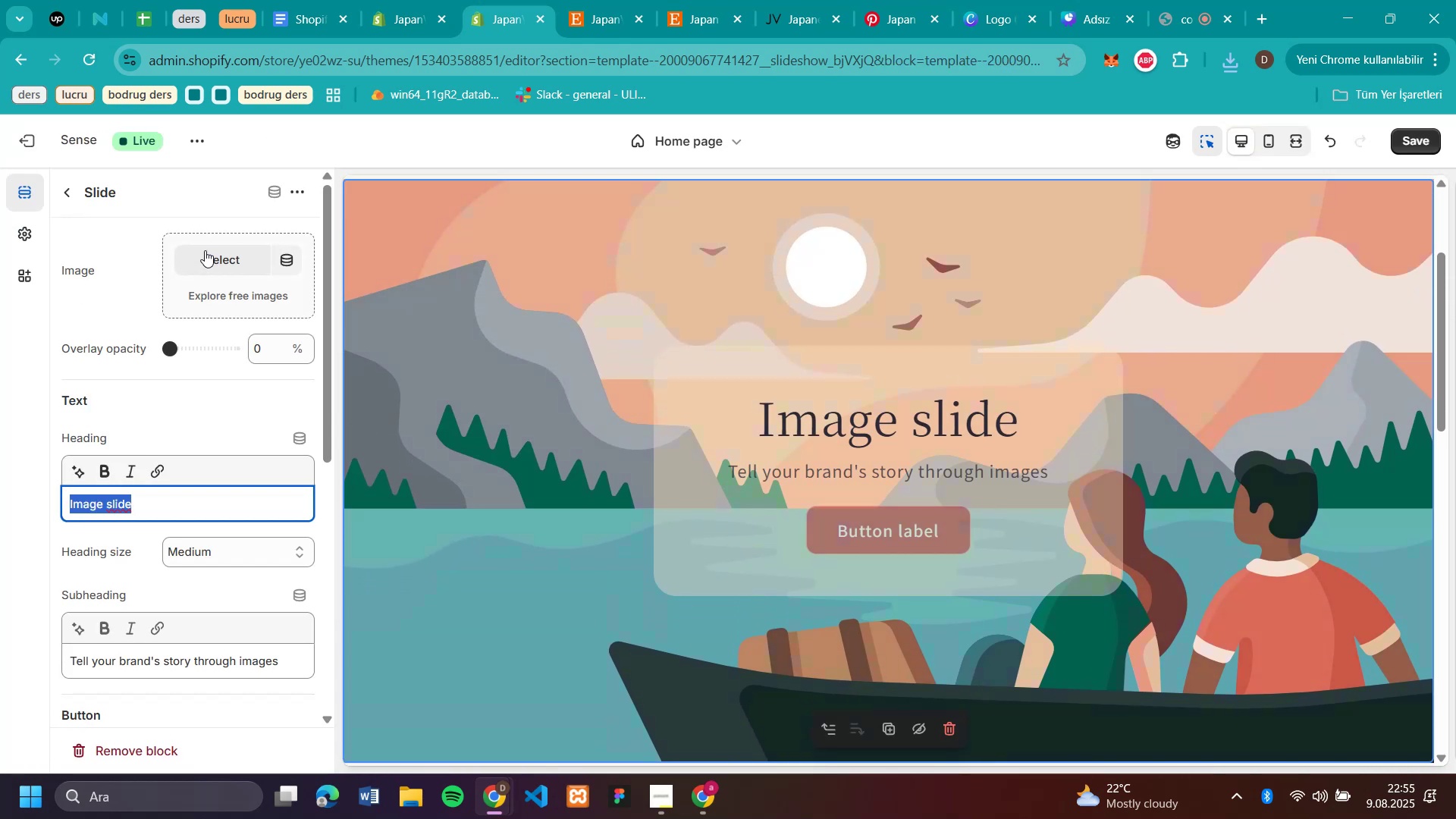 
left_click([971, 353])
 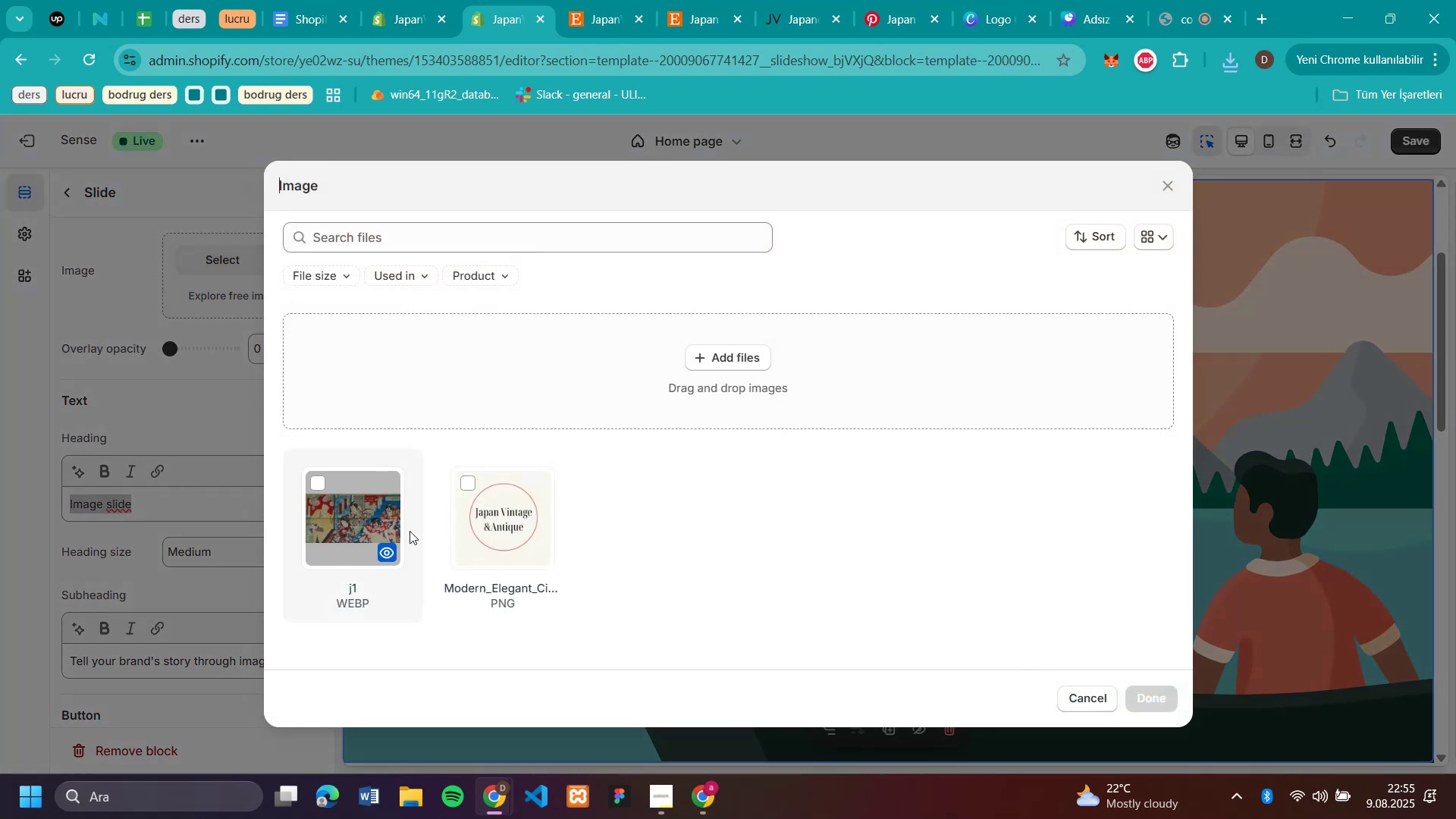 
left_click([205, 250])
 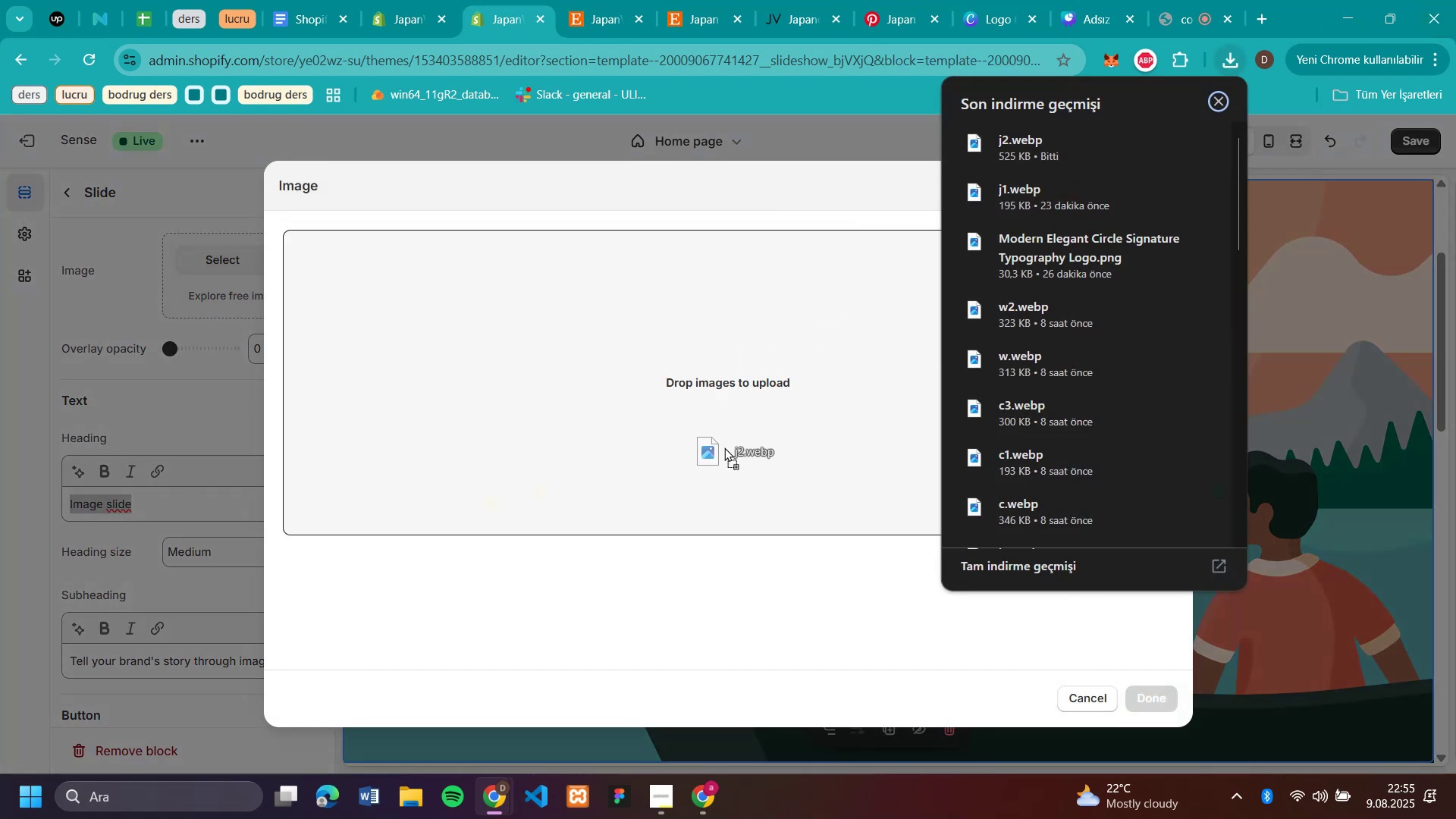 
left_click([1227, 62])
 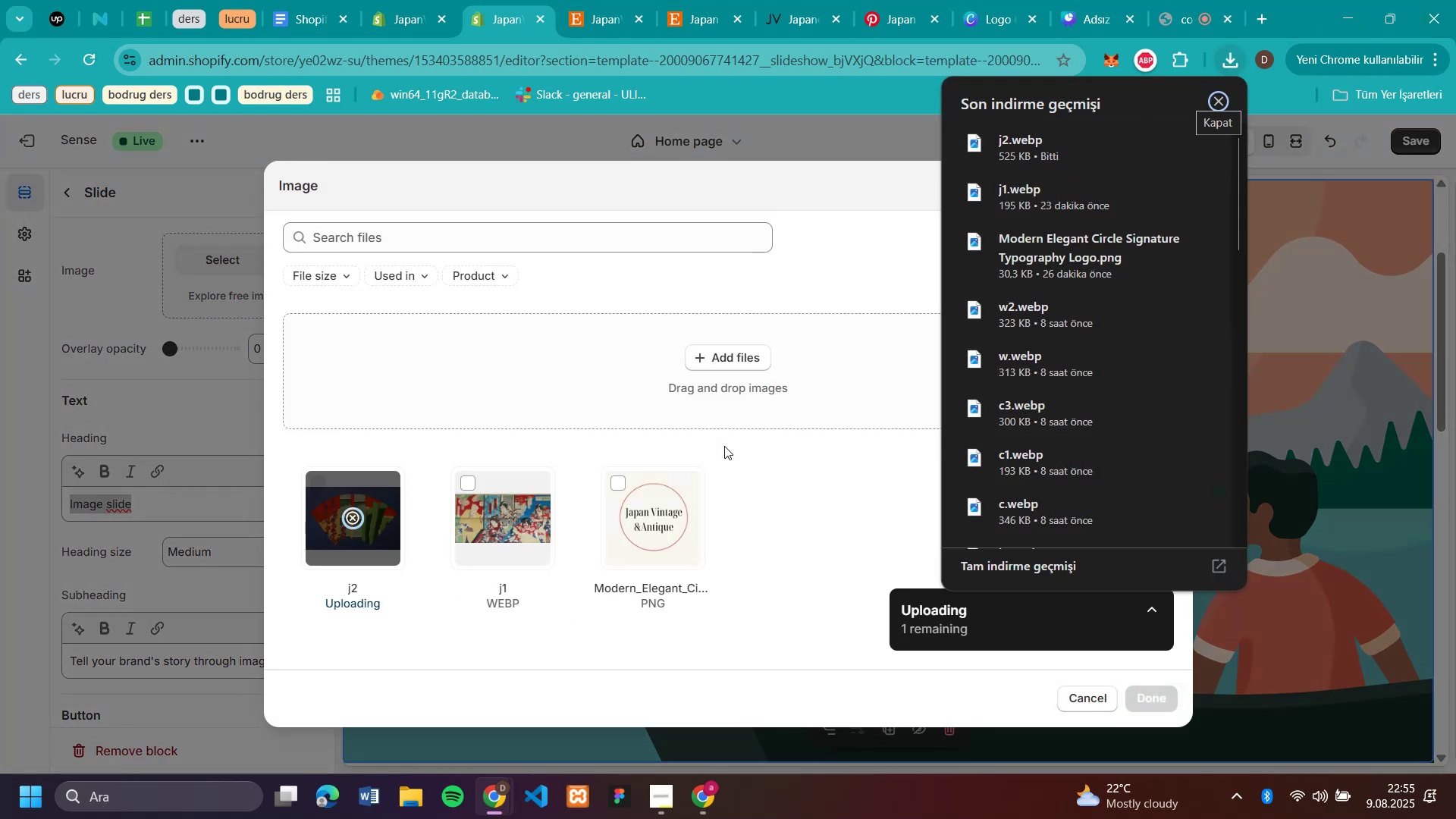 
left_click_drag(start_coordinate=[1060, 148], to_coordinate=[724, 447])
 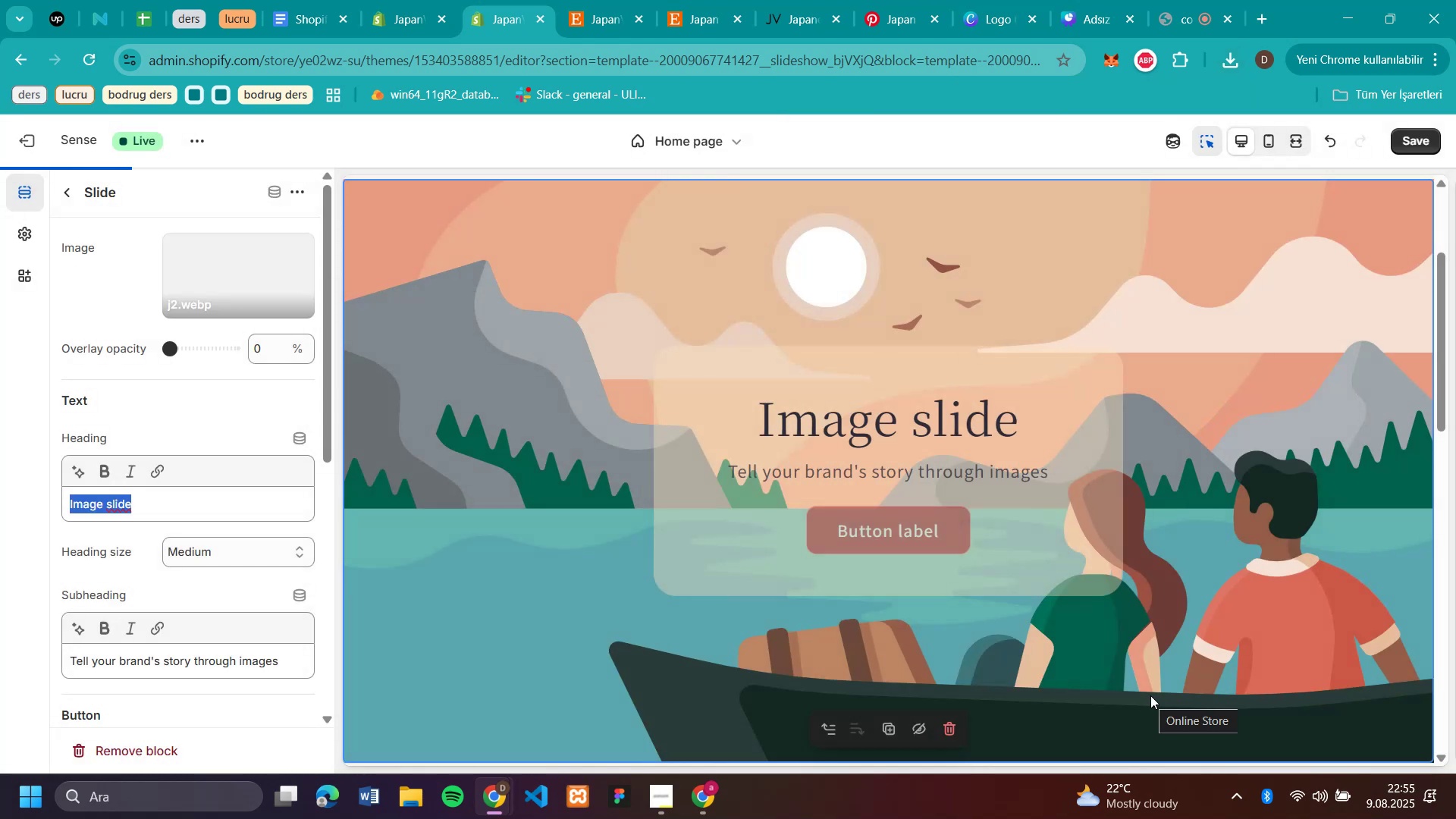 
left_click([1150, 695])
 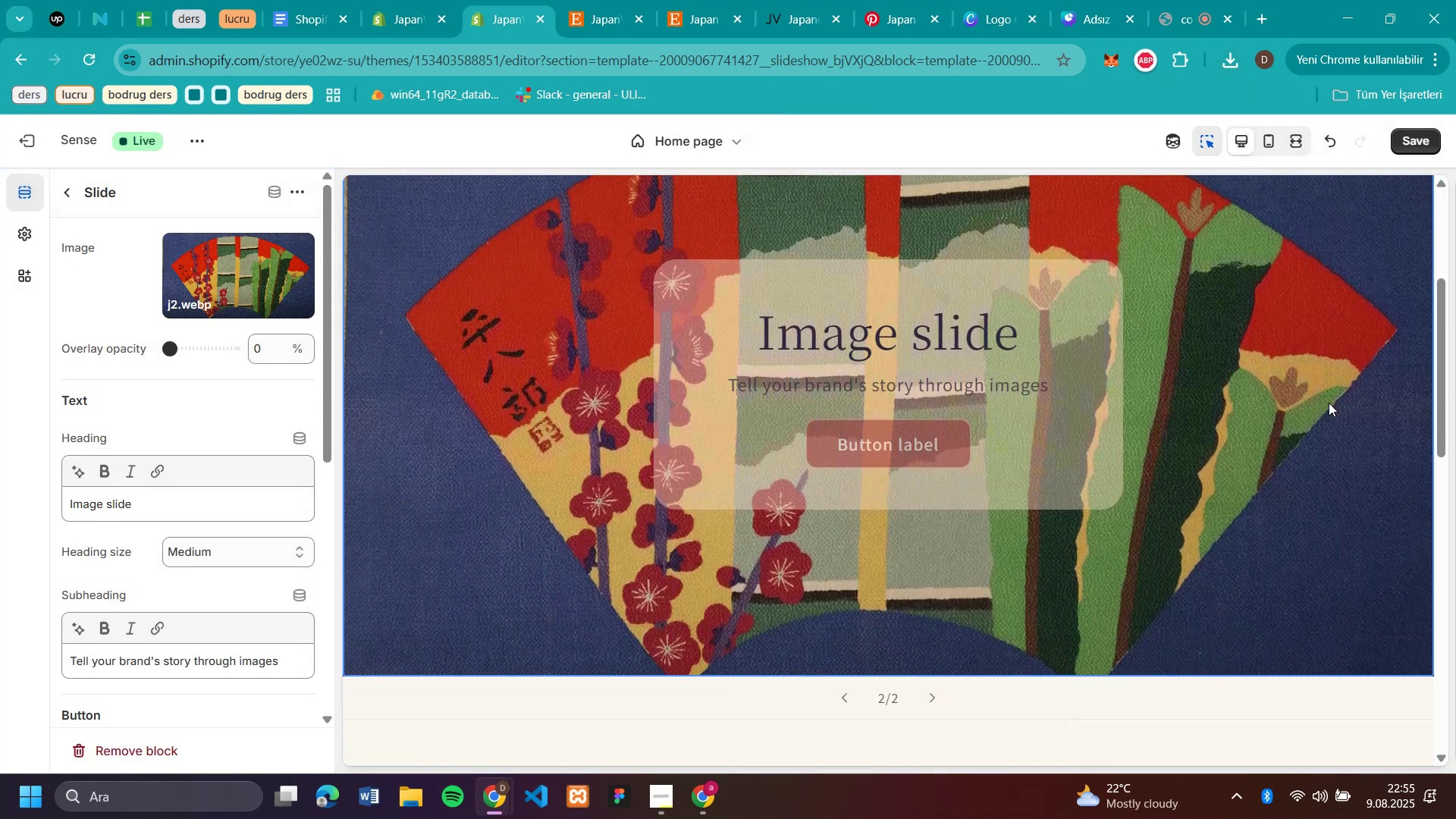 
scroll: coordinate [1329, 403], scroll_direction: up, amount: 2.0
 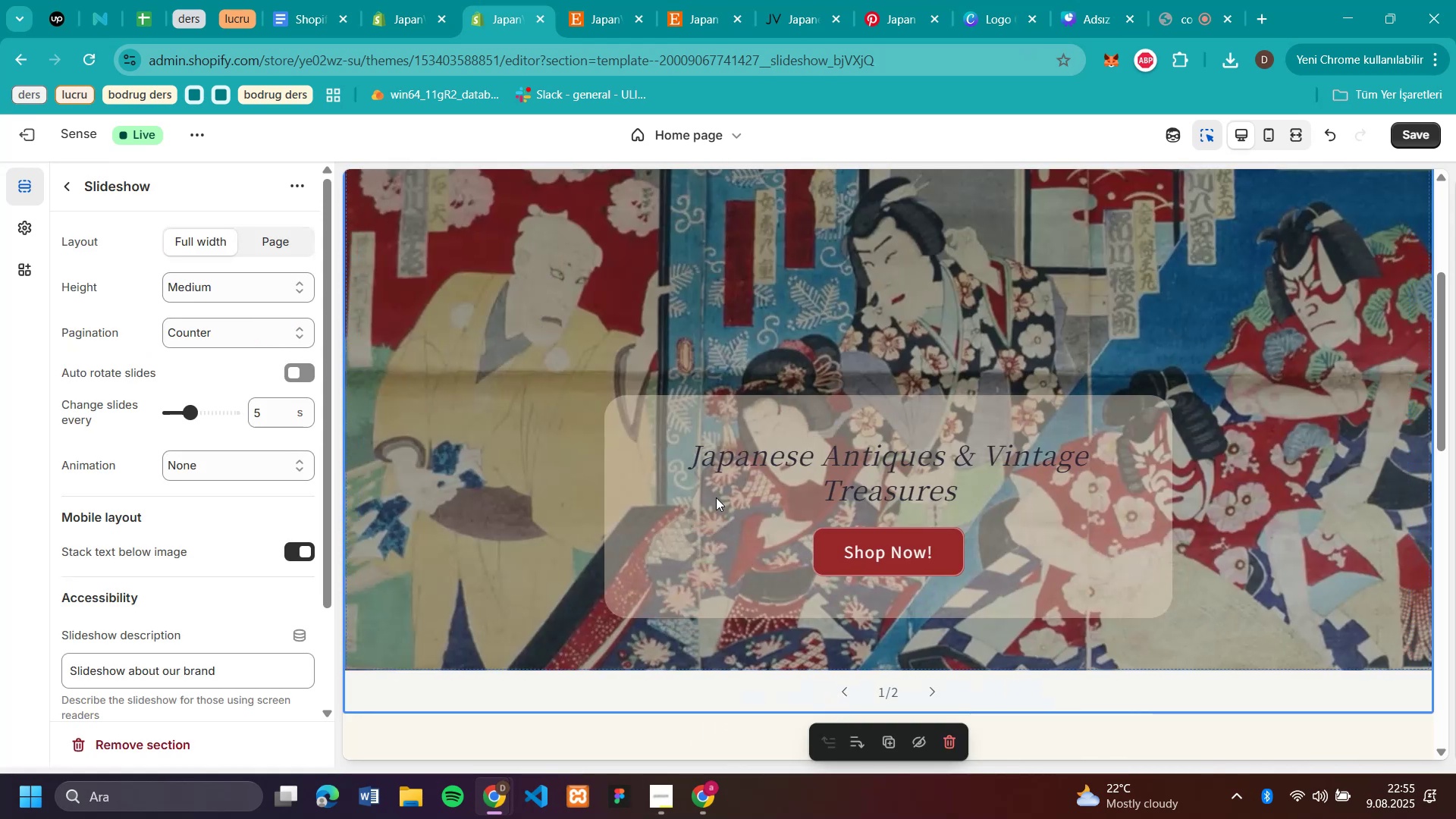 
left_click([840, 703])
 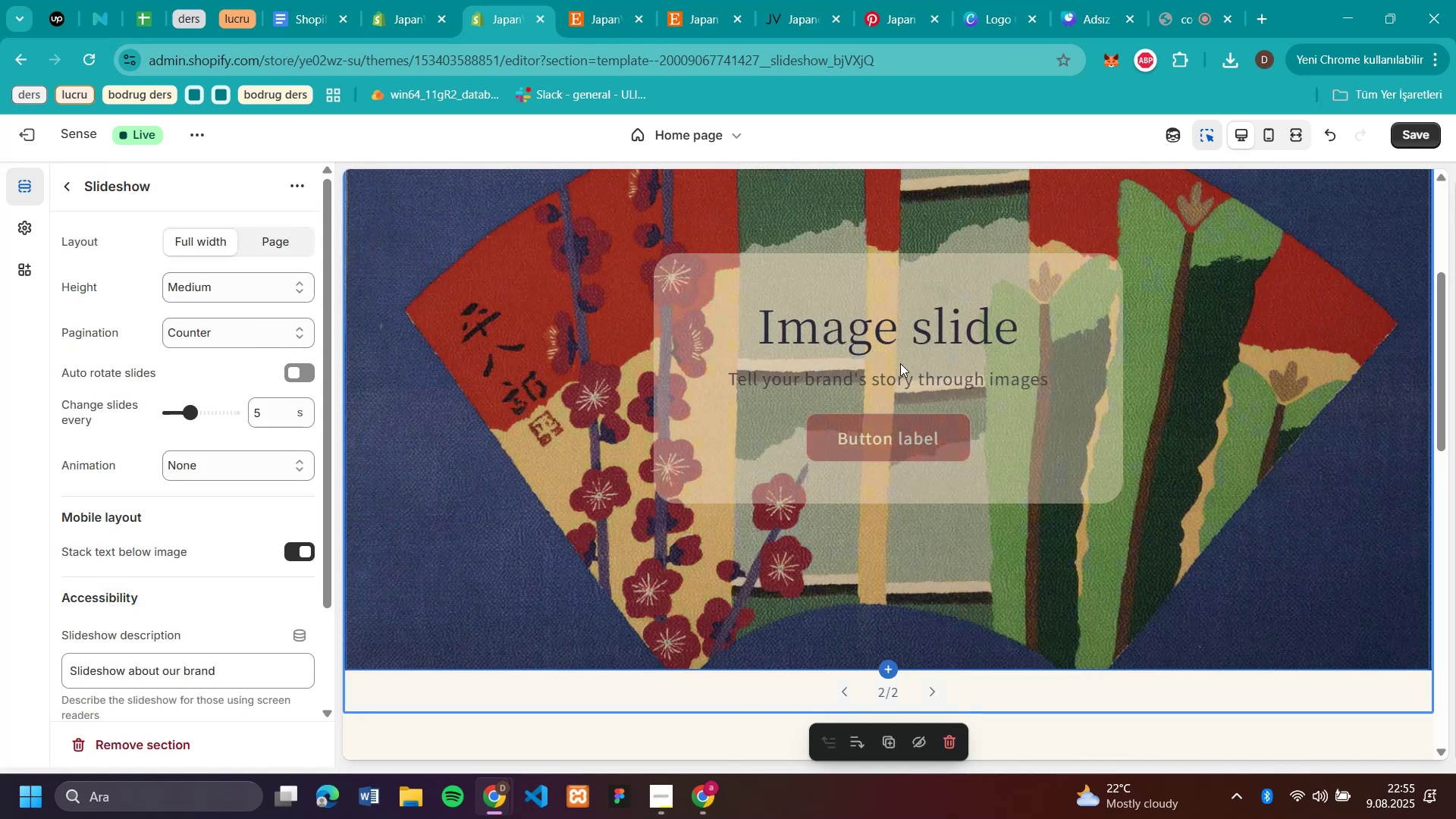 
left_click([930, 687])
 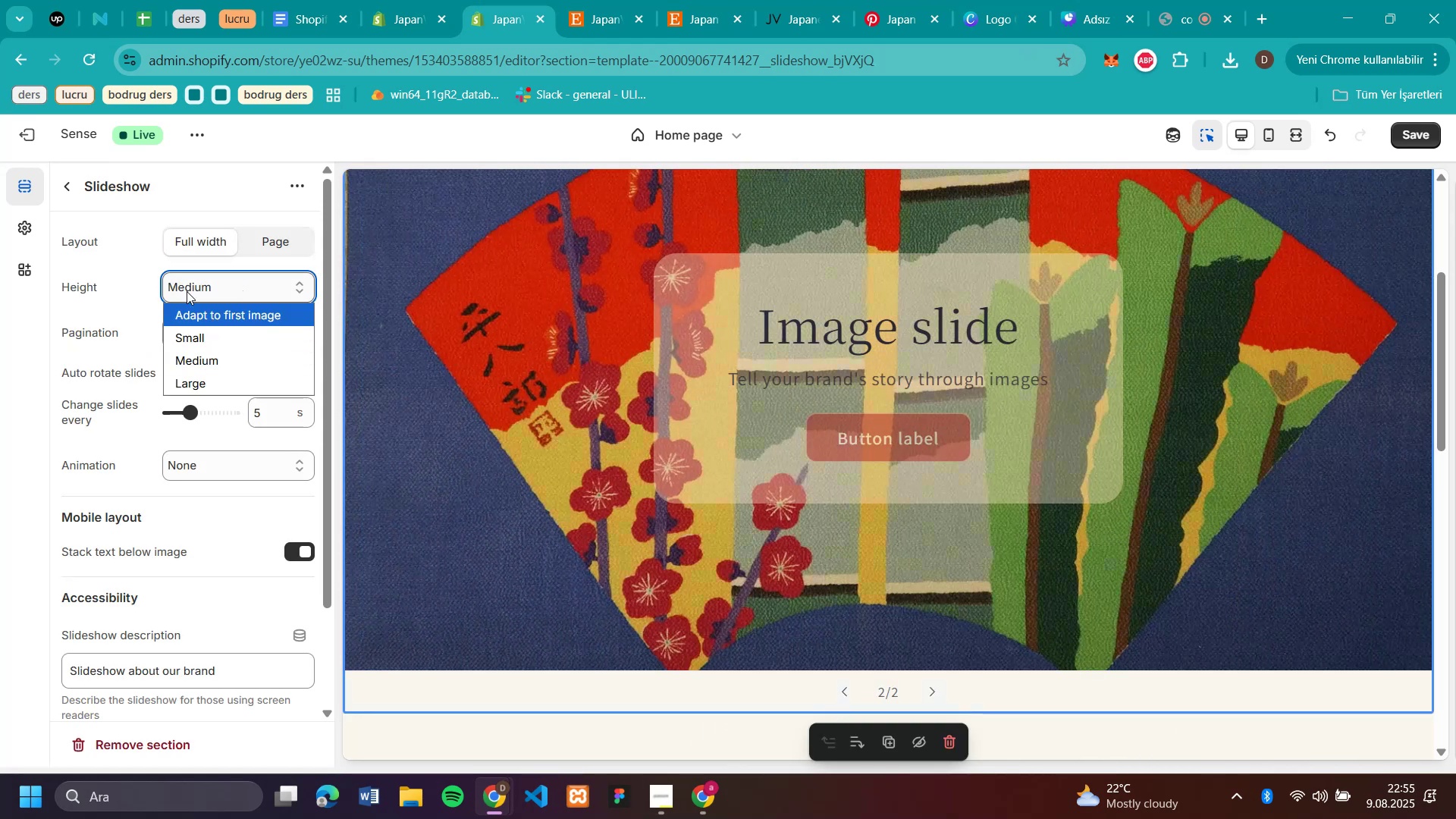 
left_click([243, 281])
 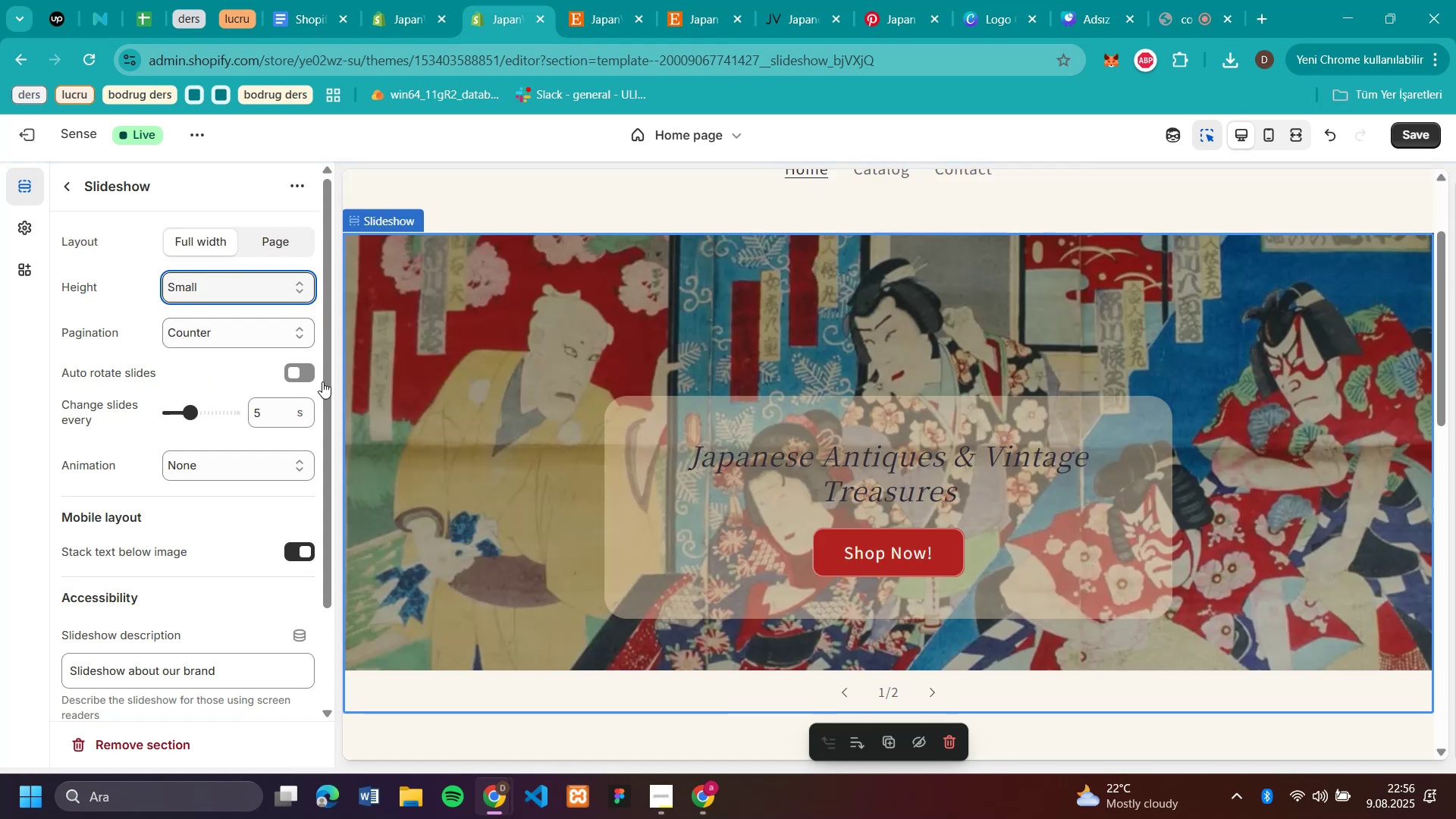 
left_click([193, 335])
 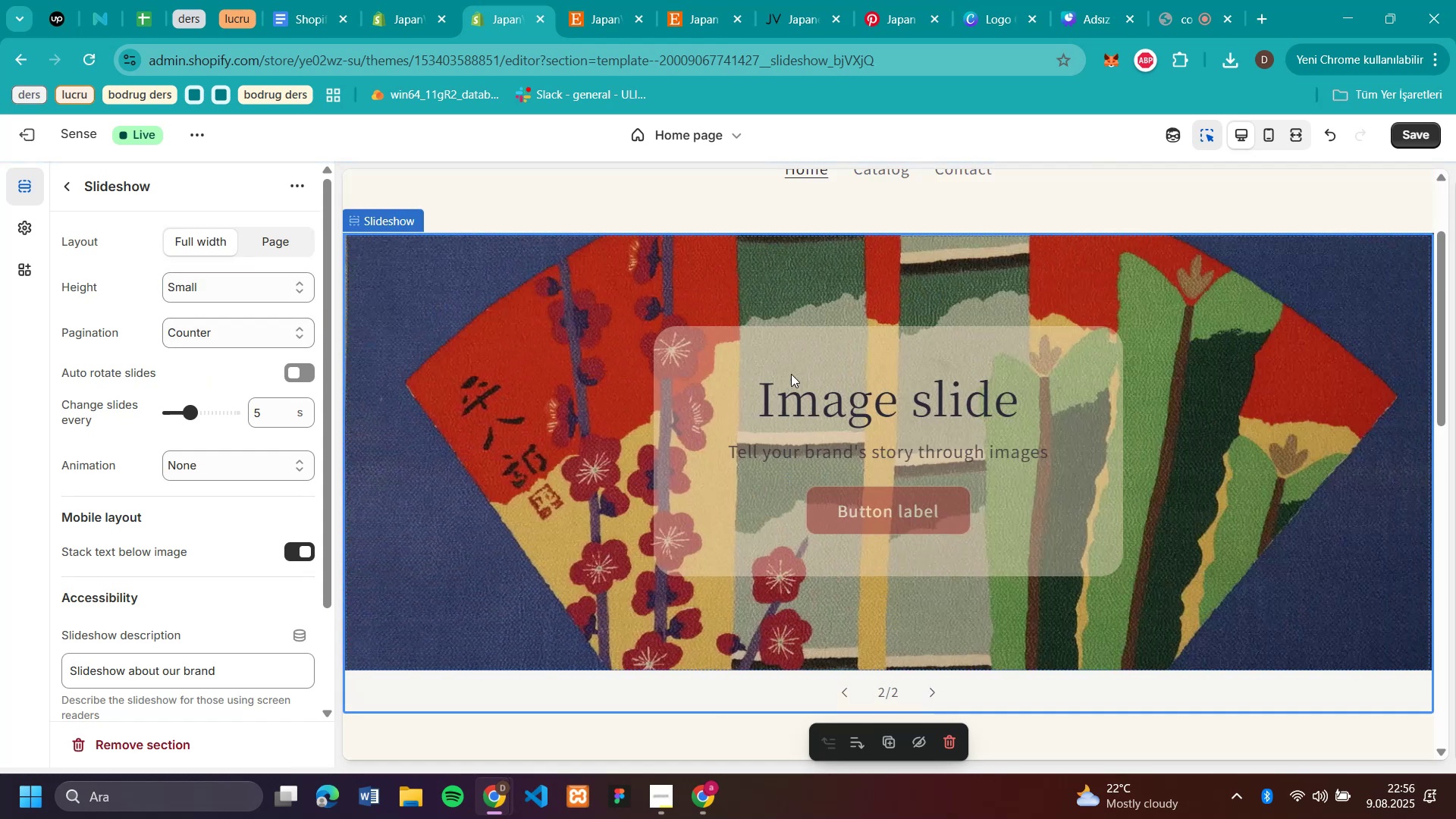 
left_click([929, 689])
 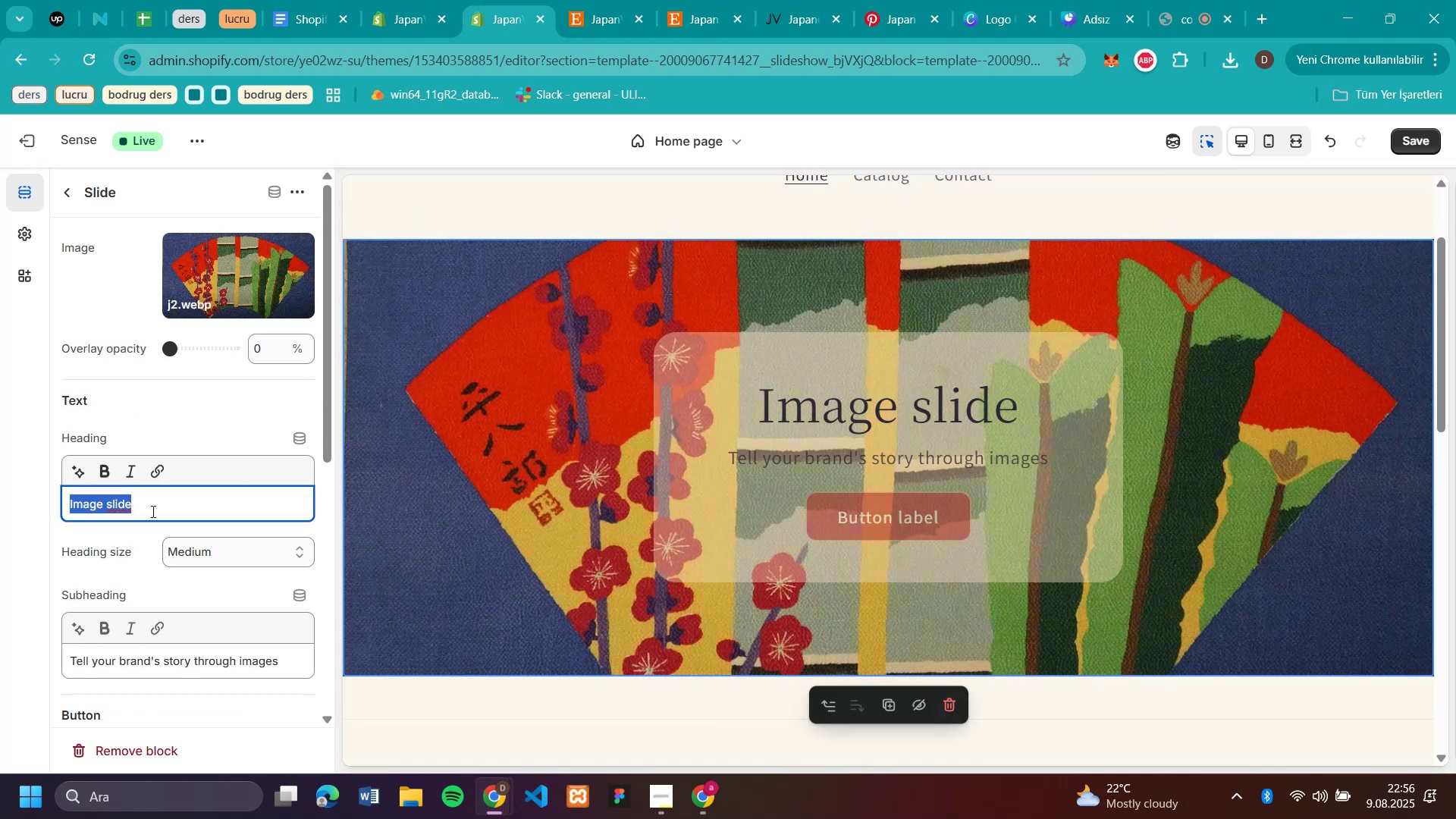 
left_click([597, 369])
 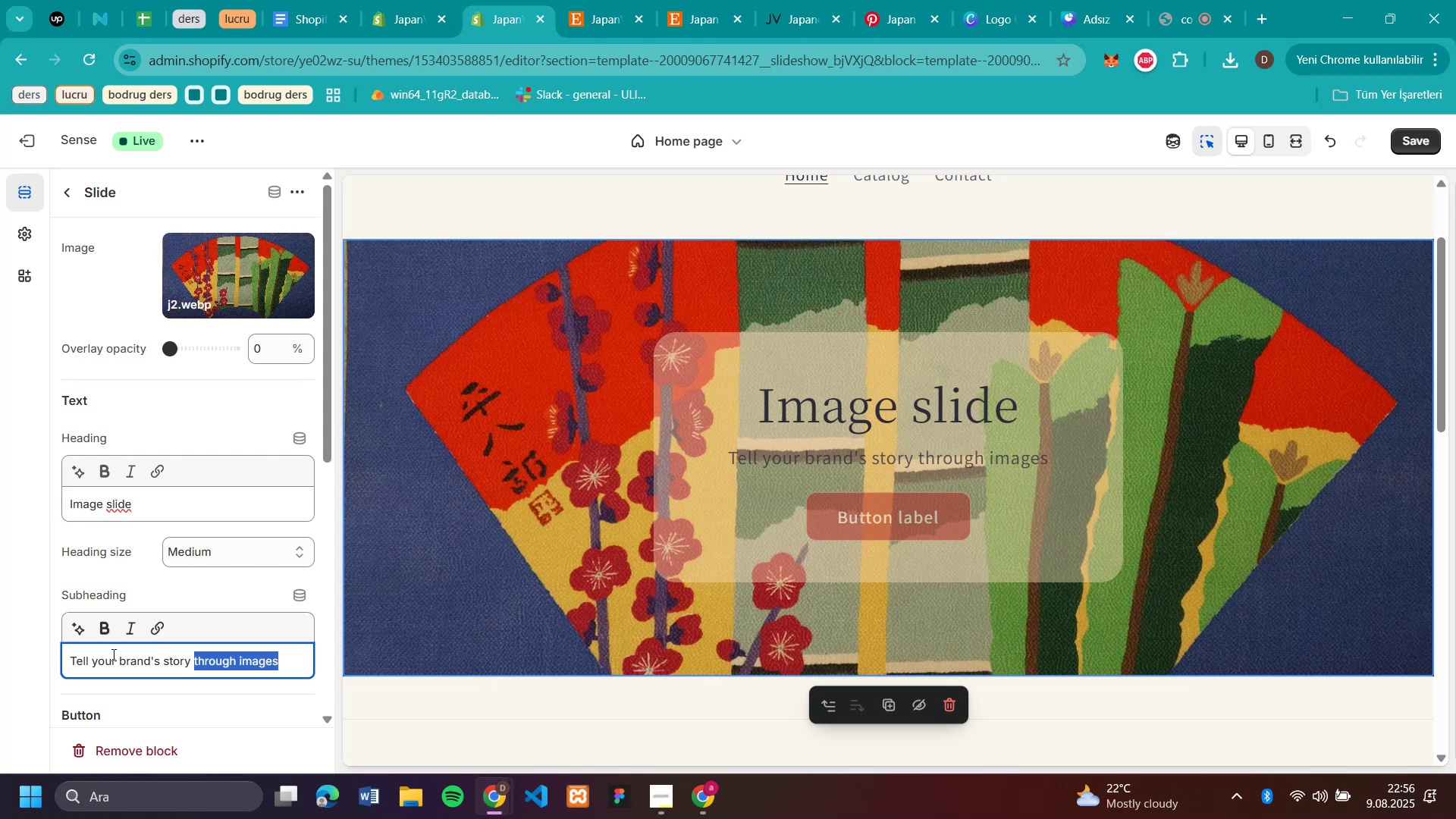 
wait(7.27)
 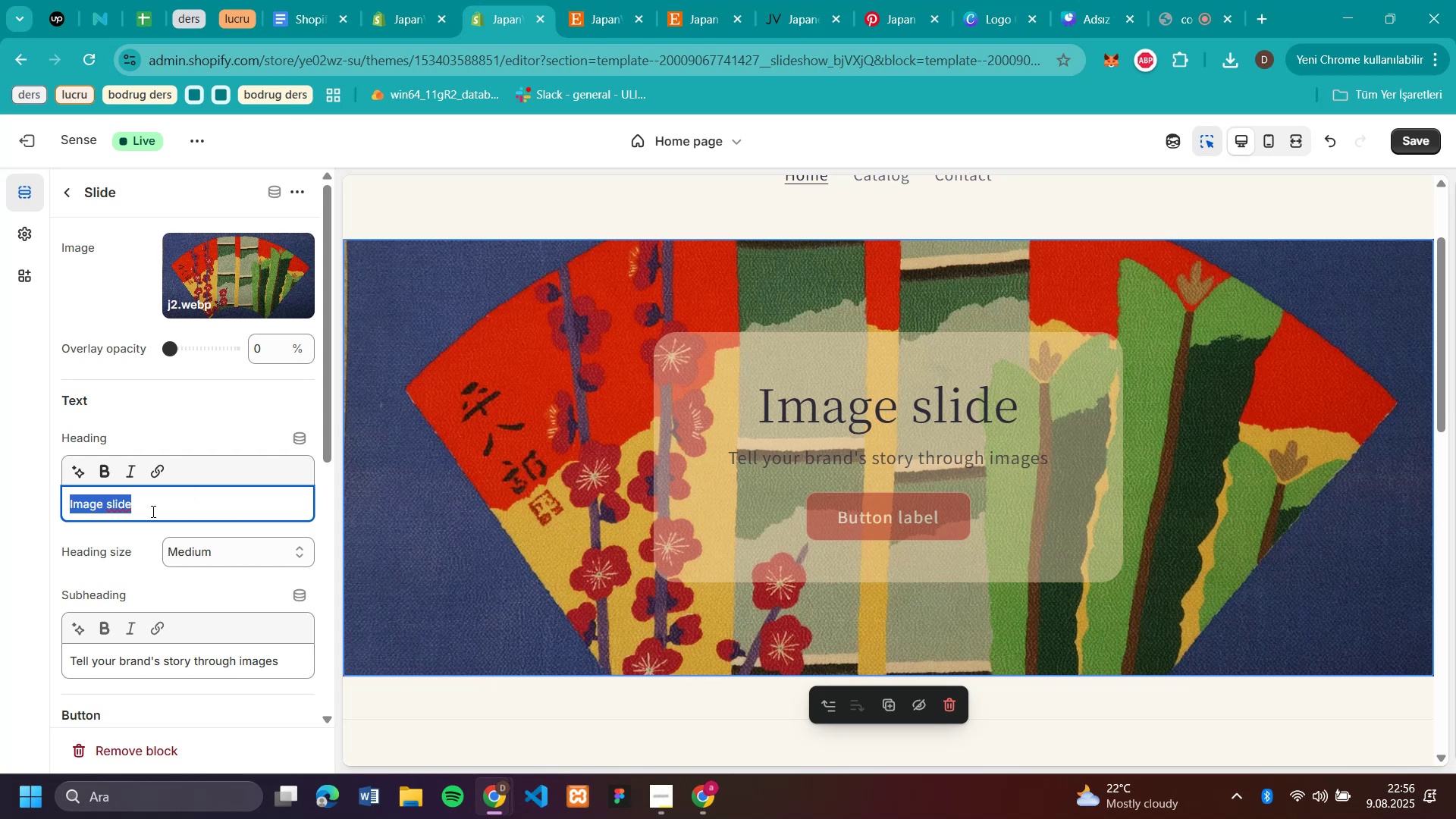 
left_click_drag(start_coordinate=[295, 666], to_coordinate=[0, 660])
 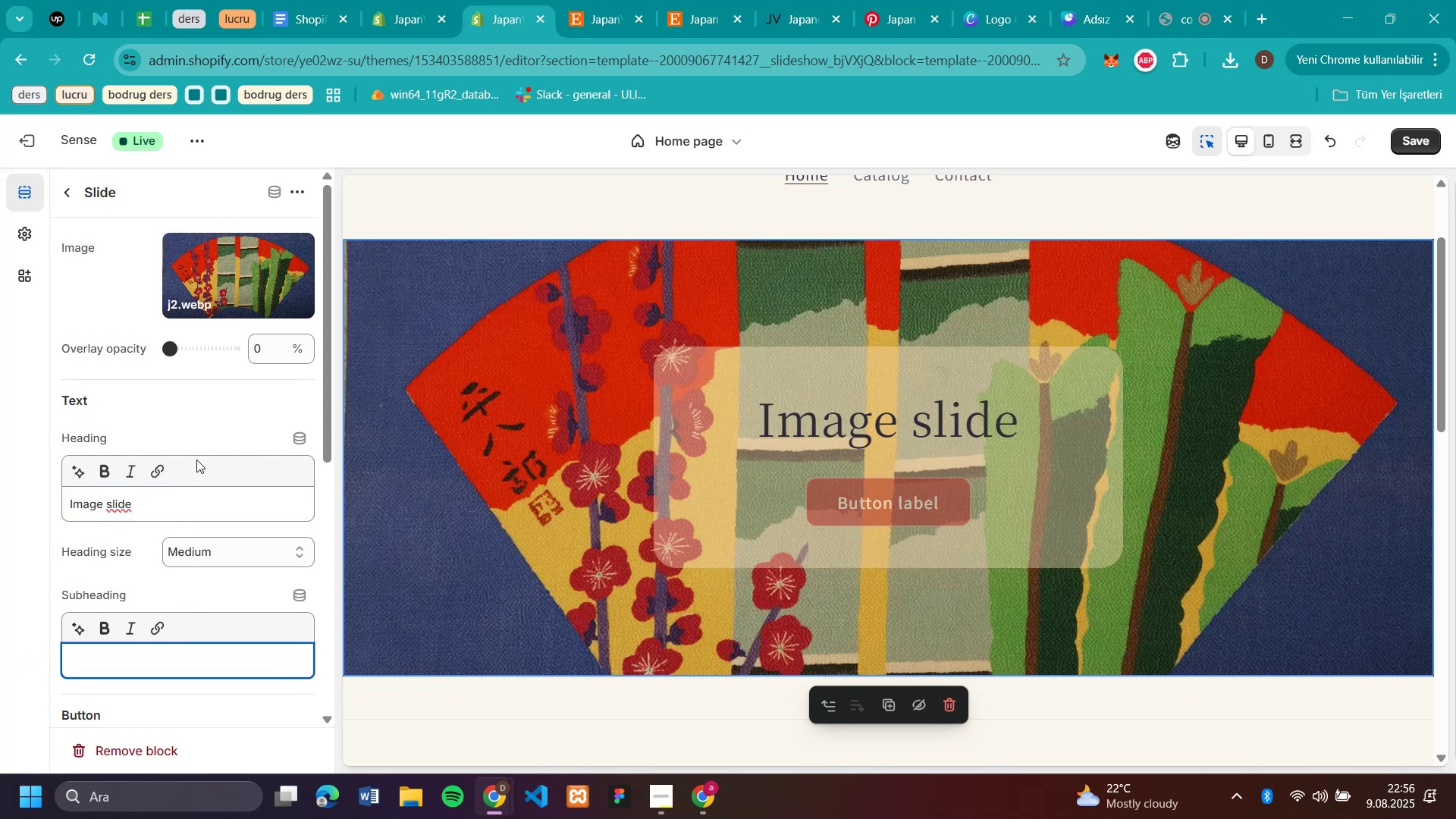 
key(Backspace)
 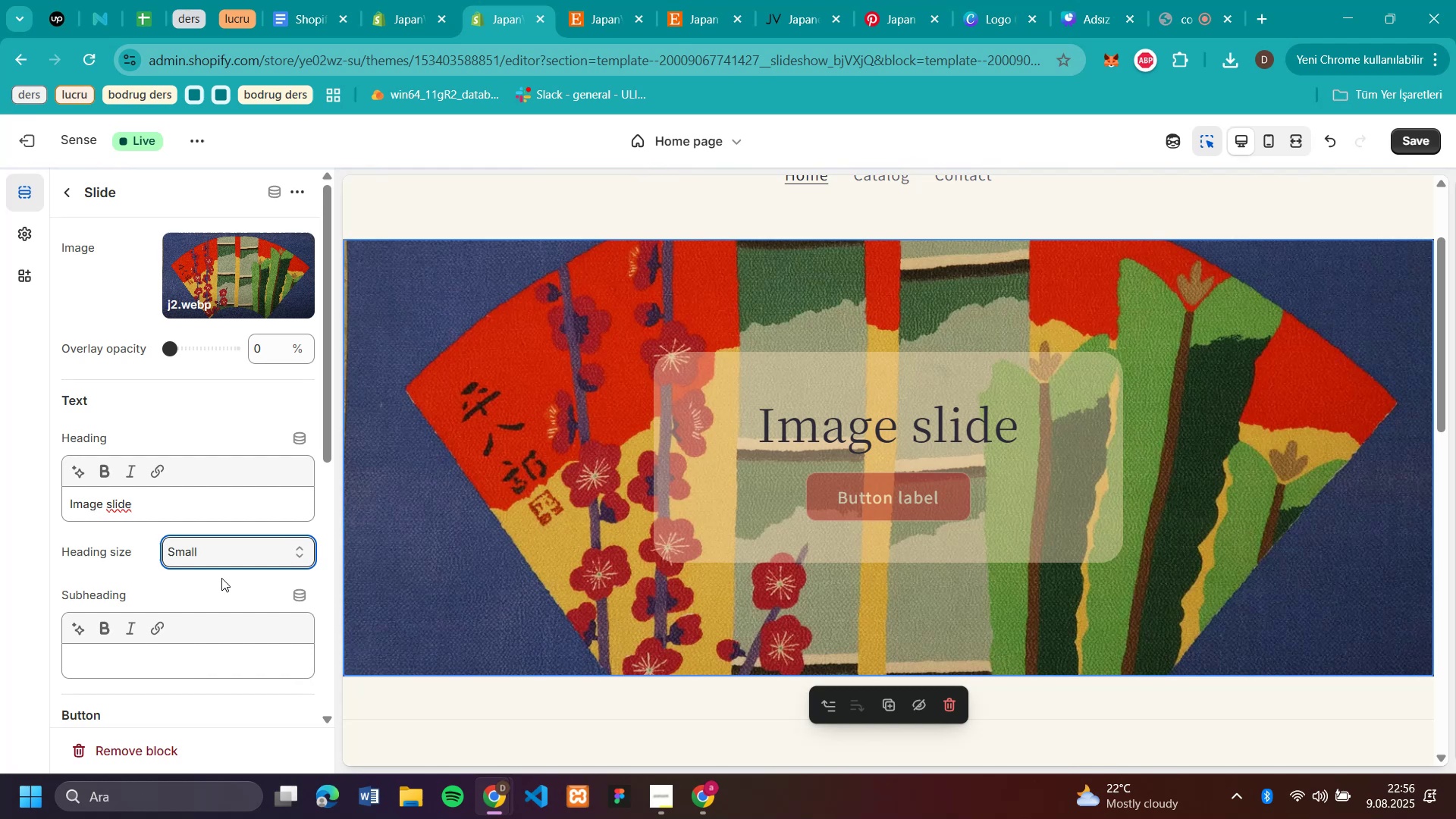 
left_click([238, 553])
 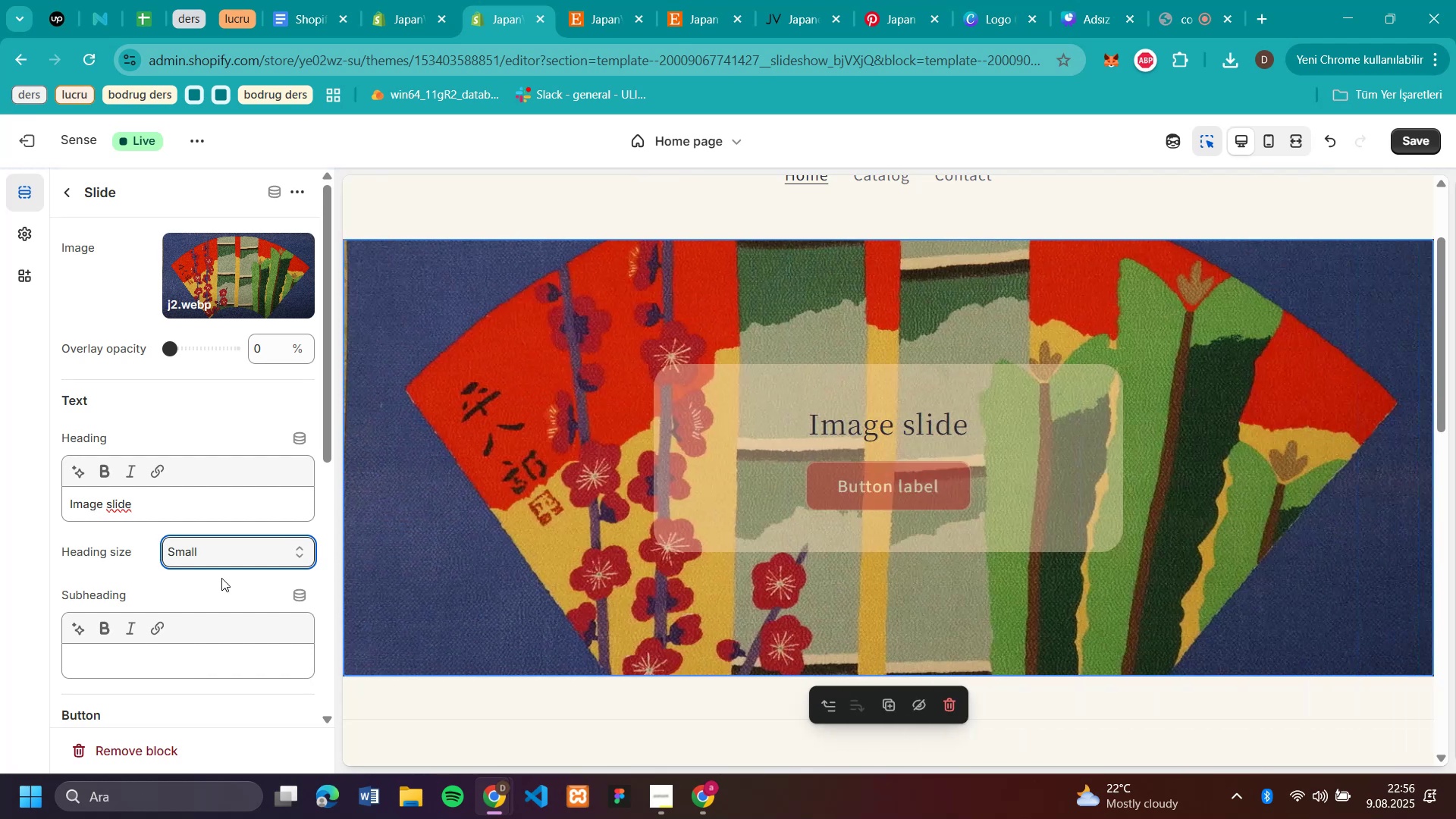 
left_click([221, 578])
 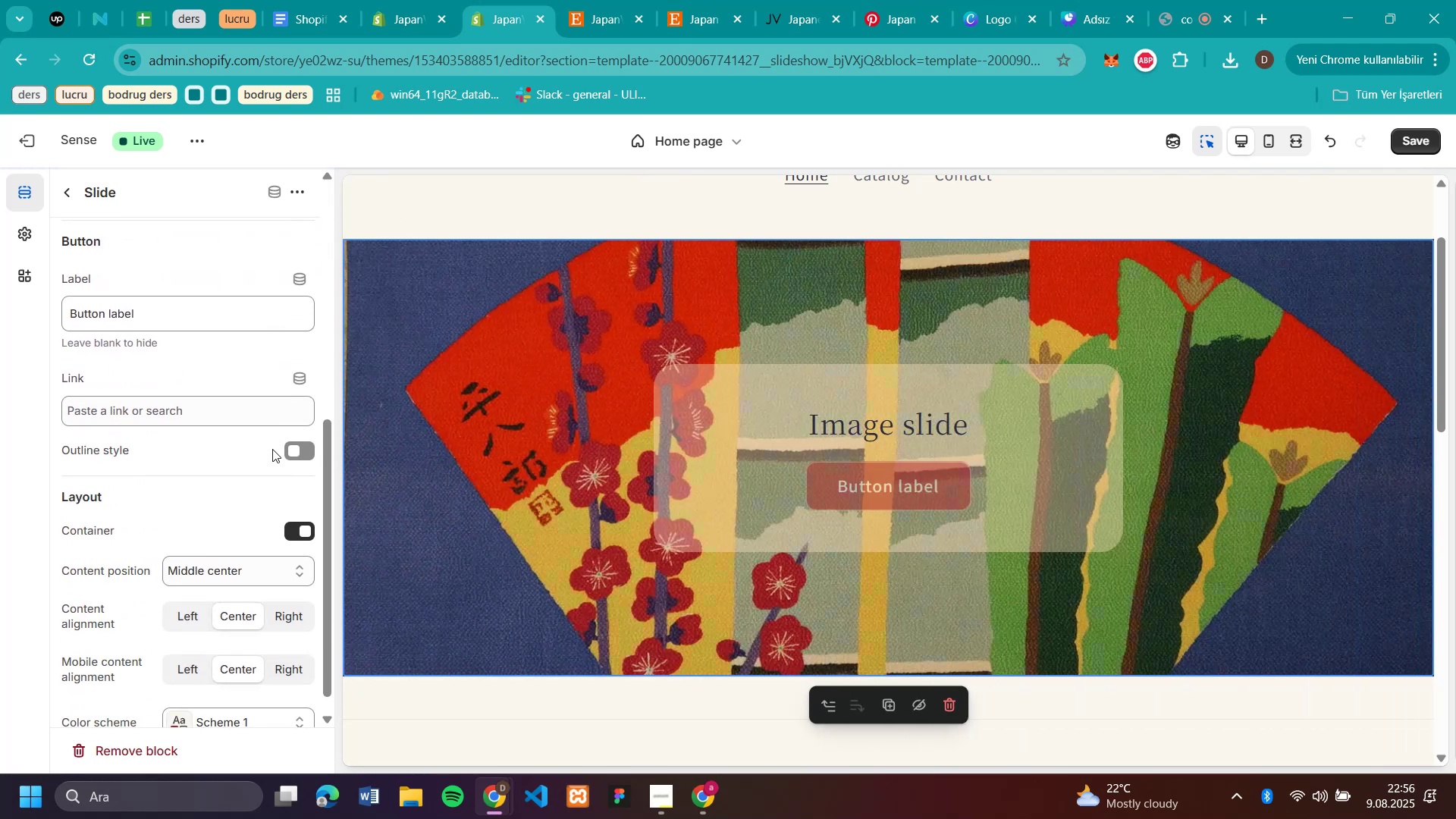 
scroll: coordinate [272, 449], scroll_direction: down, amount: 5.0
 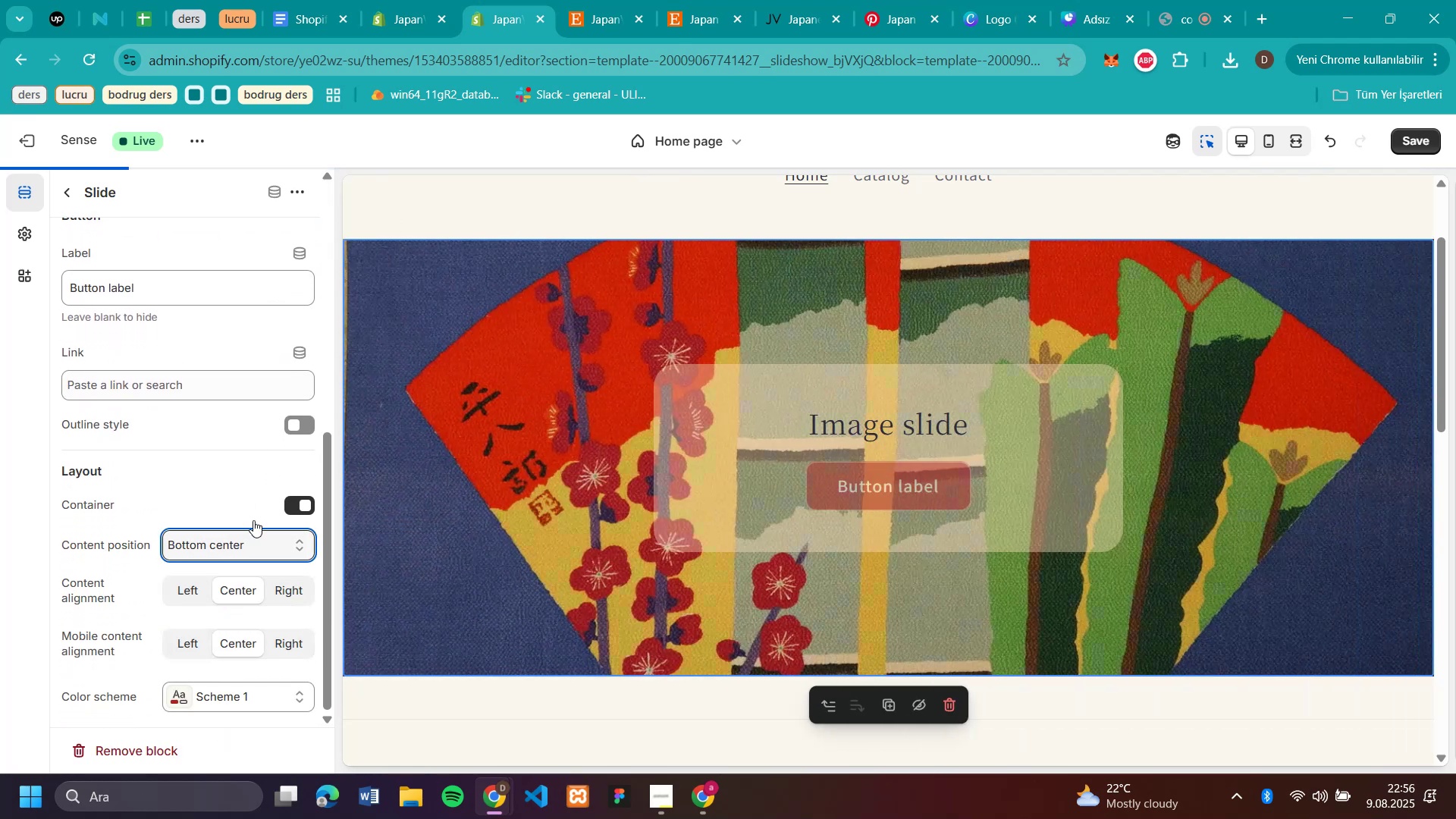 
left_click([239, 543])
 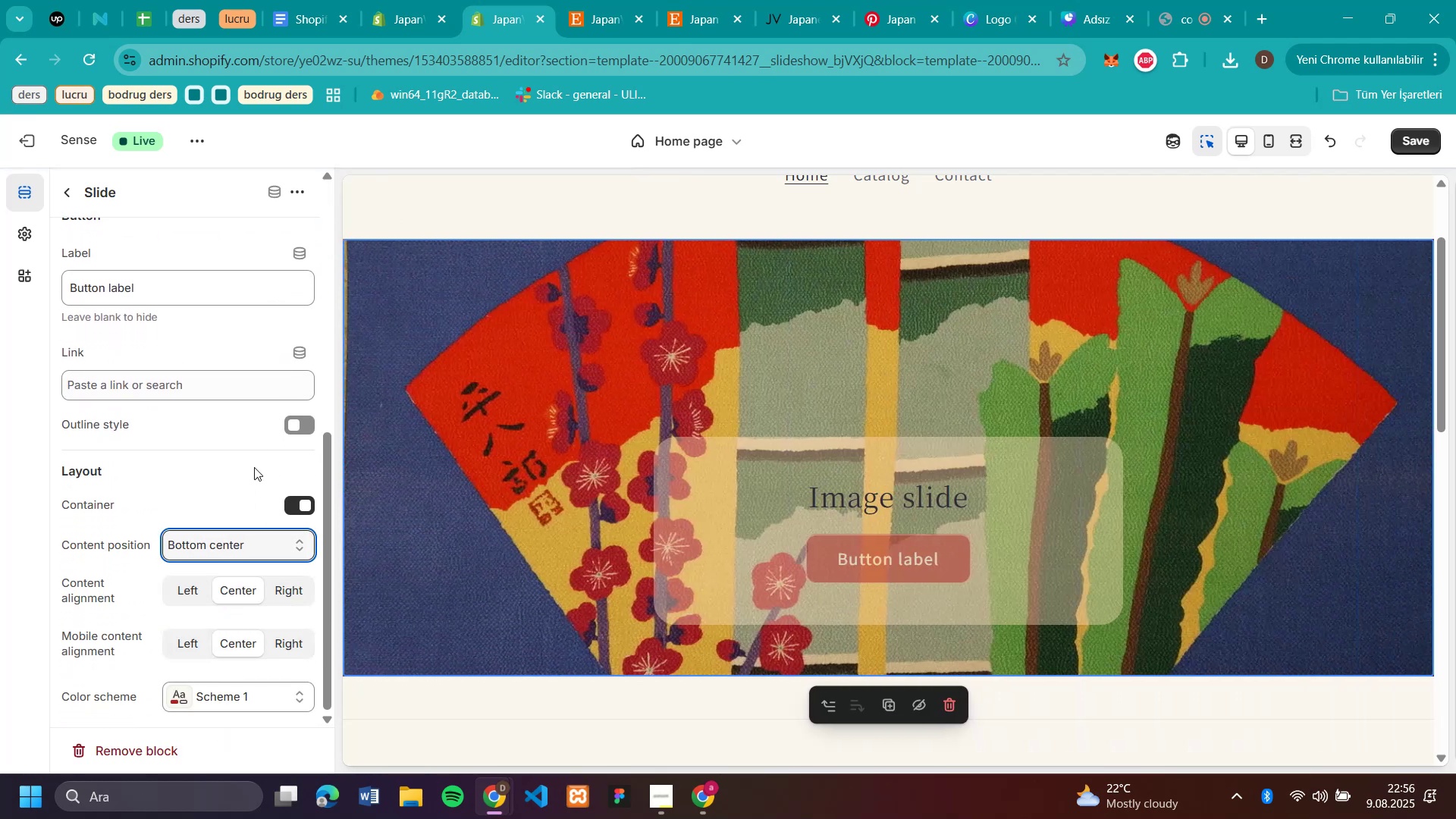 
left_click([224, 733])
 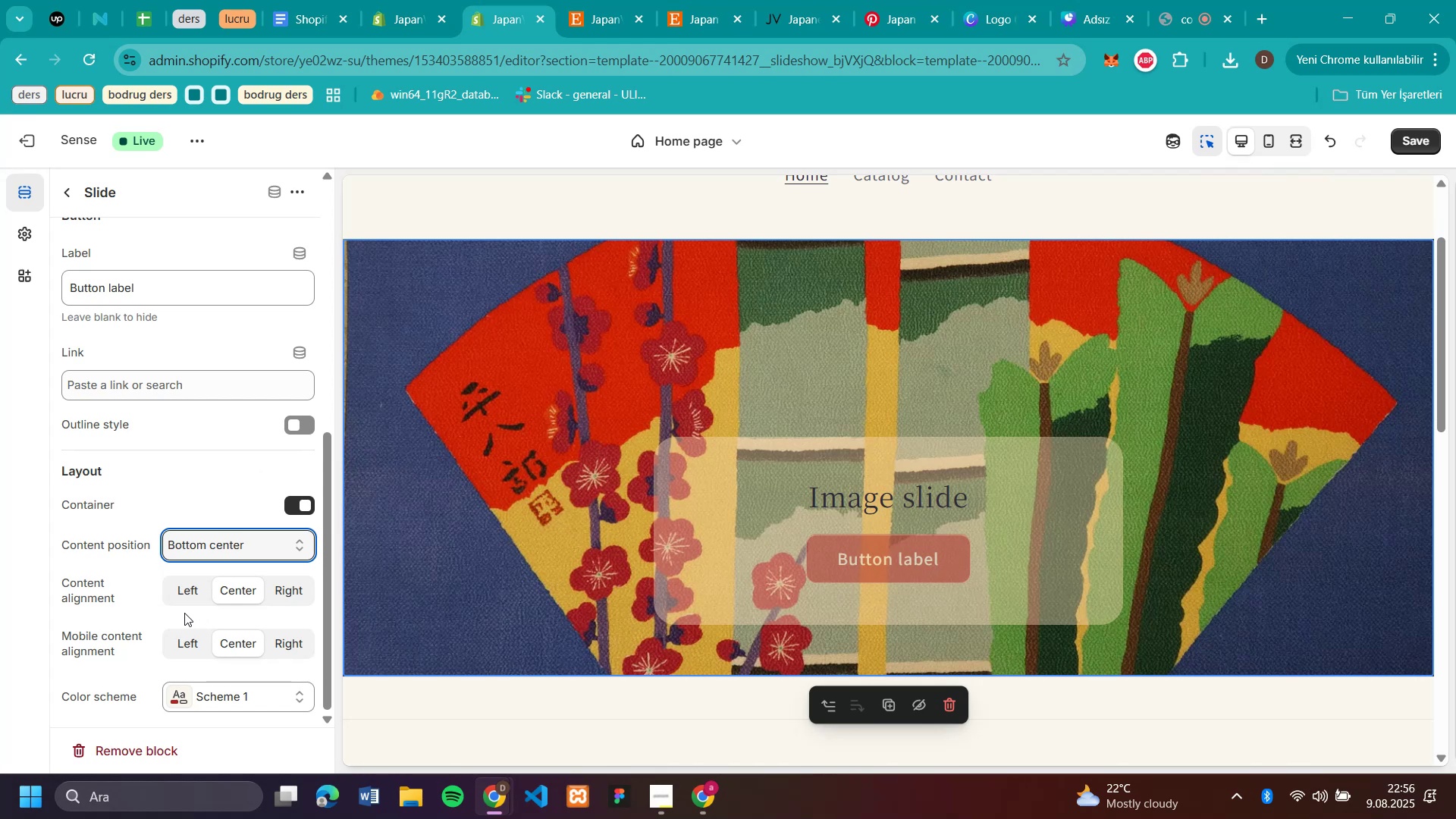 
scroll: coordinate [201, 609], scroll_direction: down, amount: 8.0
 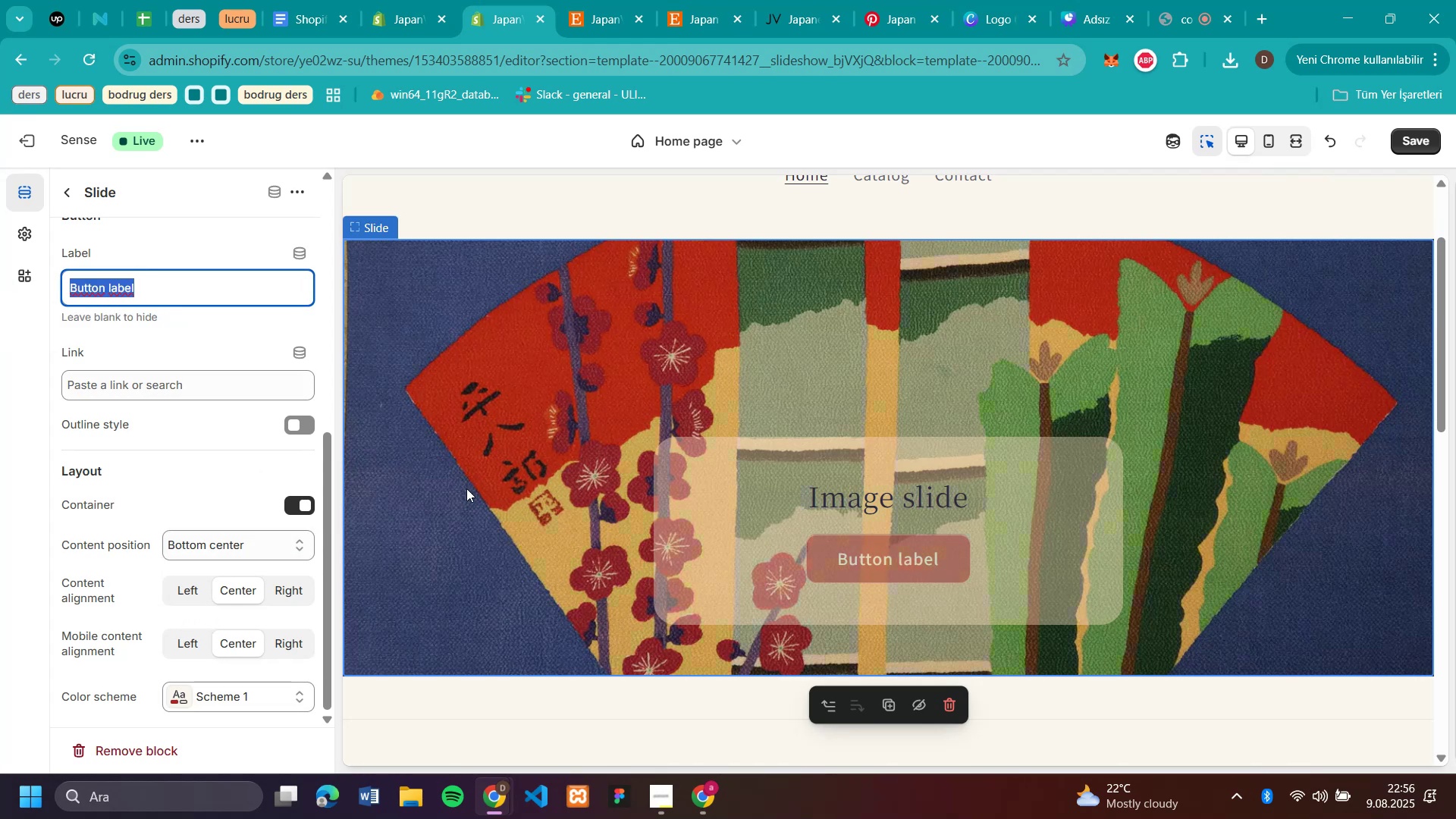 
left_click_drag(start_coordinate=[174, 290], to_coordinate=[9, 287])
 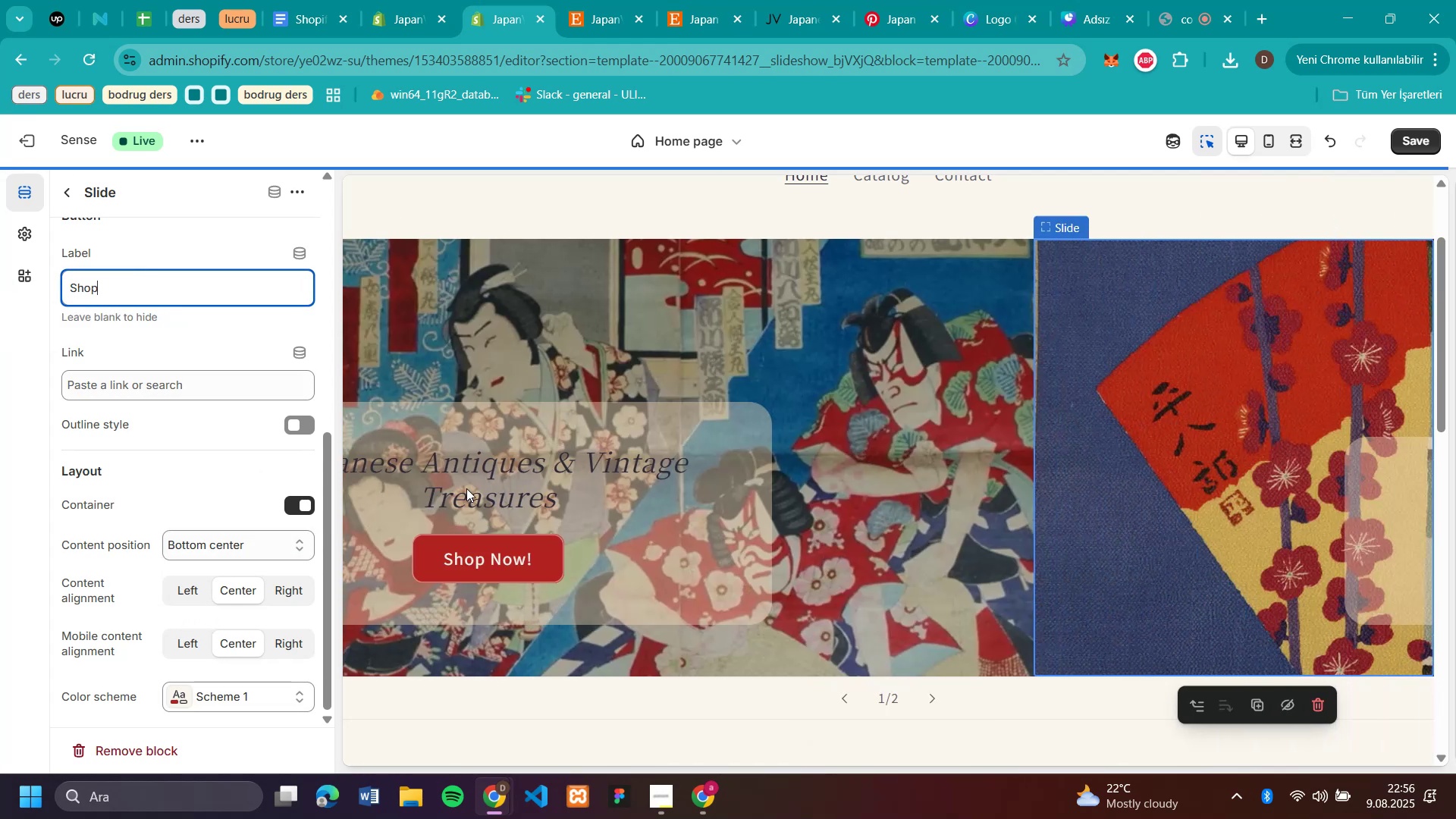 
type(Shop Now!)
 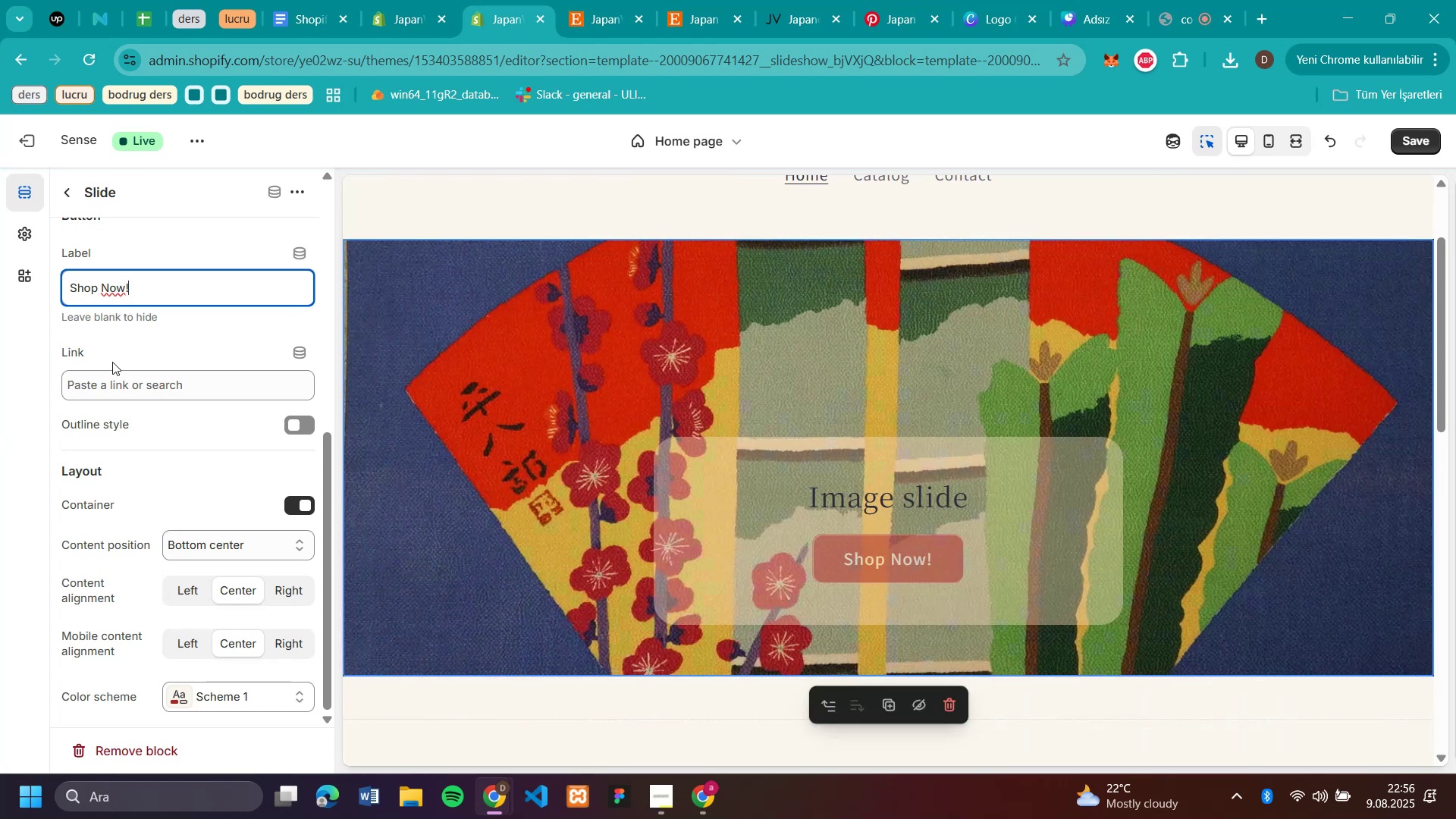 
left_click([129, 386])
 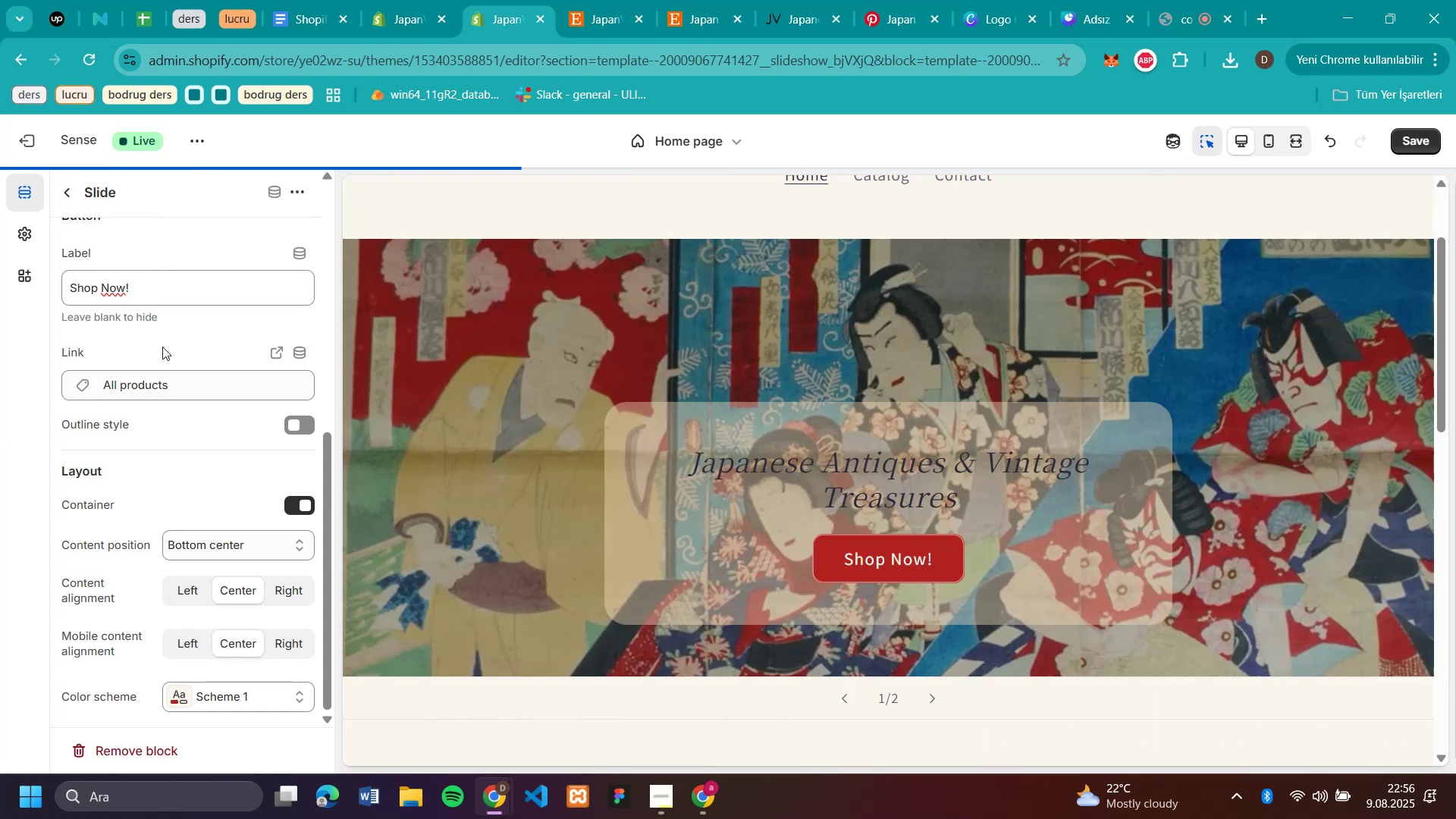 
left_click([137, 195])
 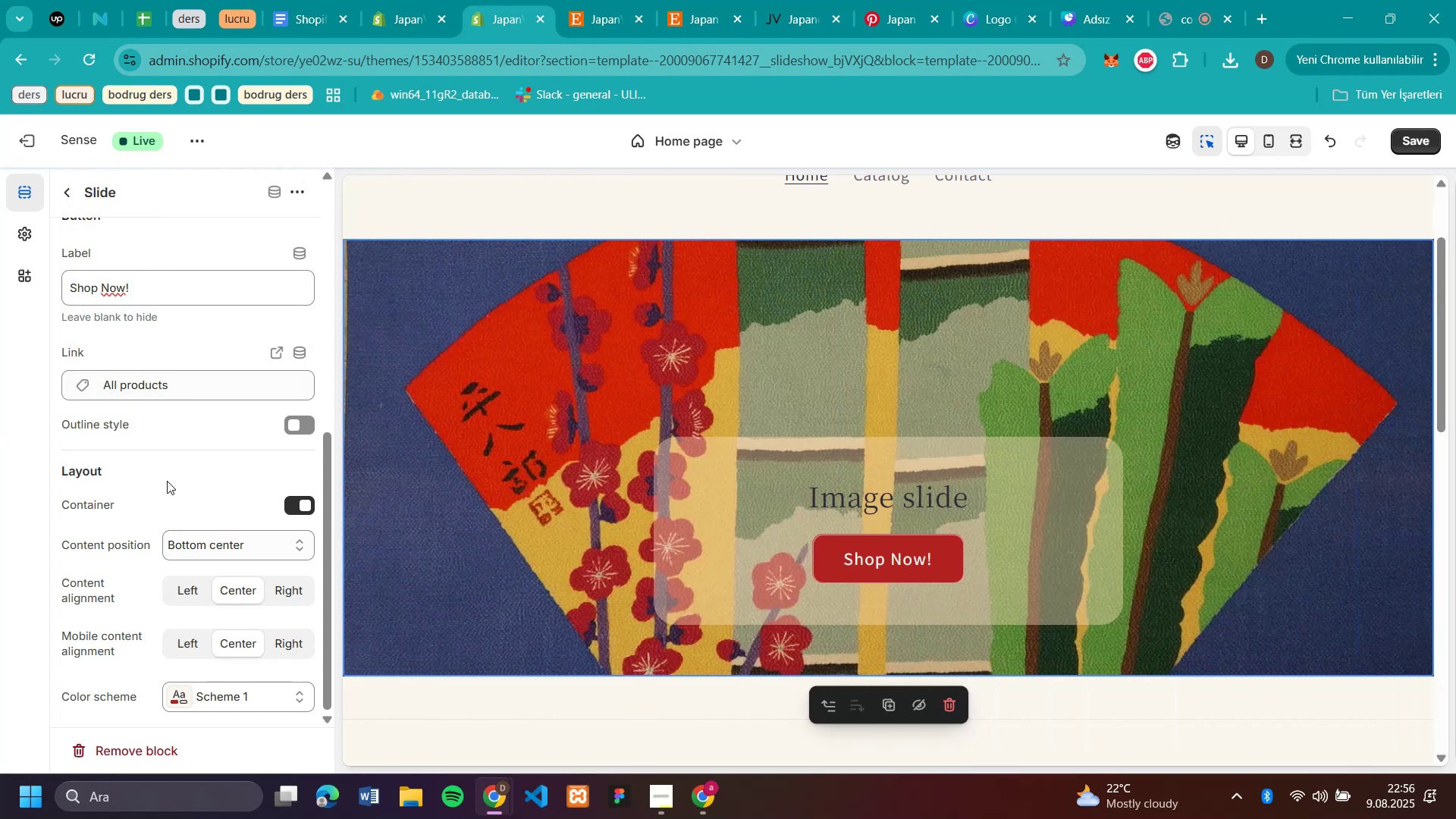 
left_click([162, 347])
 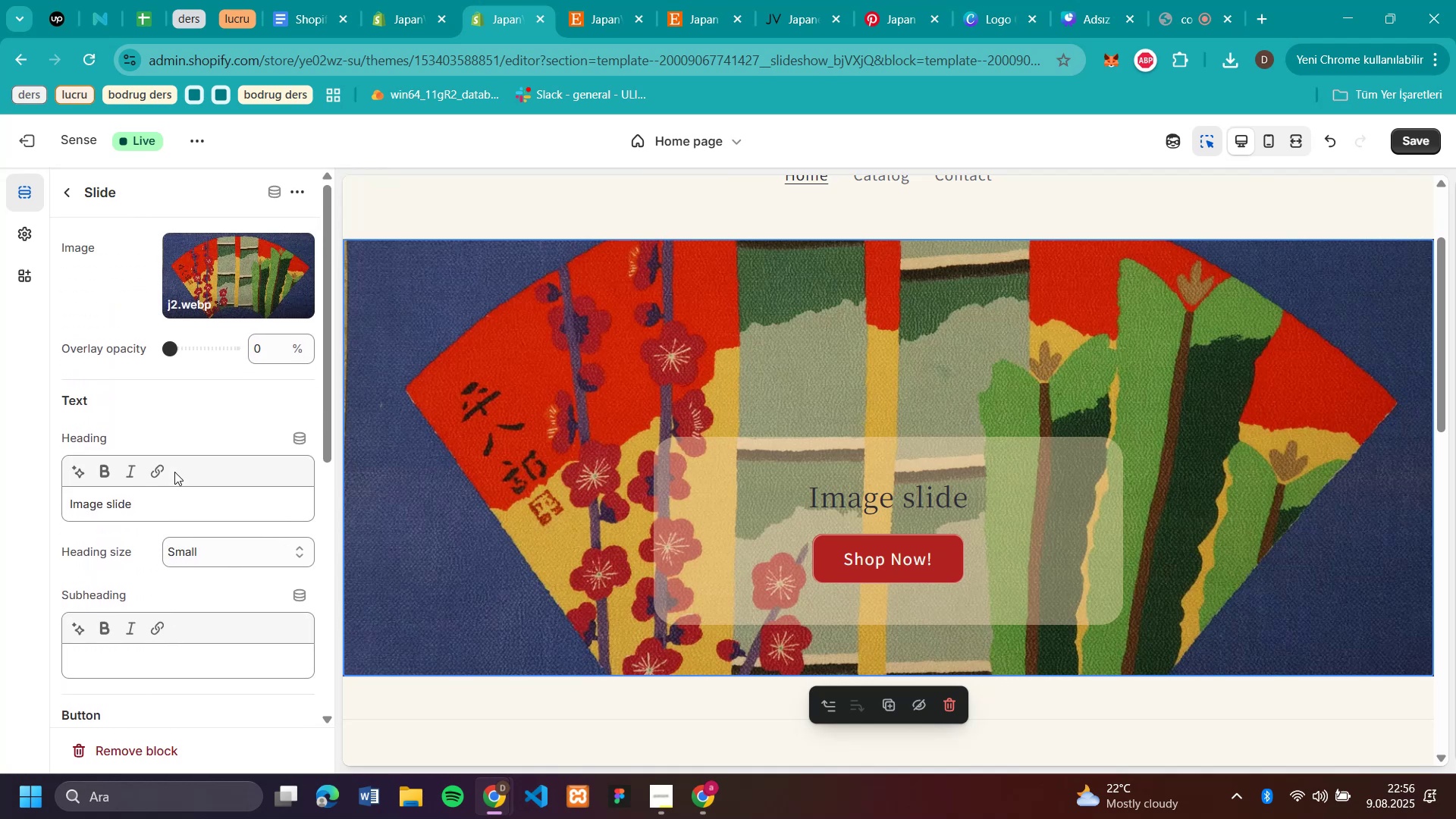 
scroll: coordinate [174, 472], scroll_direction: up, amount: 10.0
 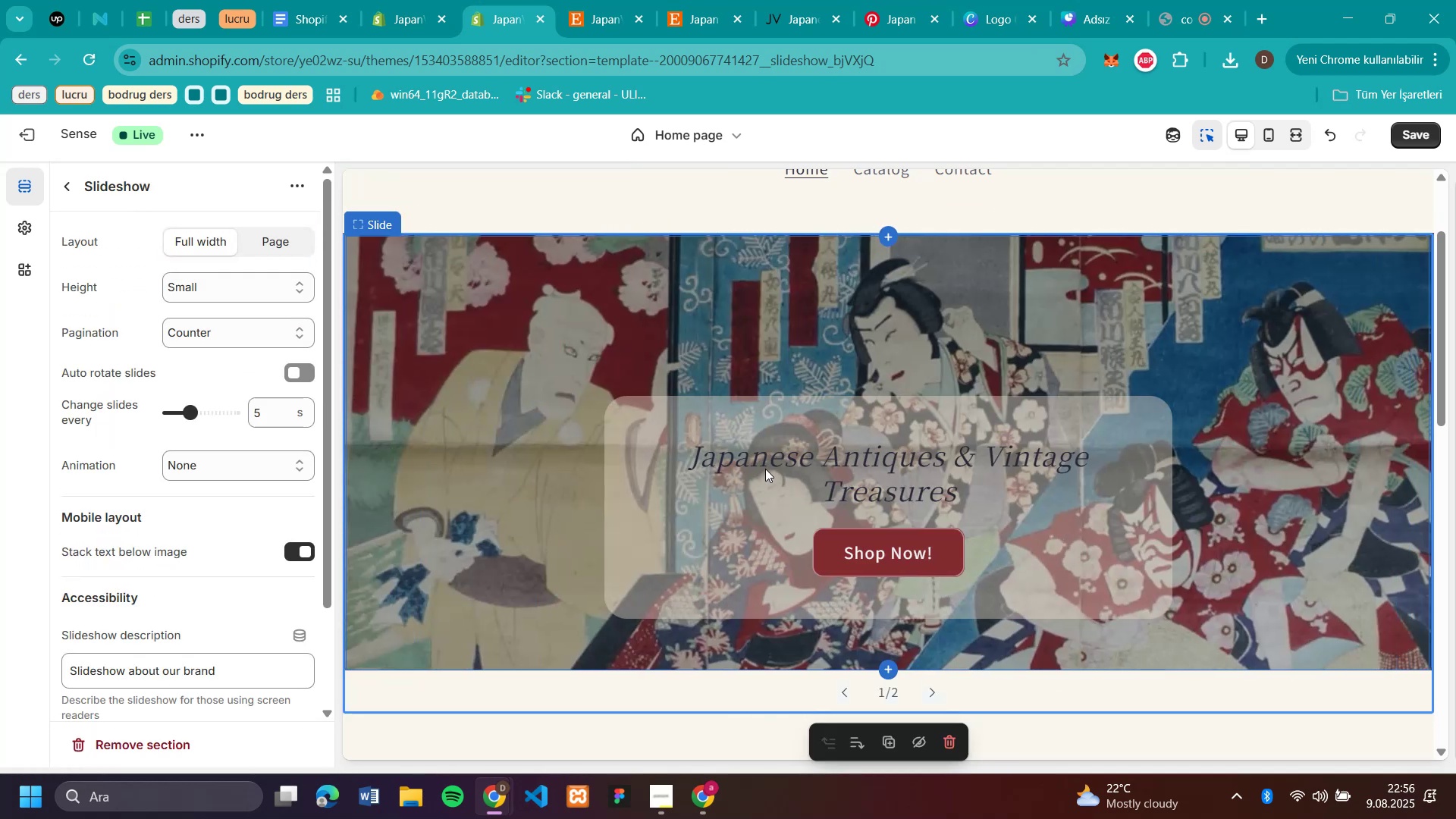 
left_click([842, 702])
 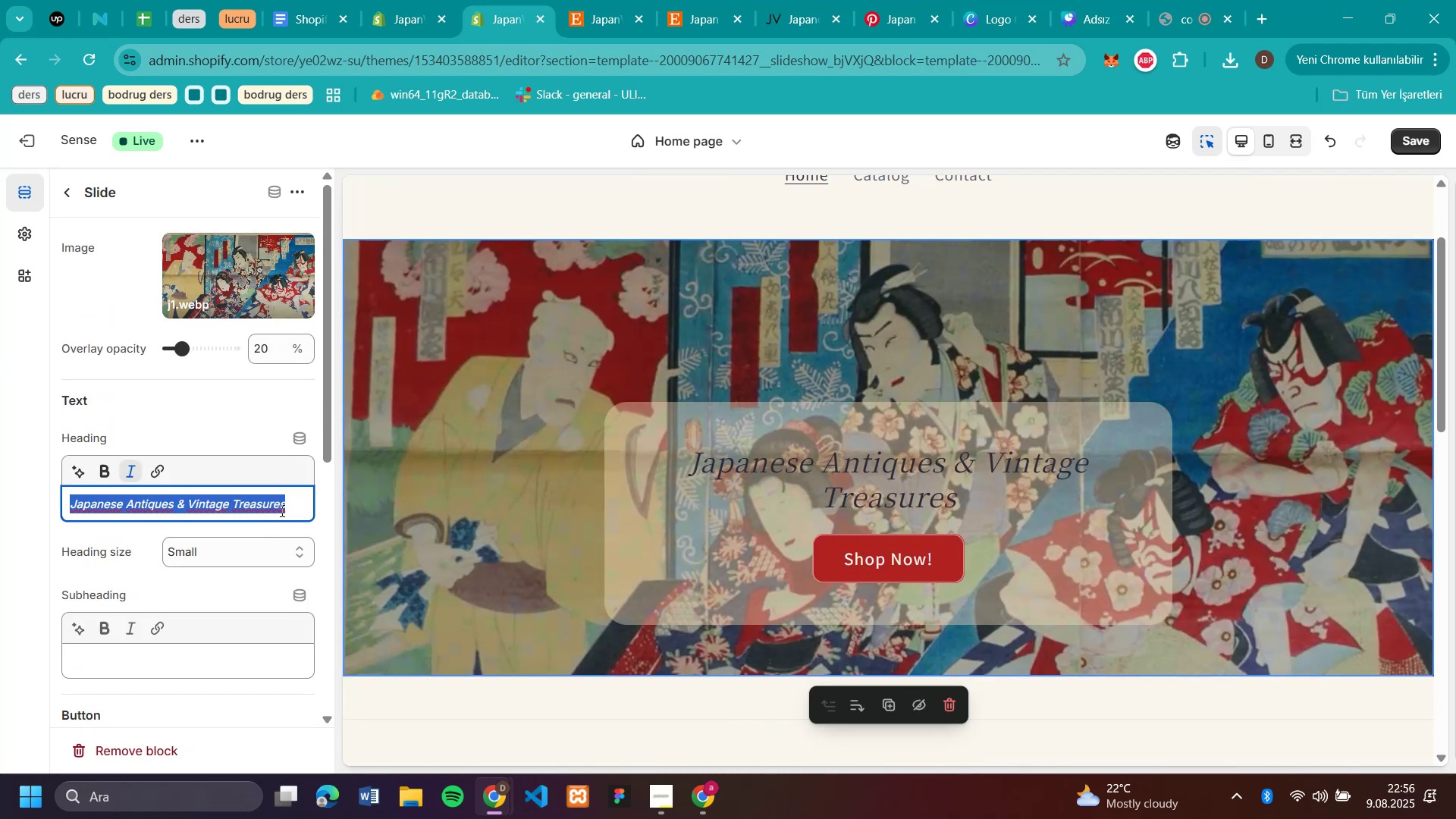 
left_click([765, 469])
 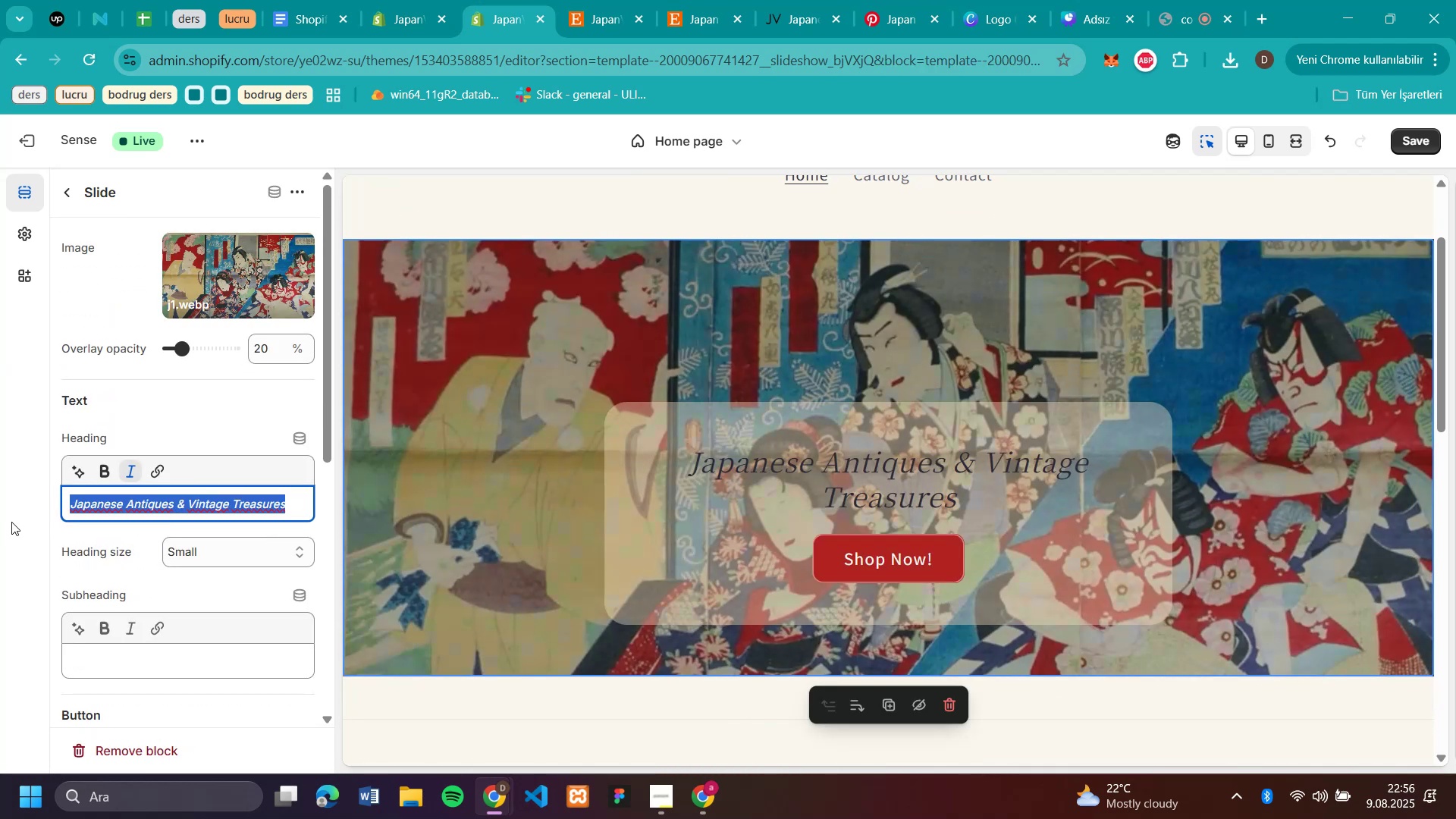 
left_click([287, 502])
 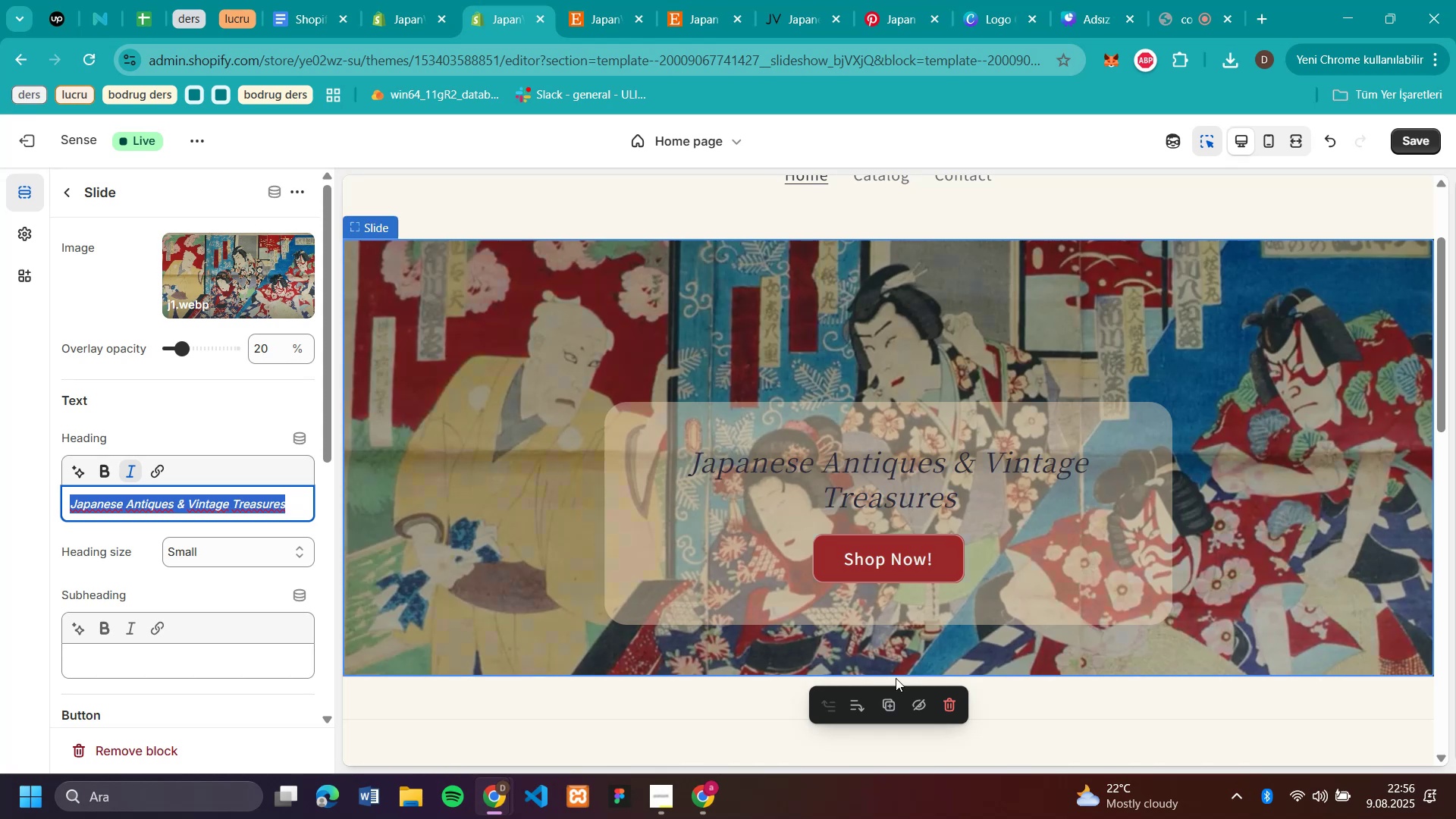 
left_click_drag(start_coordinate=[287, 502], to_coordinate=[13, 522])
 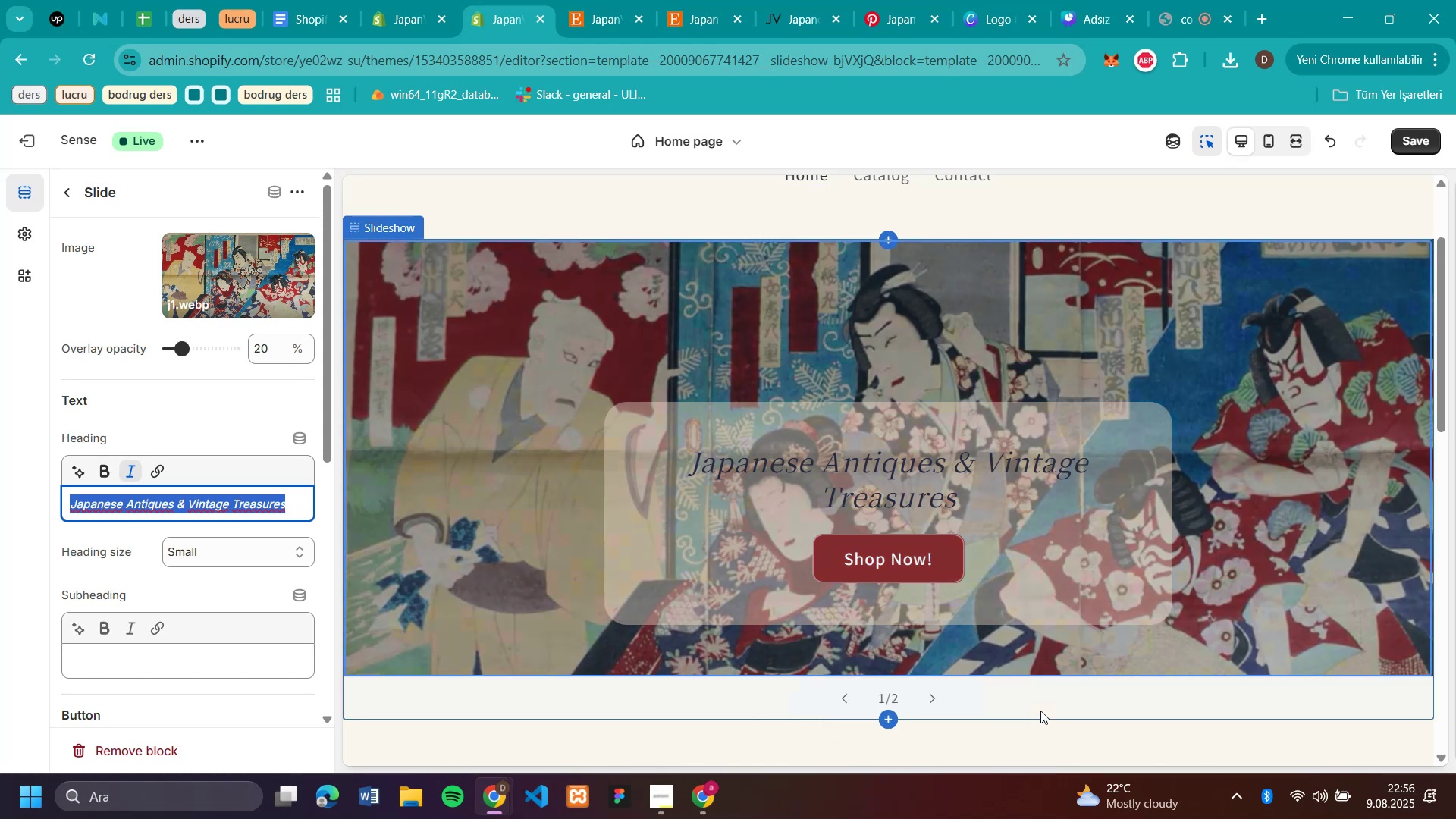 
key(Control+C)
 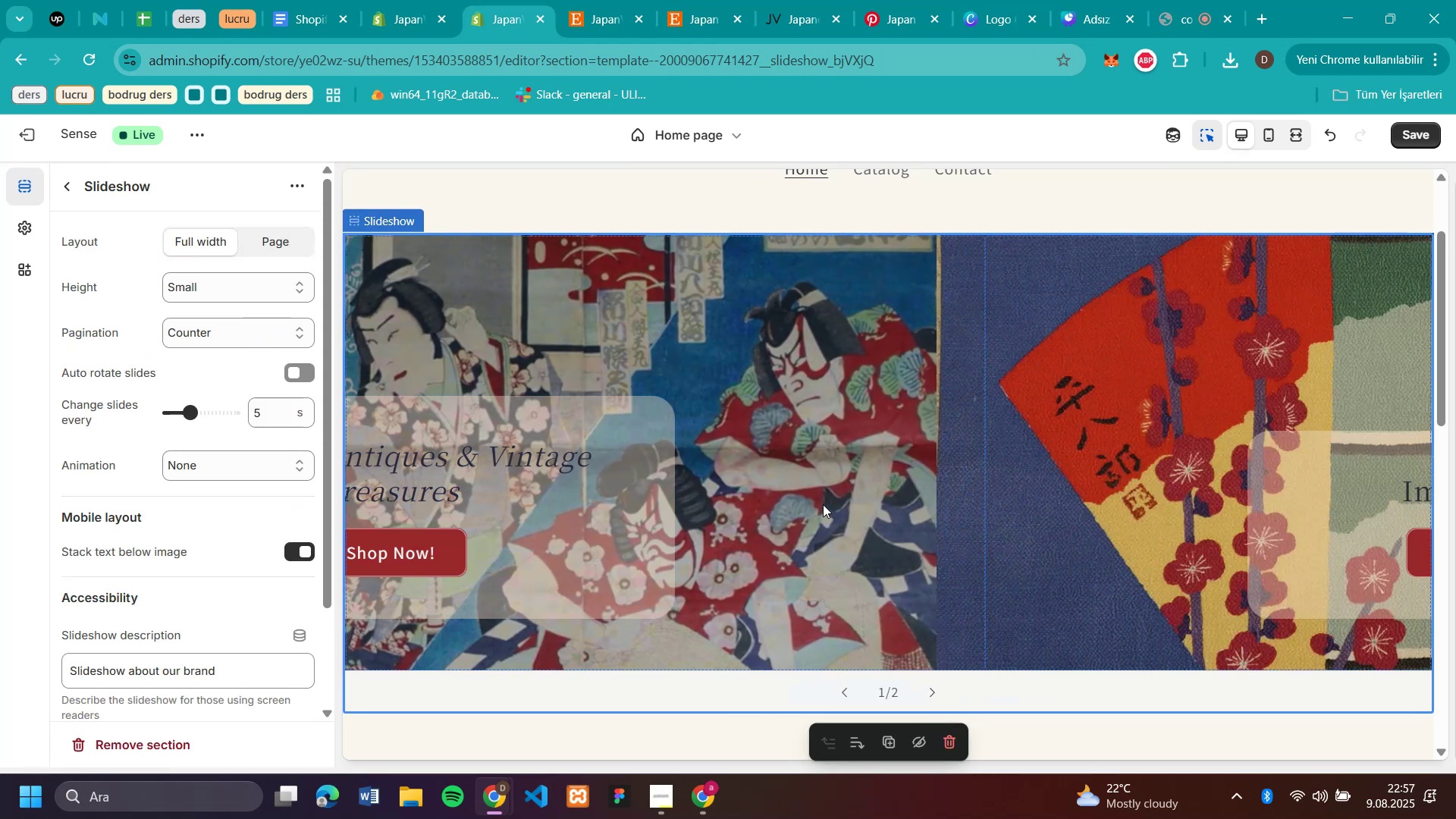 
left_click([1040, 711])
 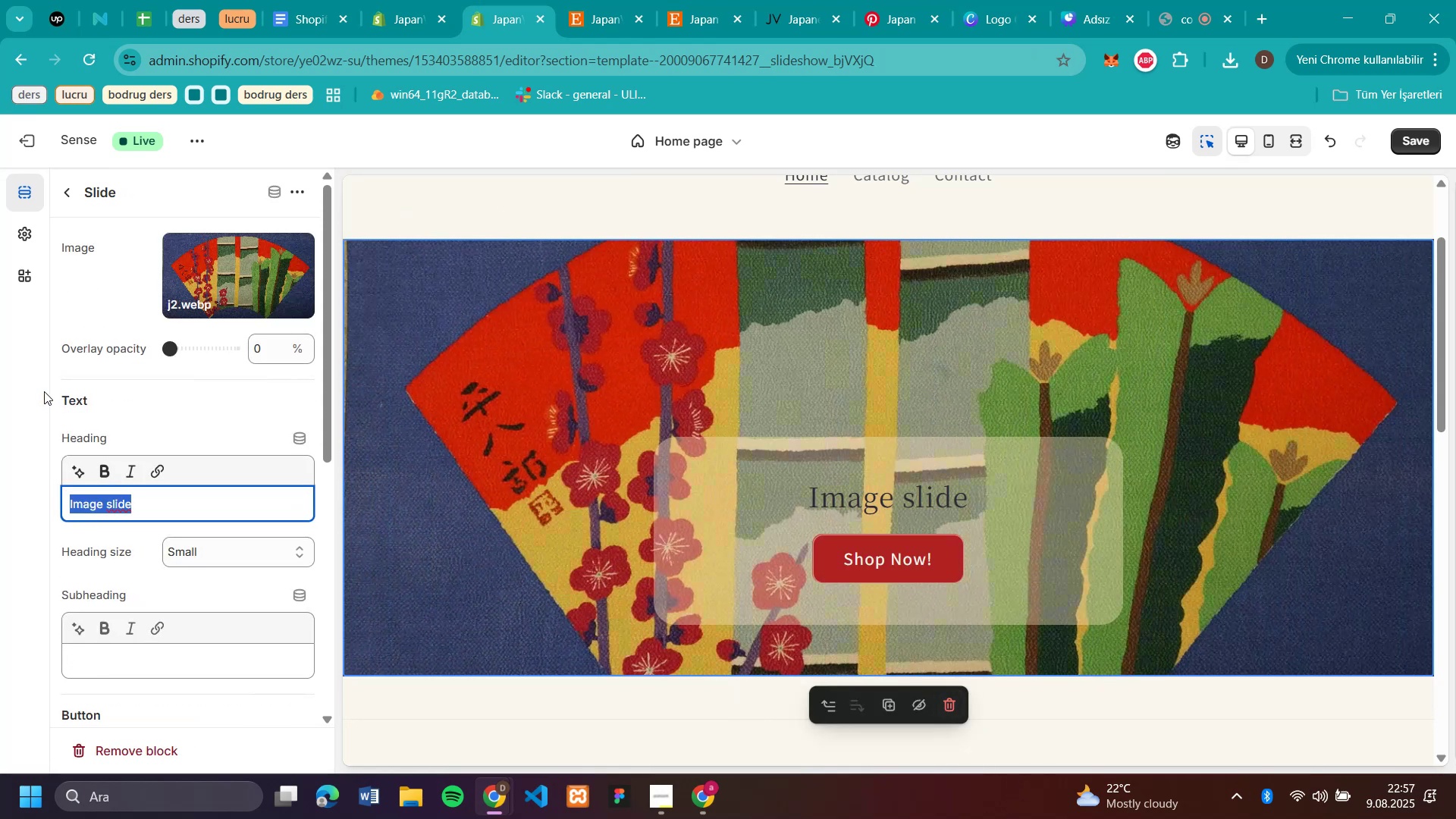 
left_click([937, 692])
 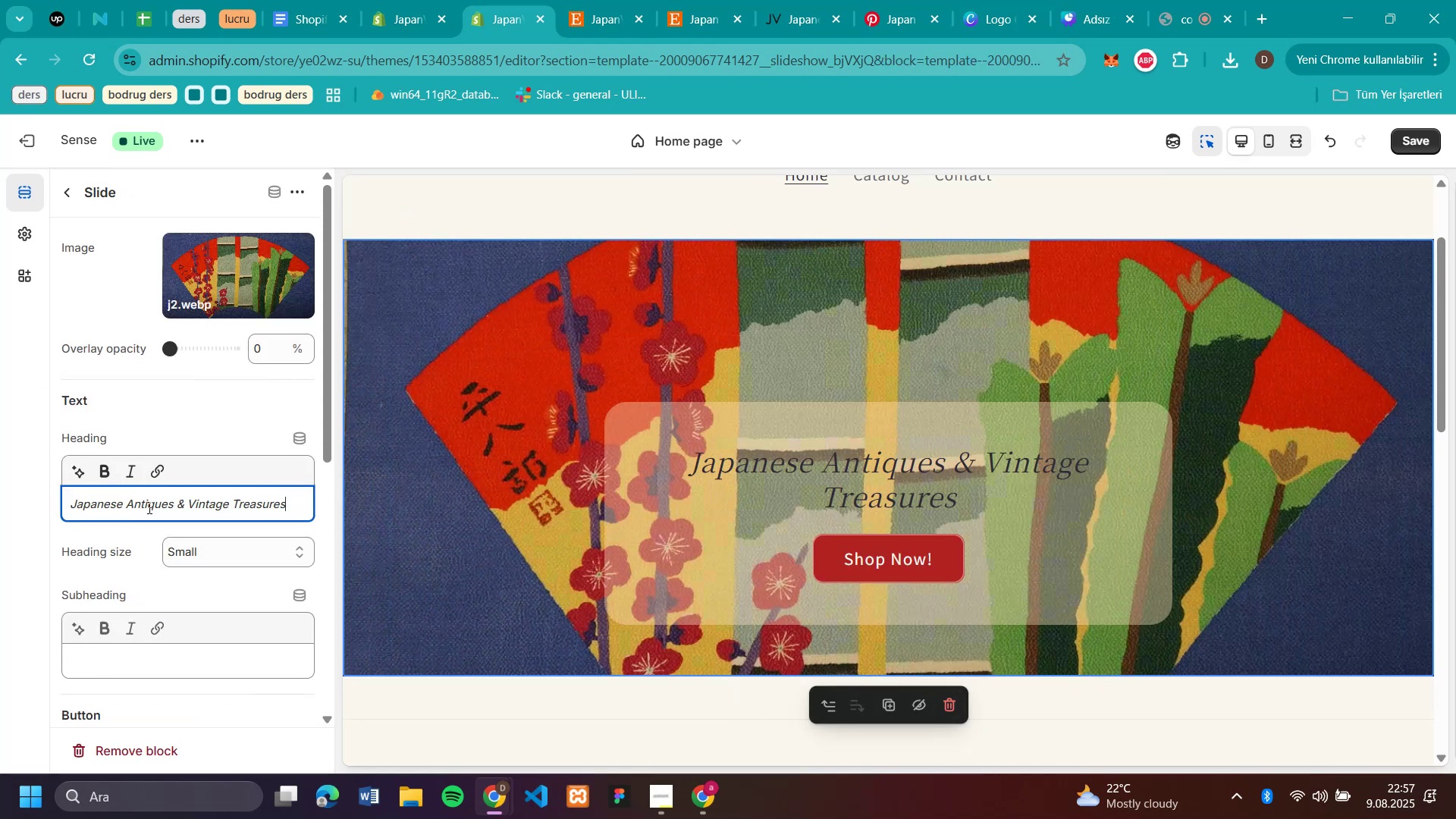 
left_click([876, 496])
 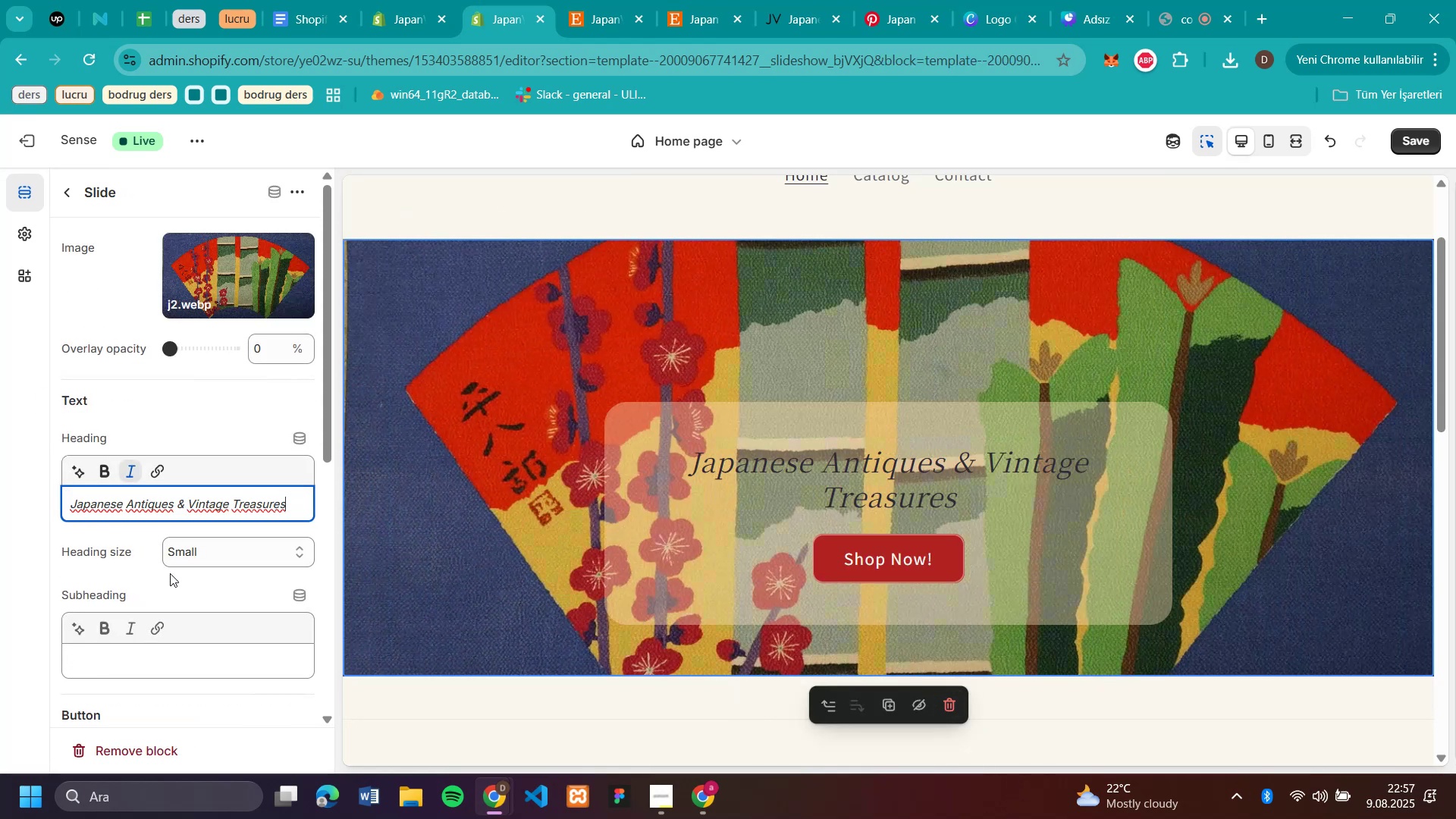 
key(Control+V)
 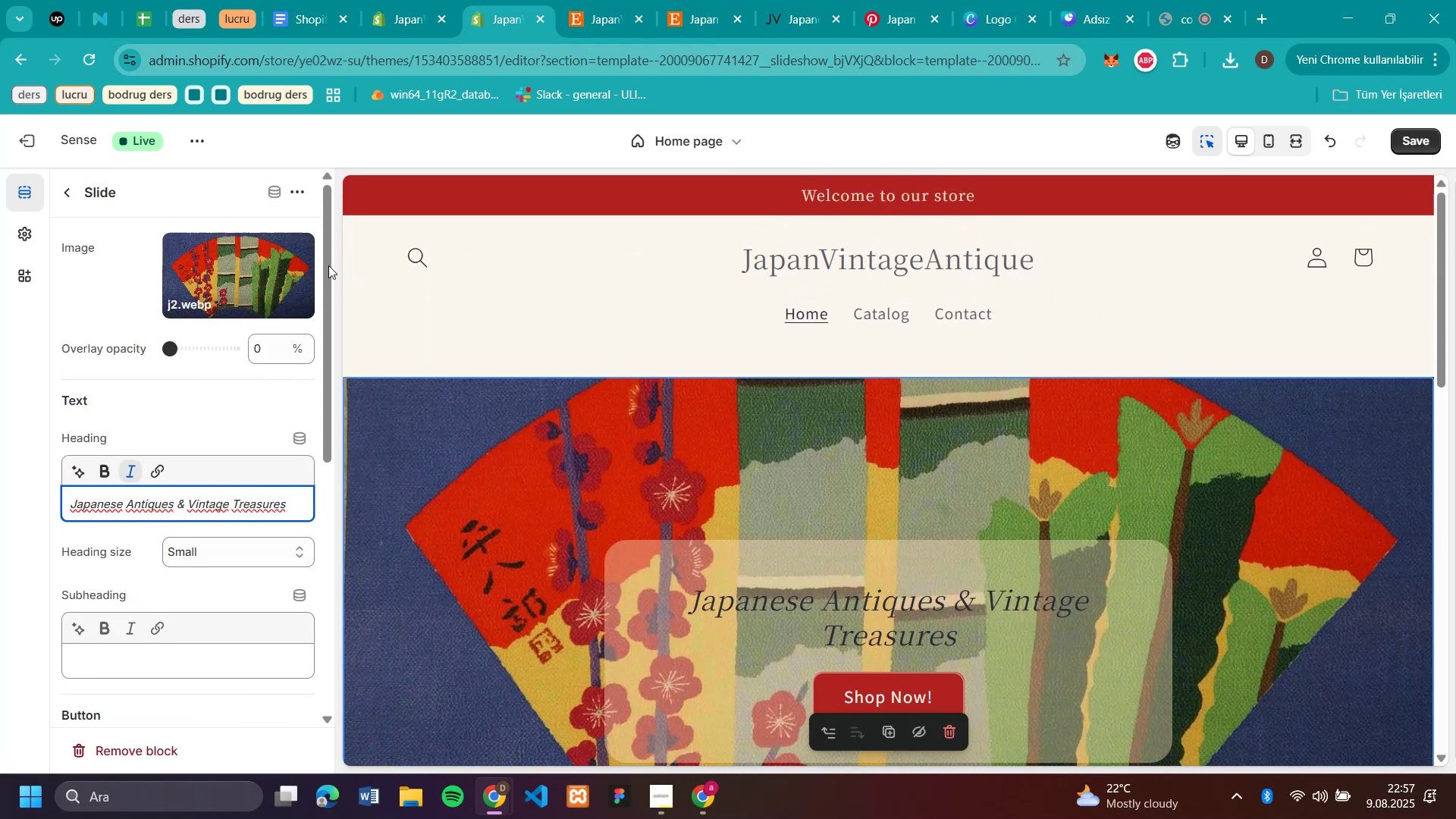 
scroll: coordinate [1123, 530], scroll_direction: up, amount: 5.0
 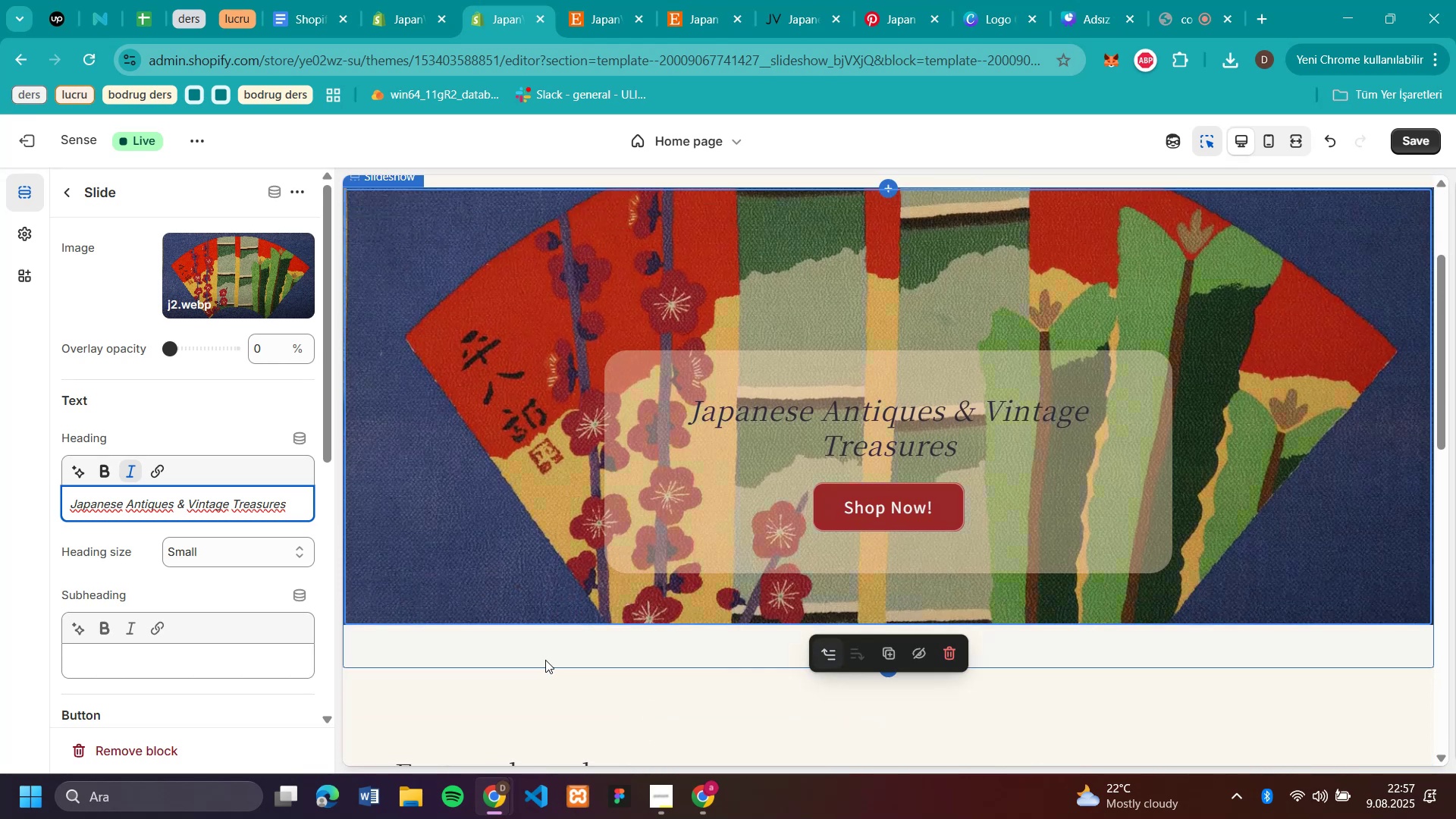 
scroll: coordinate [569, 257], scroll_direction: down, amount: 2.0
 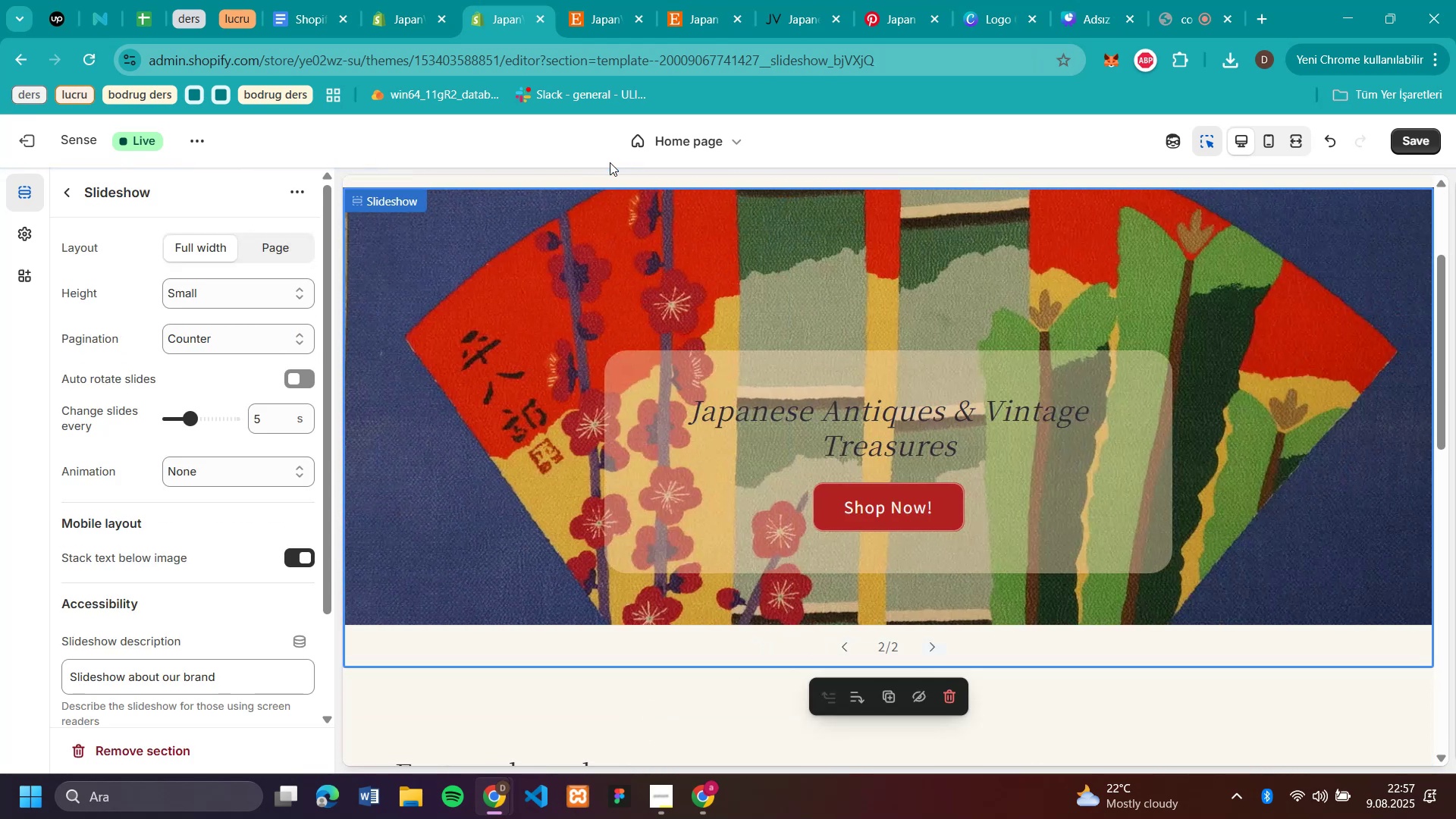 
left_click([846, 647])
 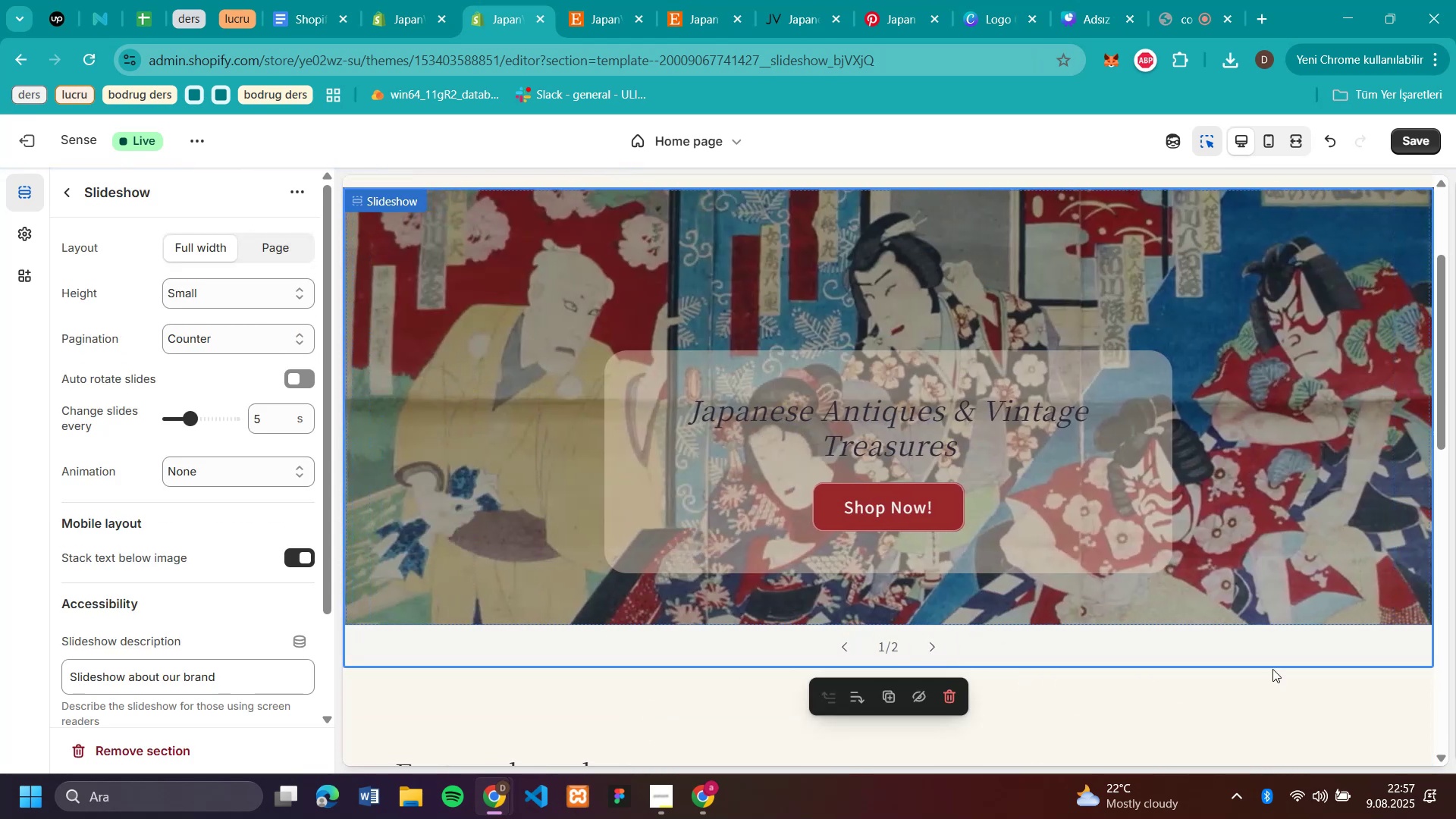 
left_click([927, 653])
 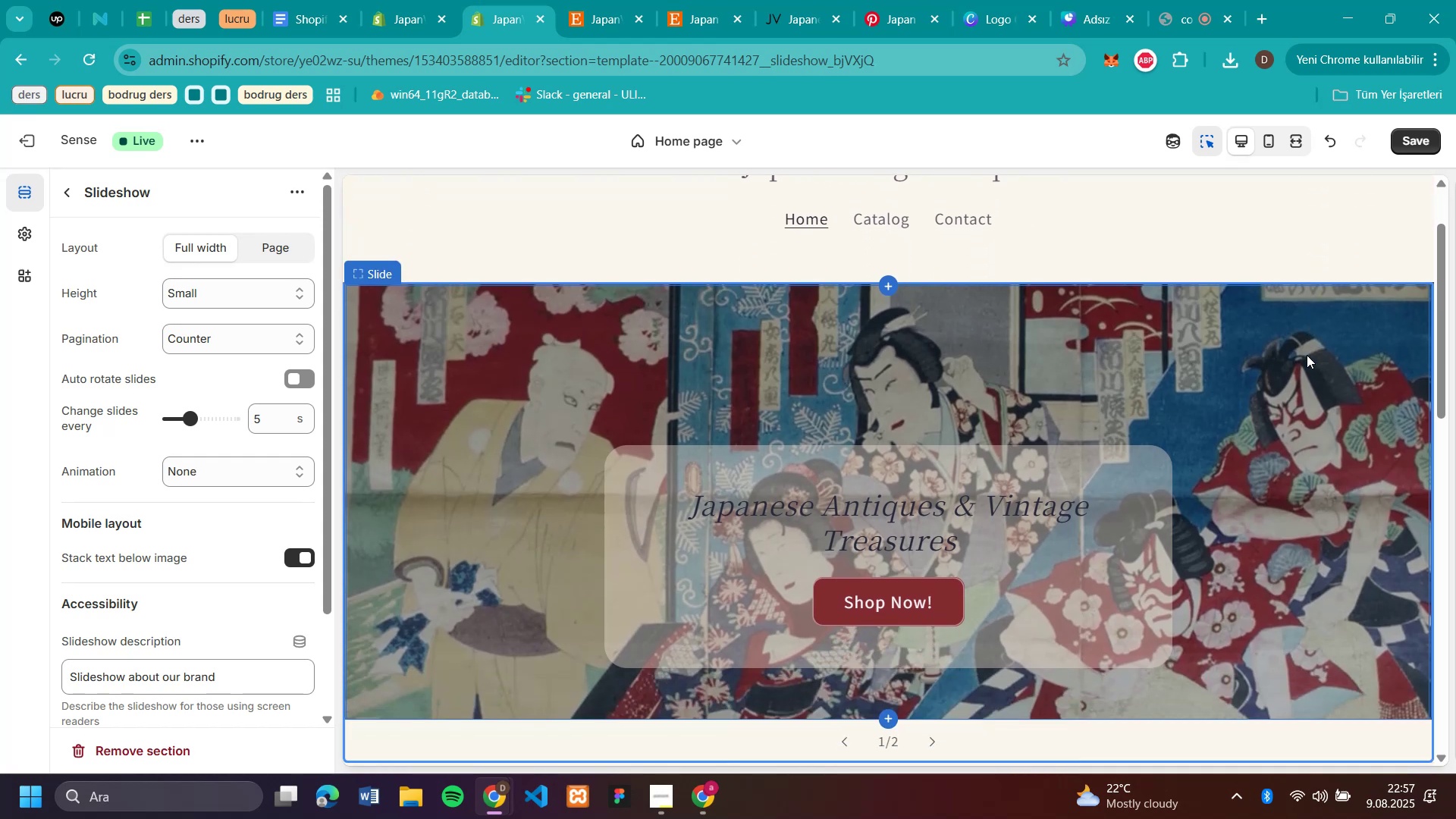 
scroll: coordinate [1307, 355], scroll_direction: up, amount: 7.0
 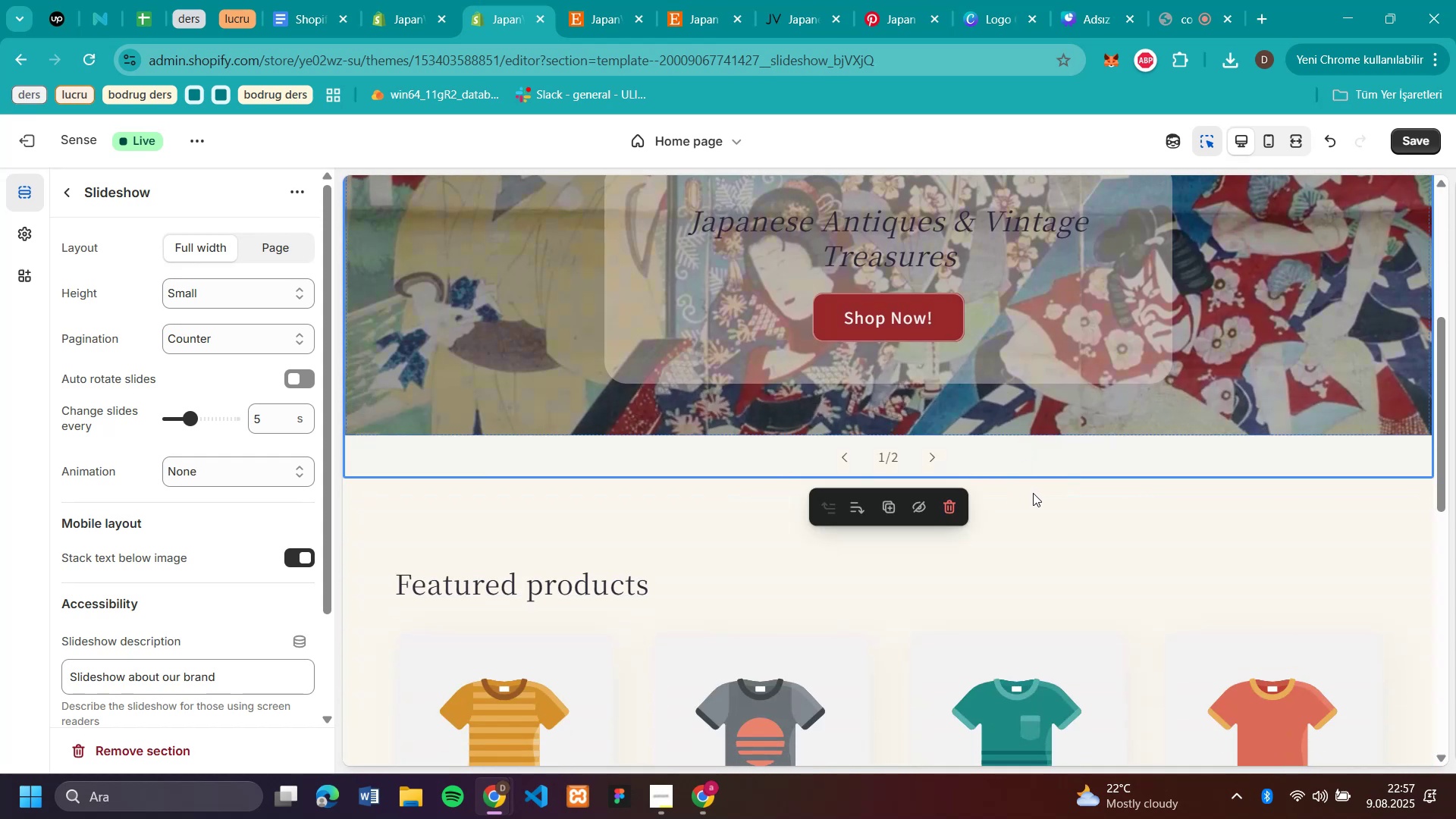 
scroll: coordinate [1019, 445], scroll_direction: down, amount: 4.0
 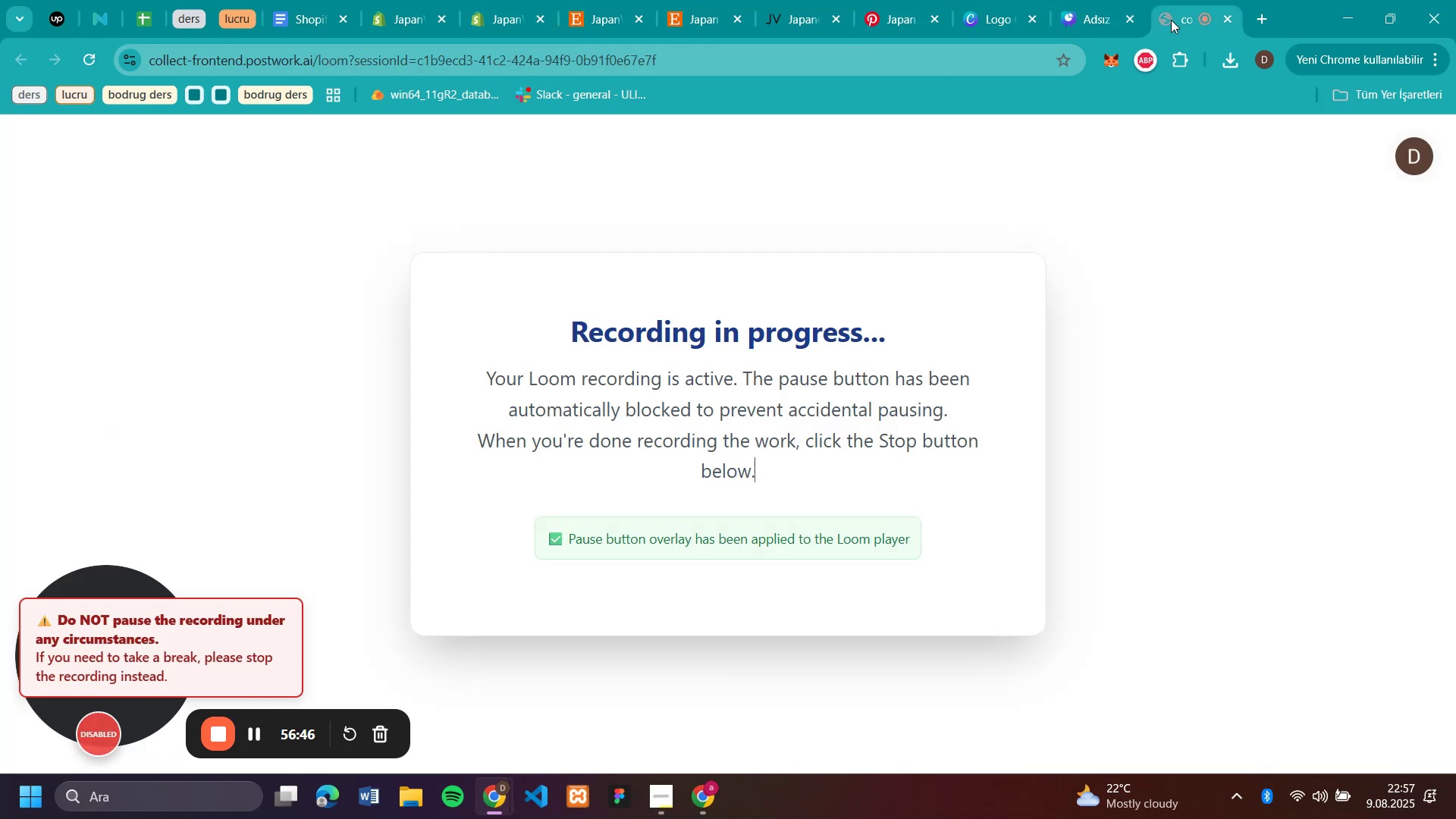 
left_click([1170, 20])
 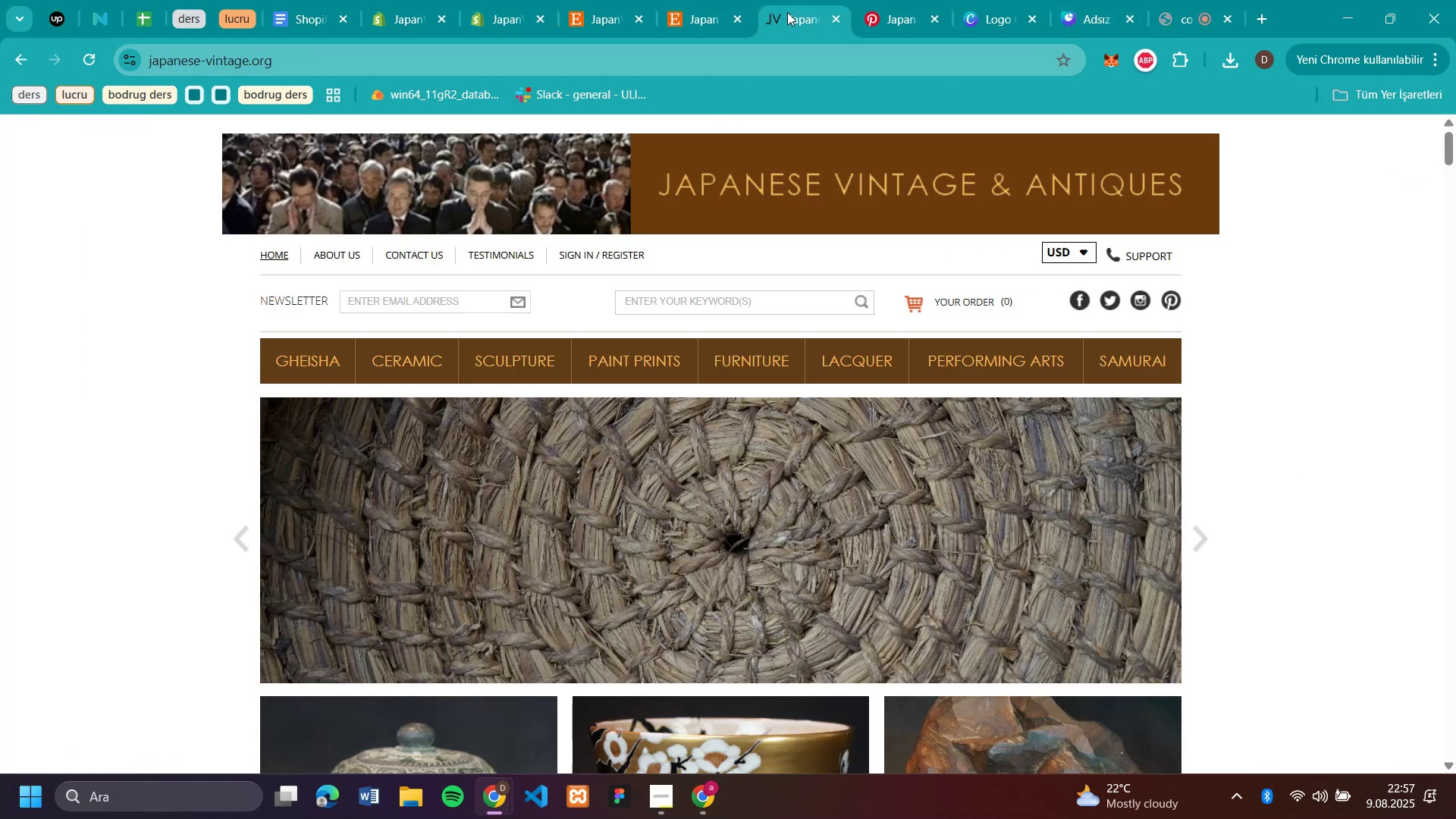 
left_click([714, 21])
 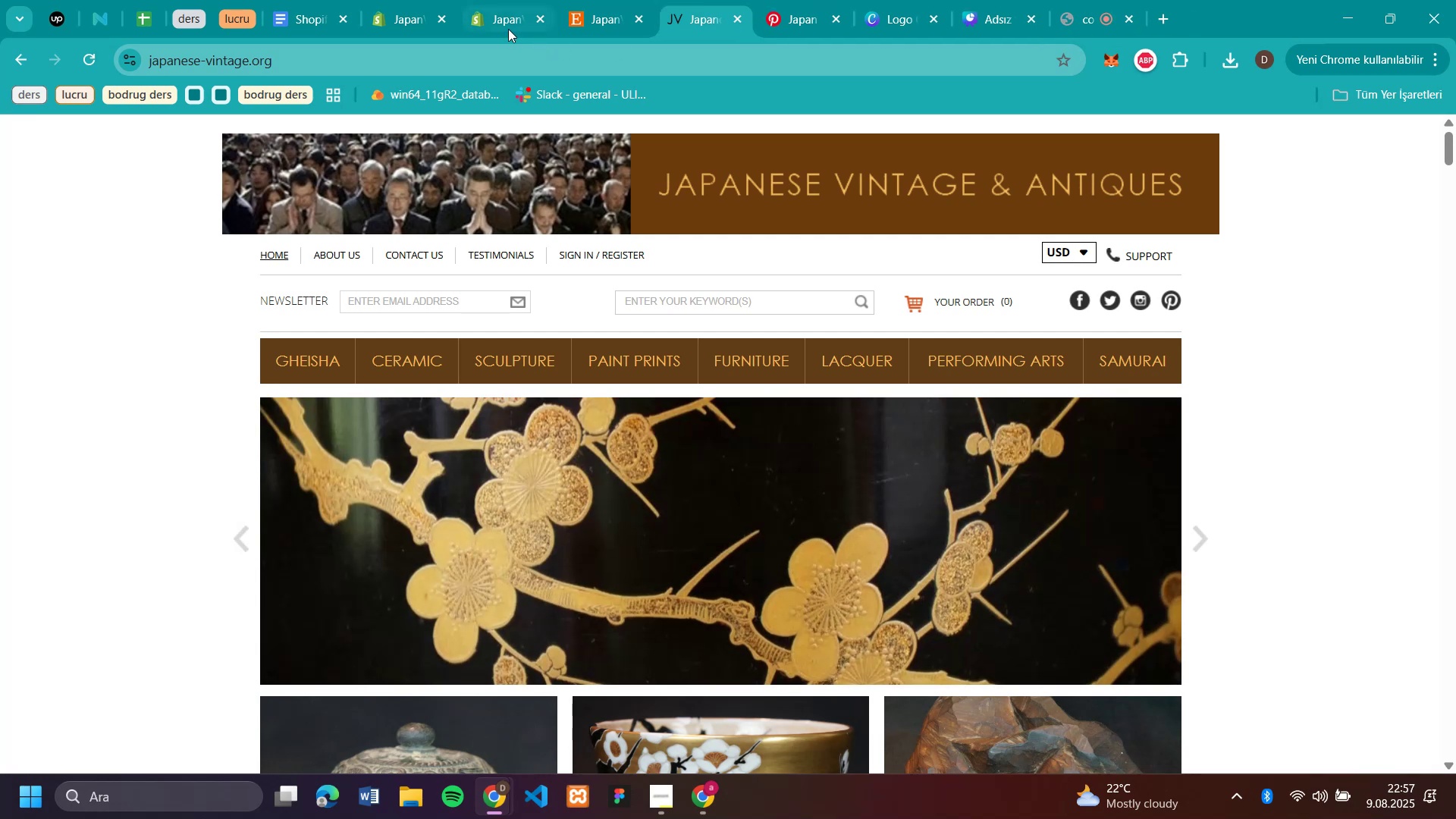 
left_click([787, 12])
 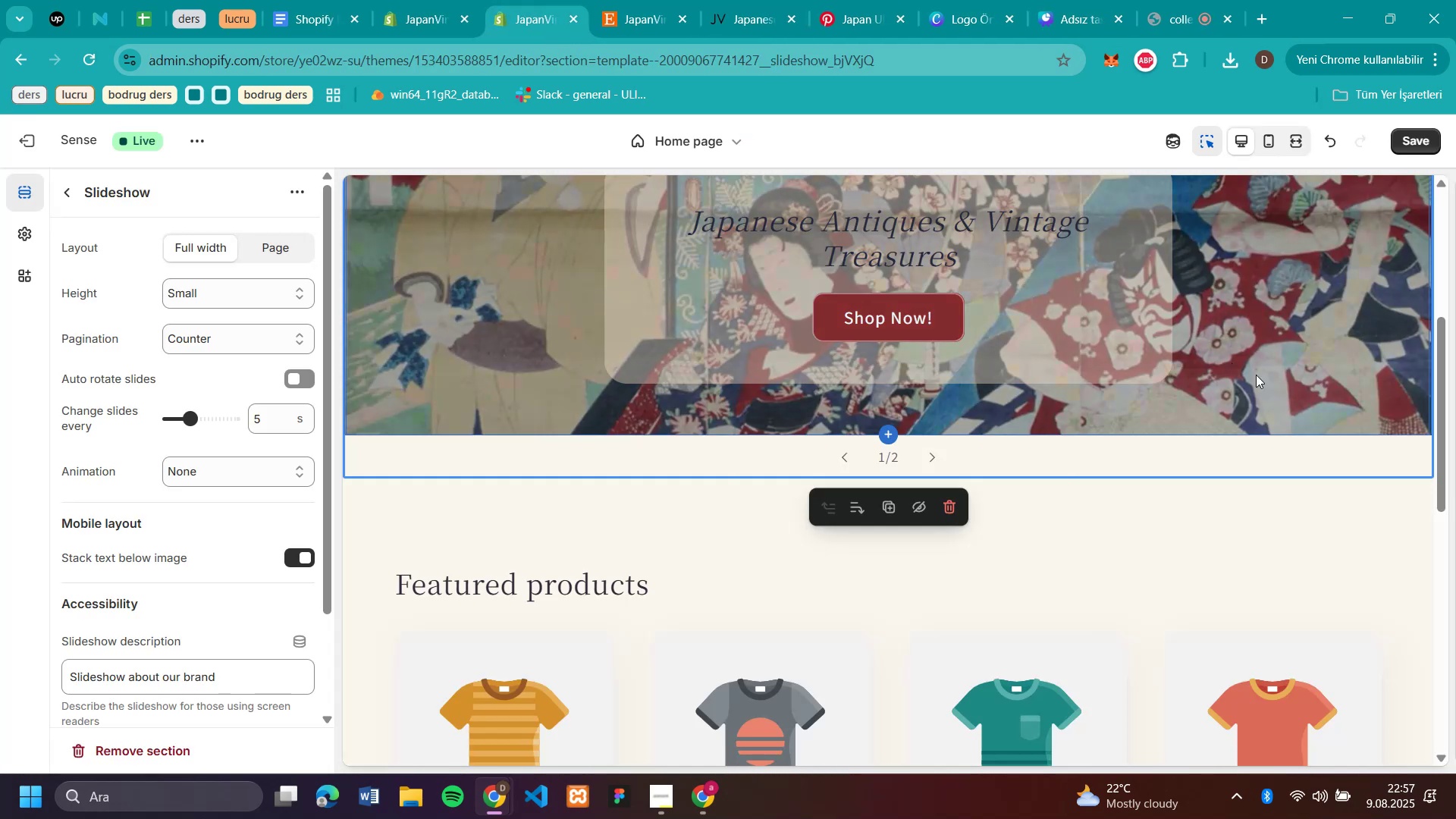 
left_click([745, 21])
 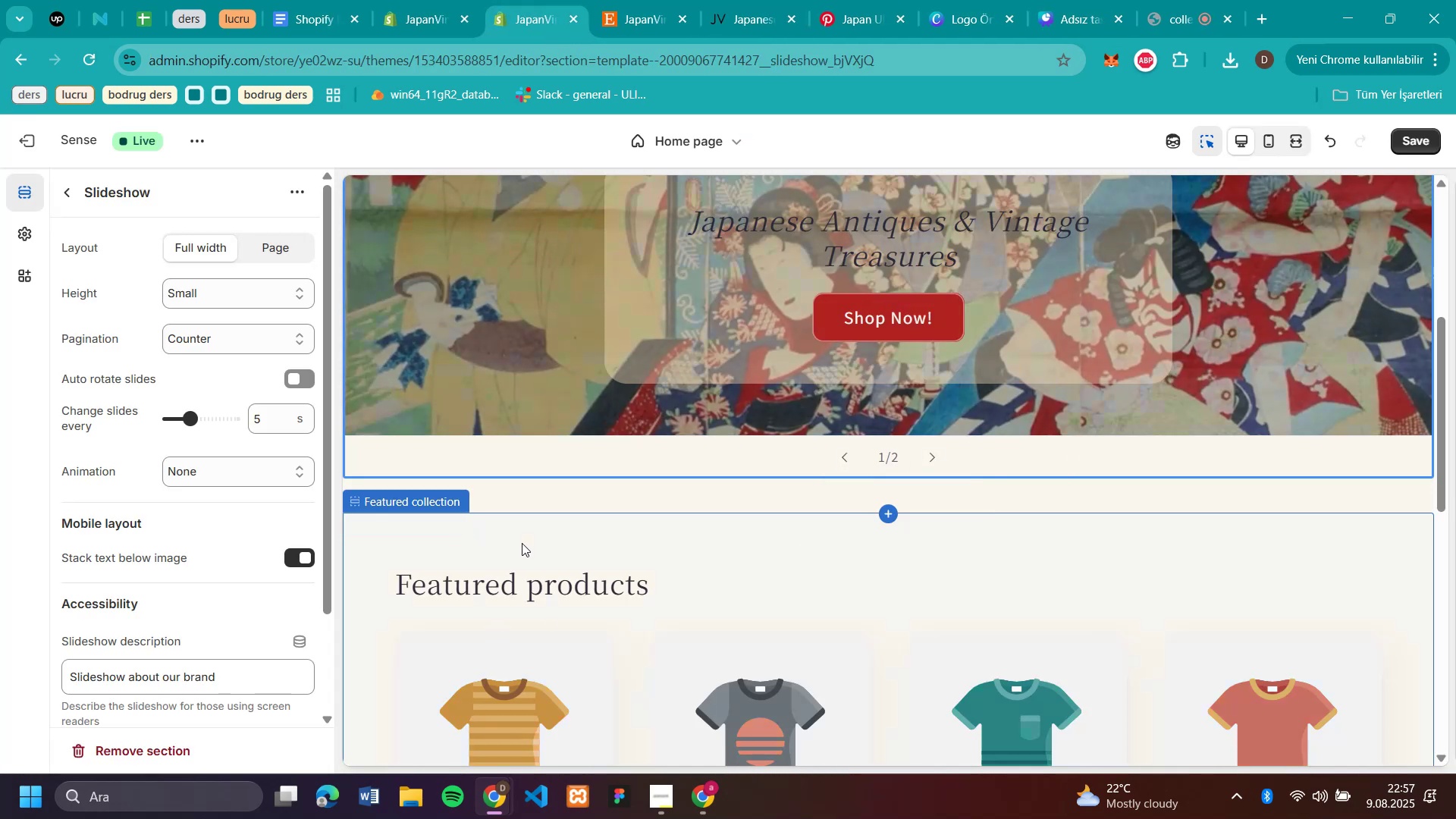 
left_click([507, 26])
 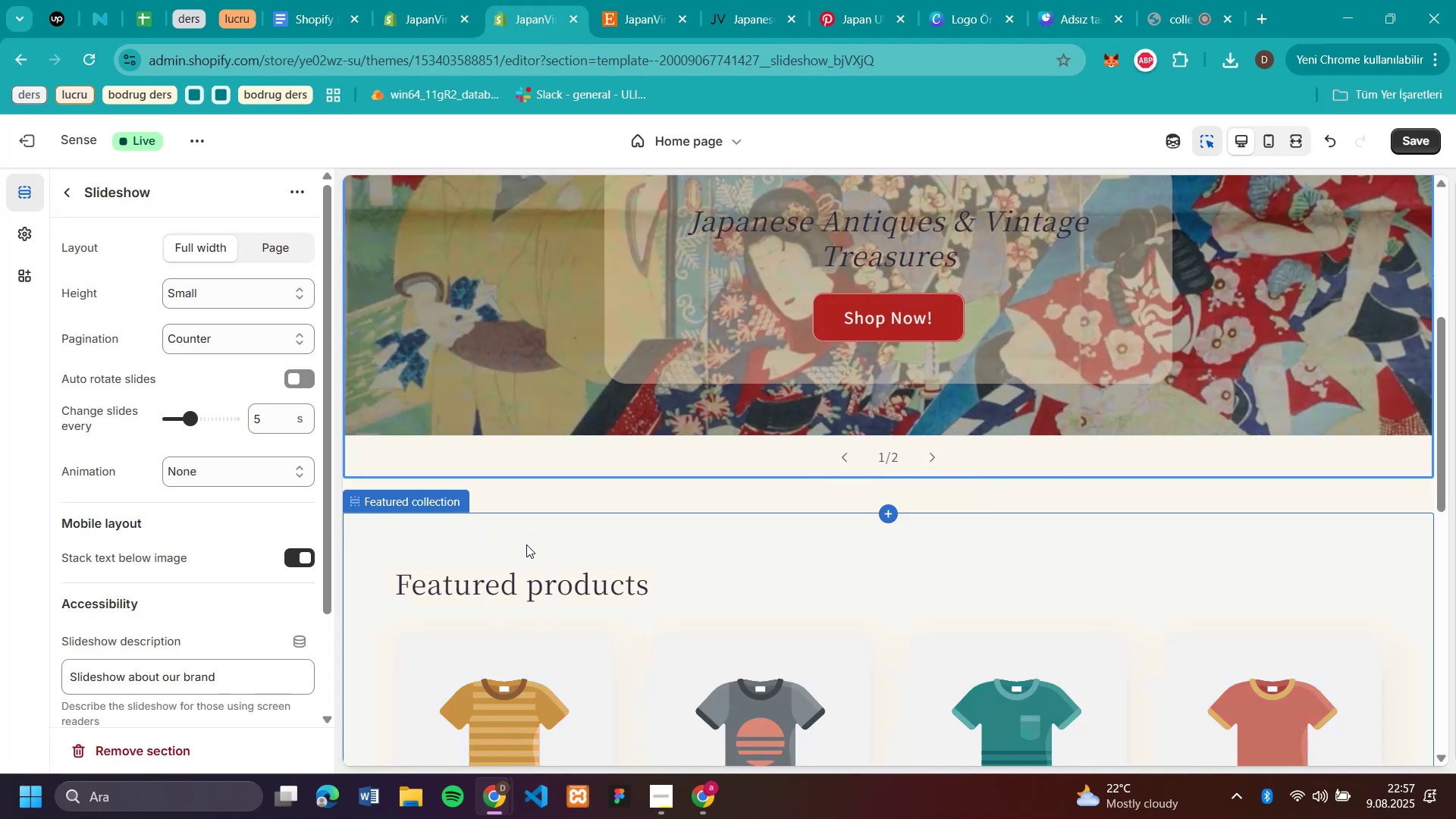 
mouse_move([532, 532])
 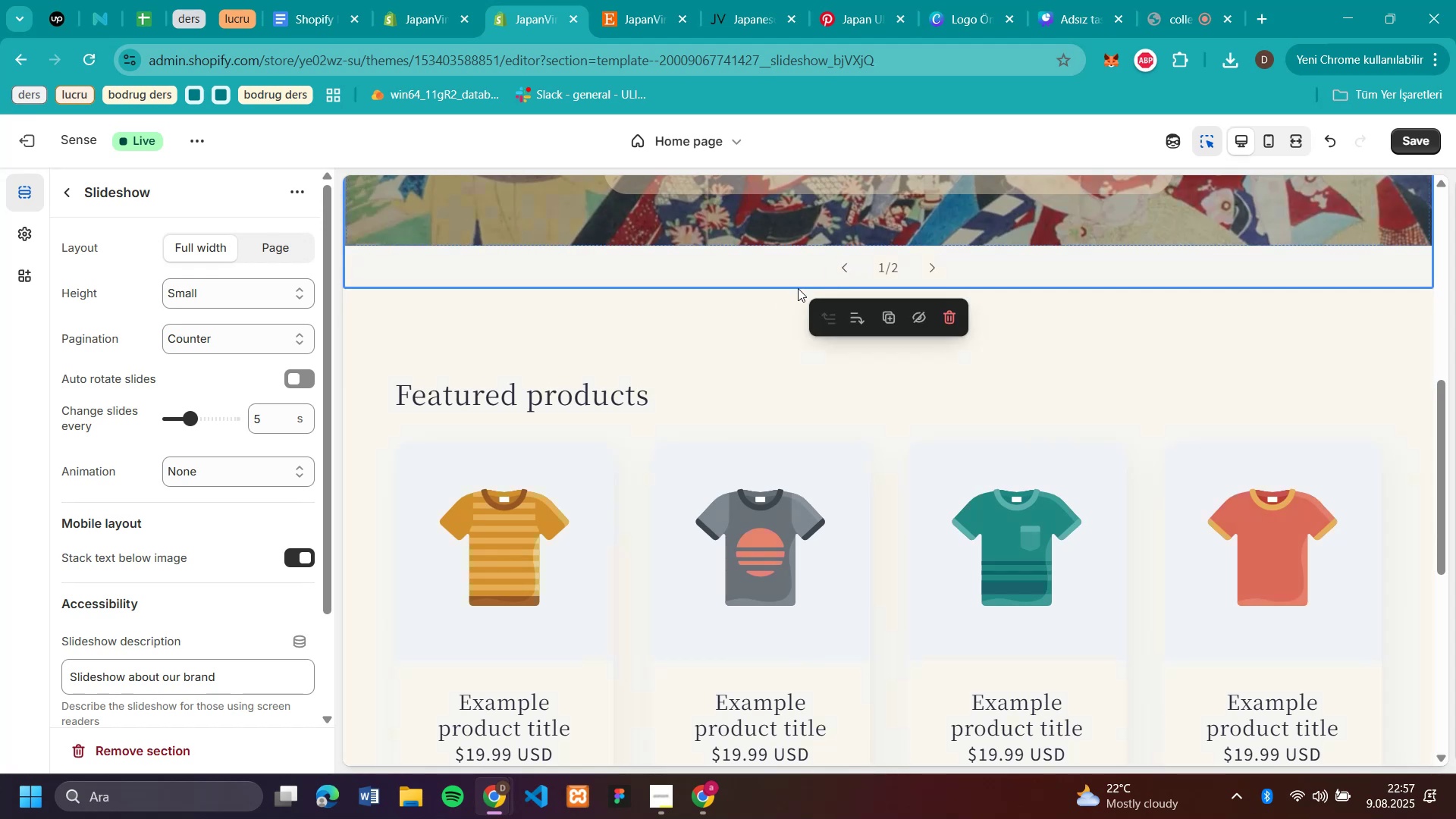 
scroll: coordinate [595, 535], scroll_direction: down, amount: 2.0
 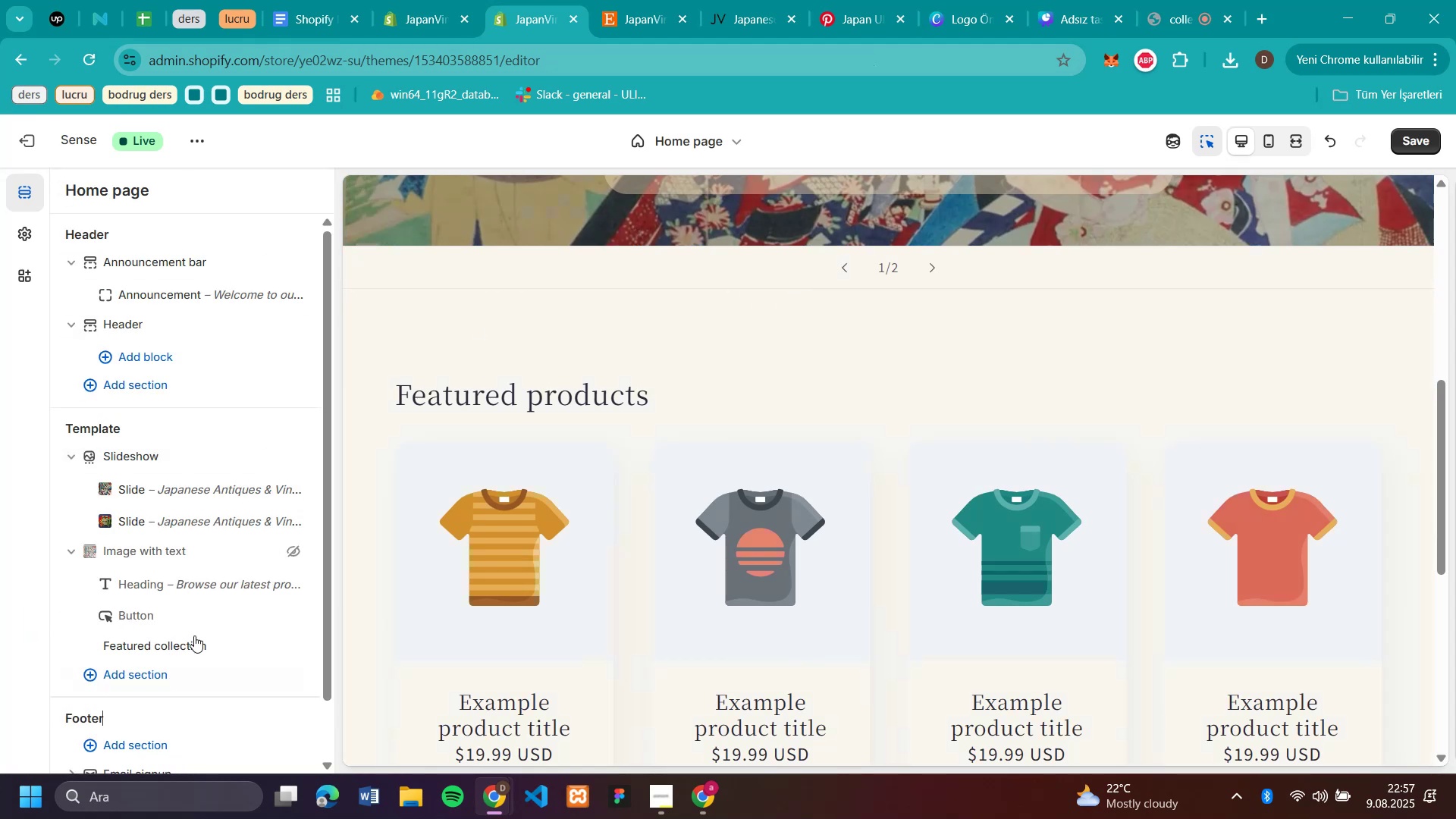 
left_click([62, 187])
 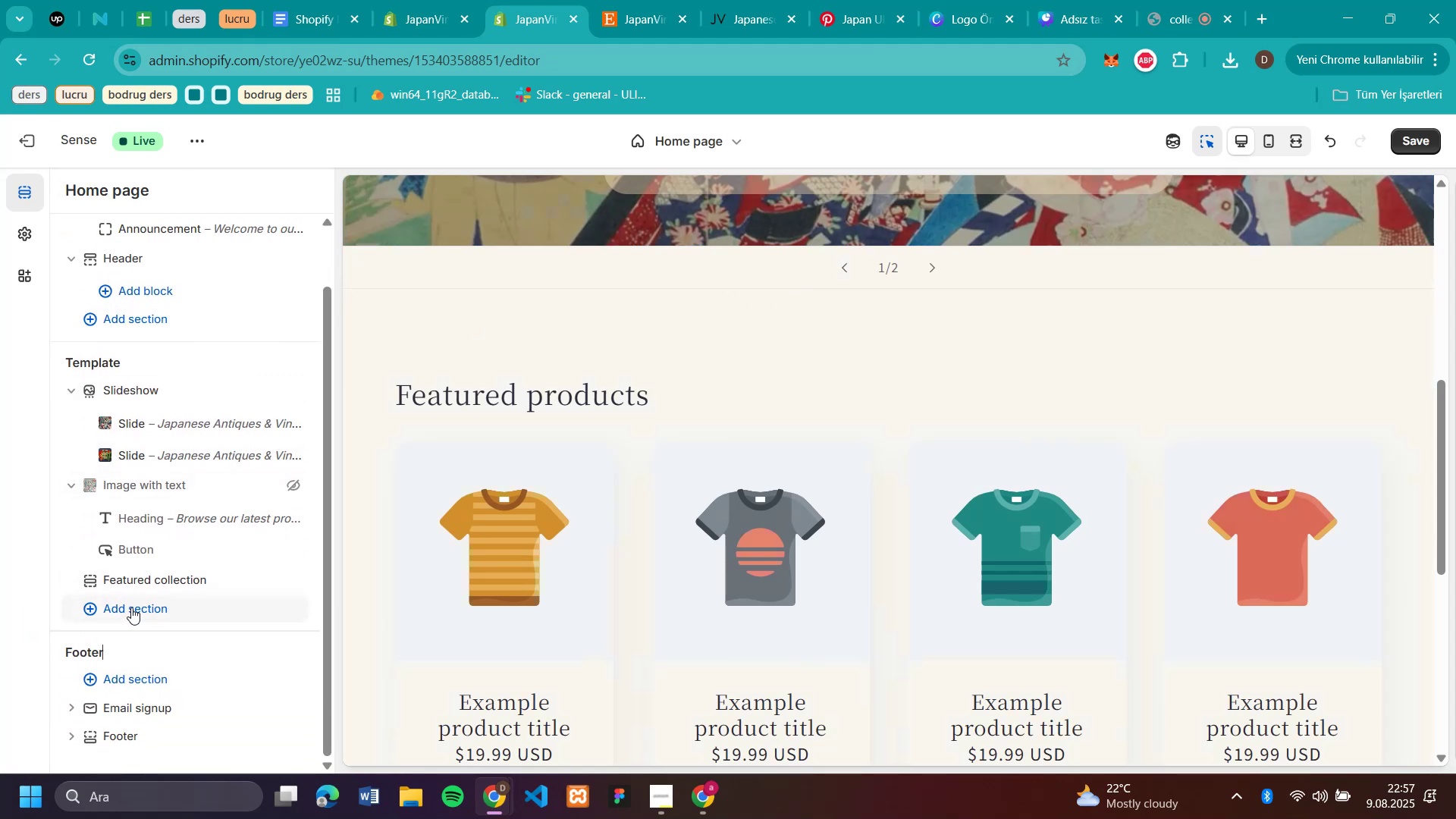 
scroll: coordinate [256, 382], scroll_direction: down, amount: 1.0
 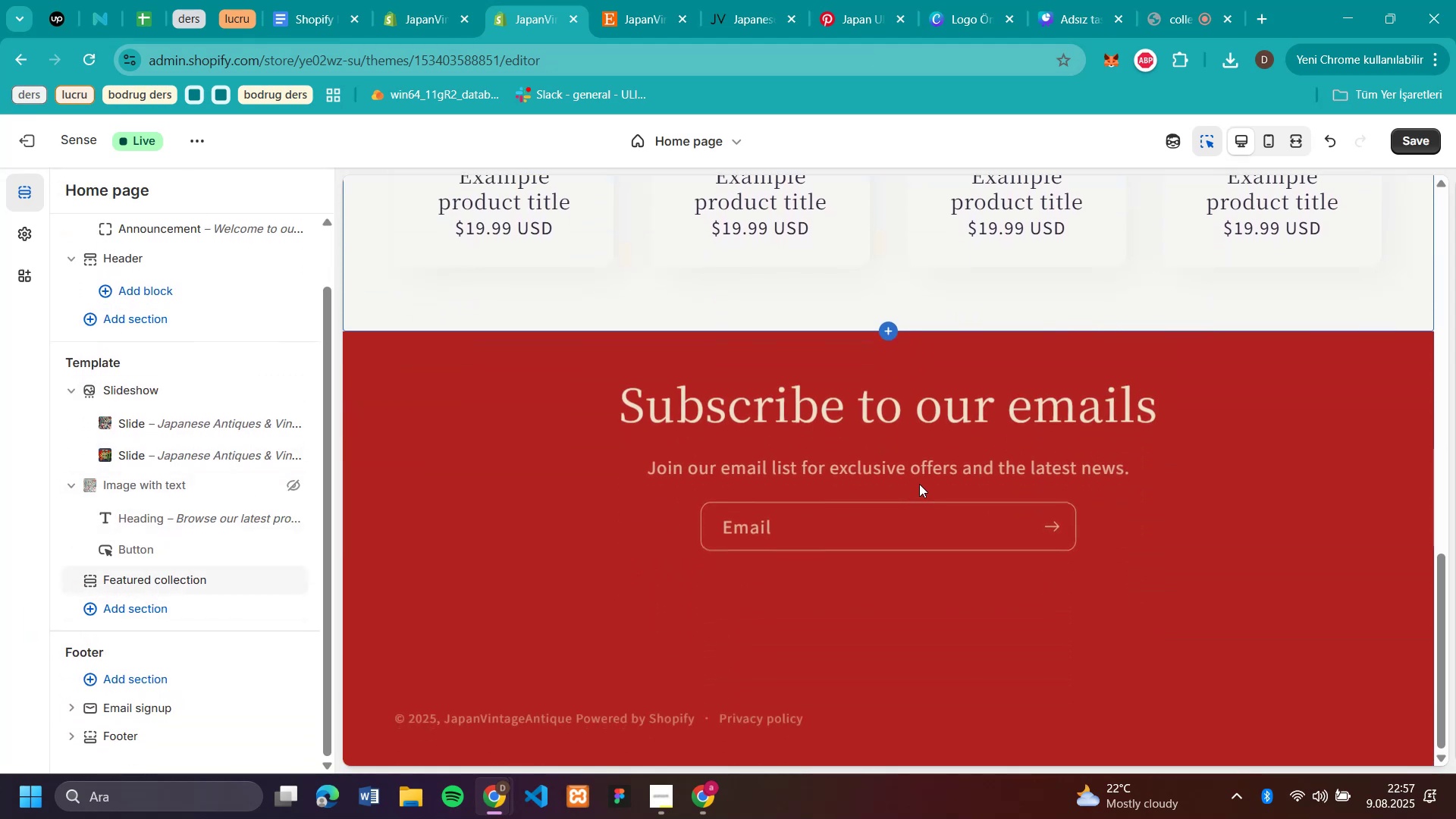 
scroll: coordinate [919, 473], scroll_direction: up, amount: 3.0
 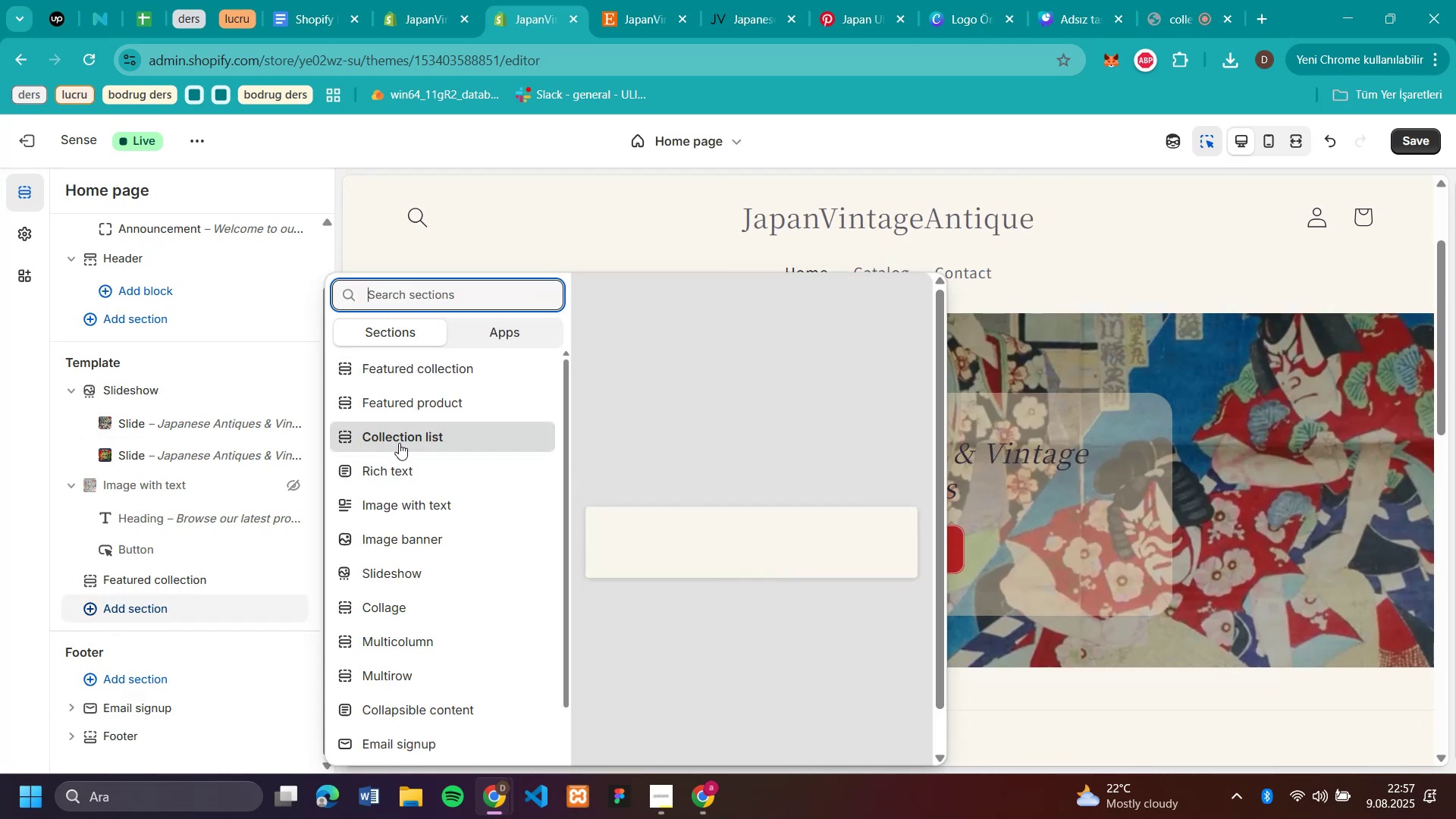 
left_click([132, 618])
 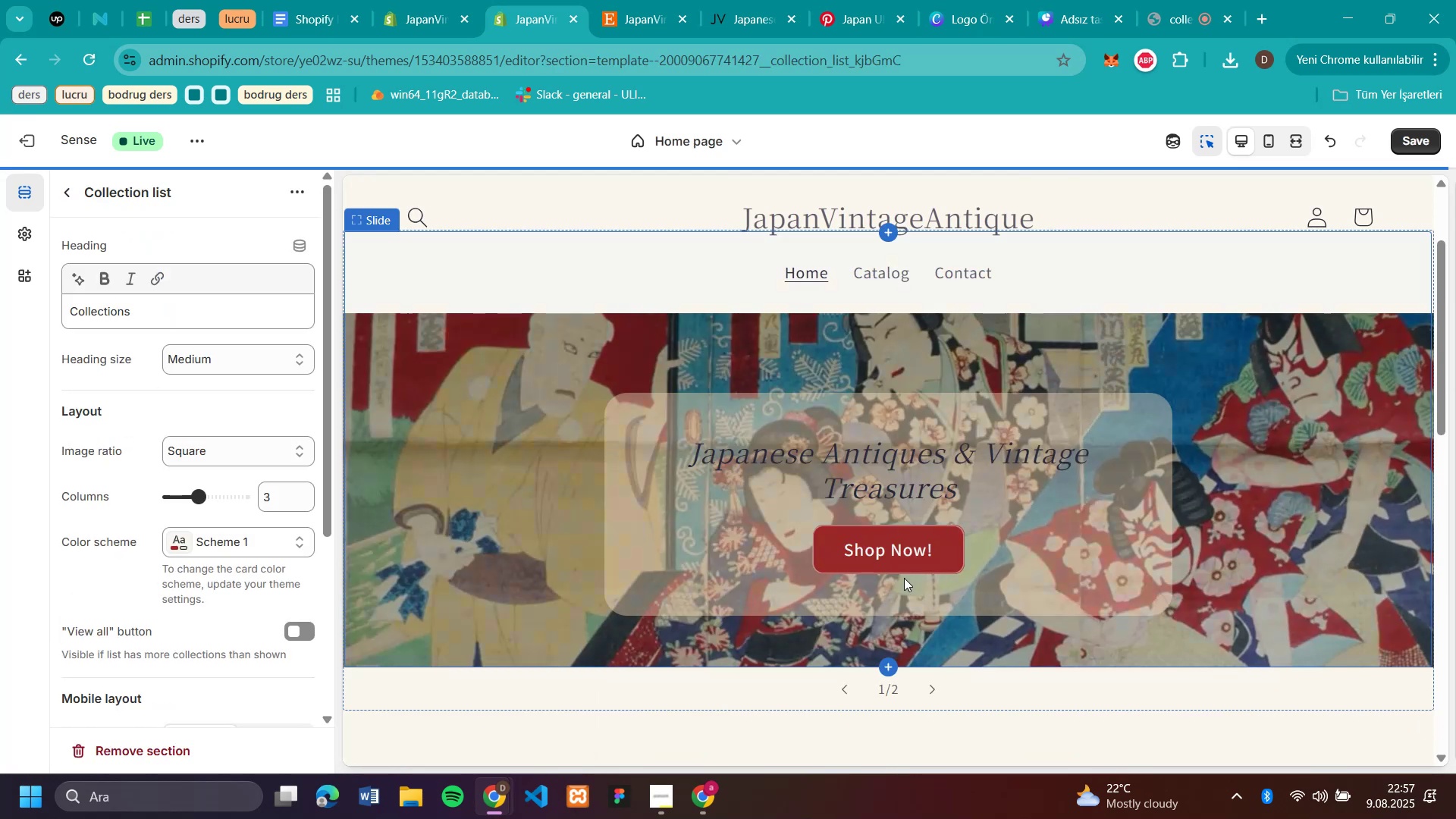 
left_click([399, 443])
 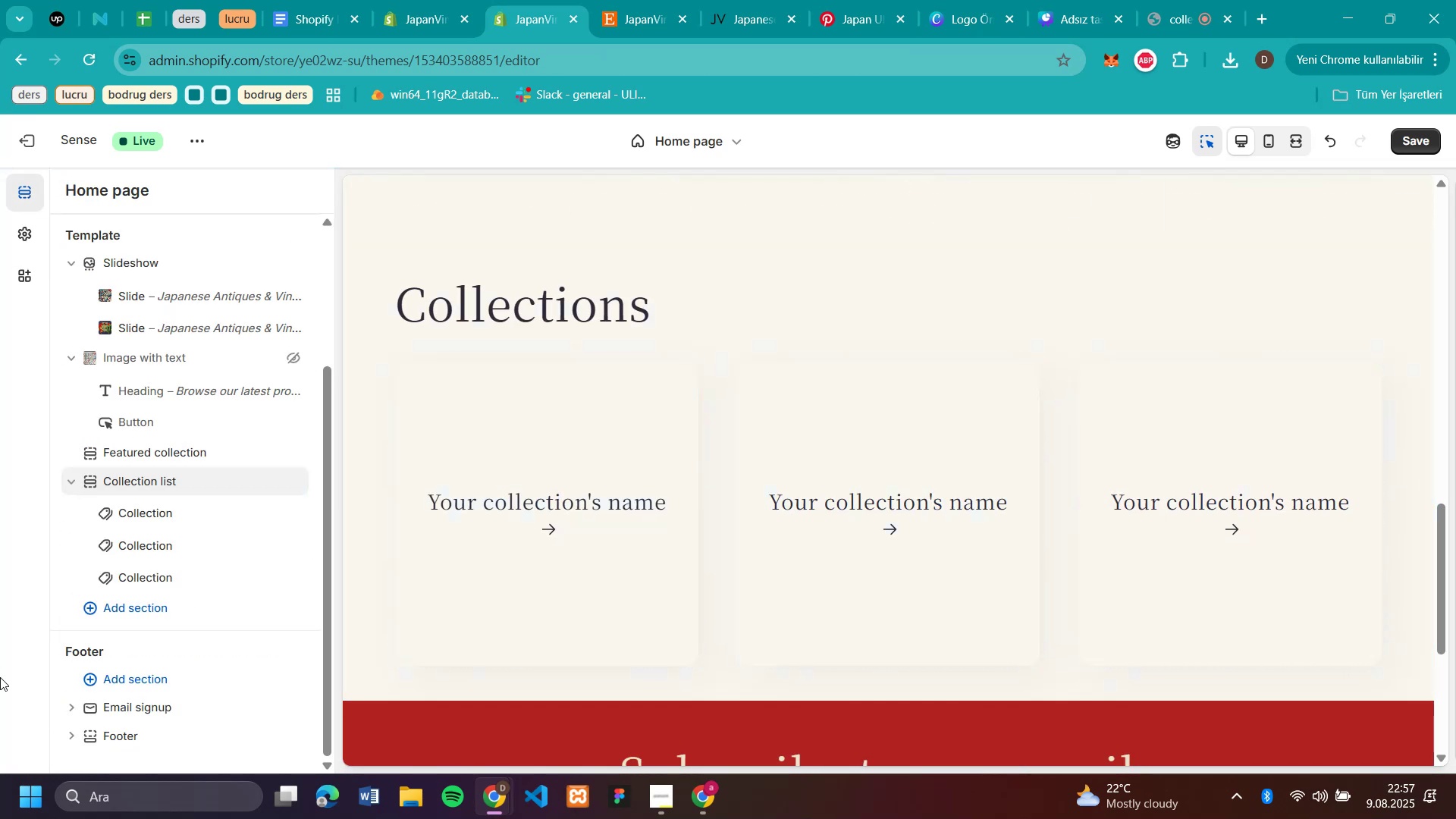 
wait(5.71)
 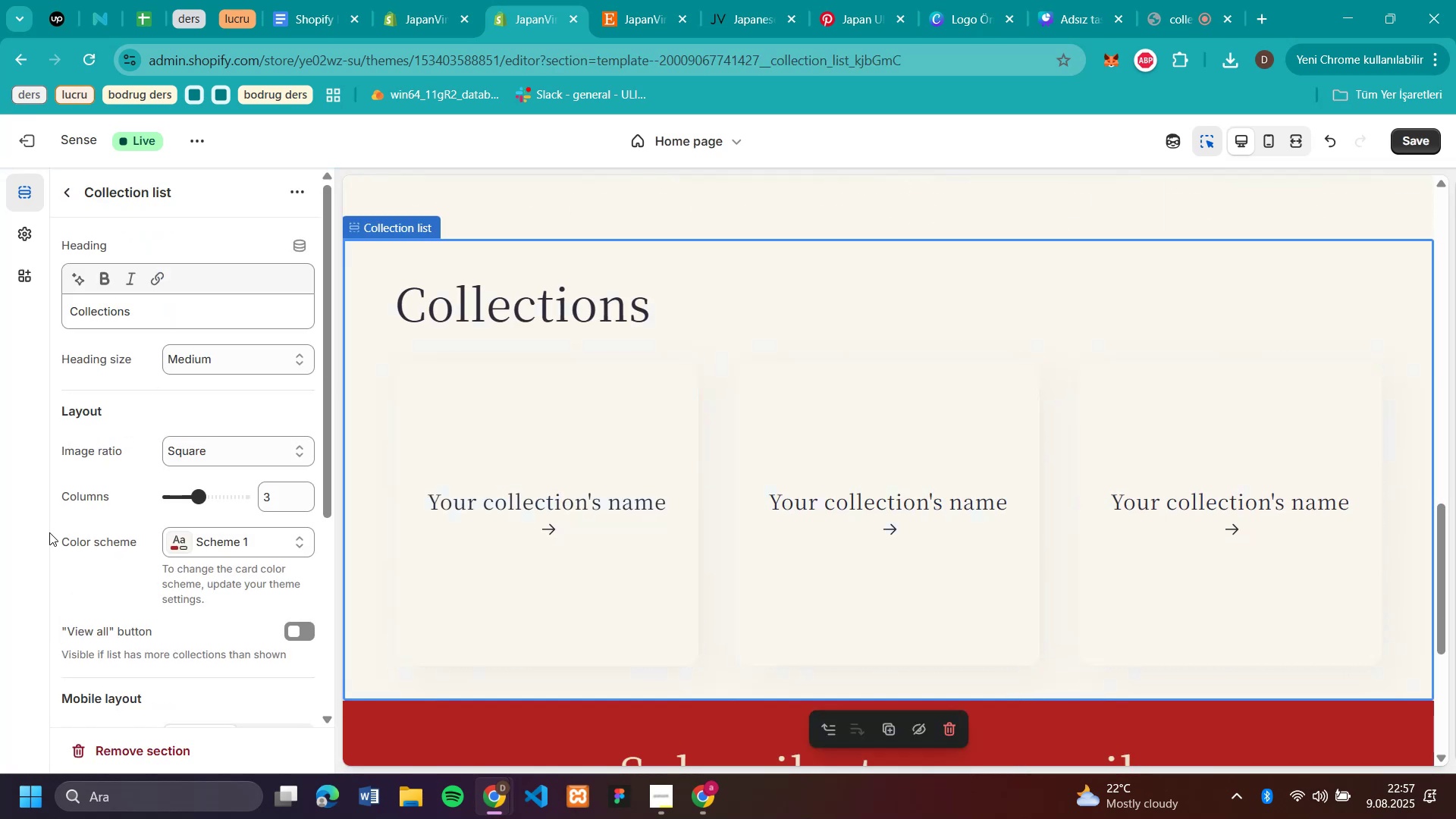 
left_click([73, 185])
 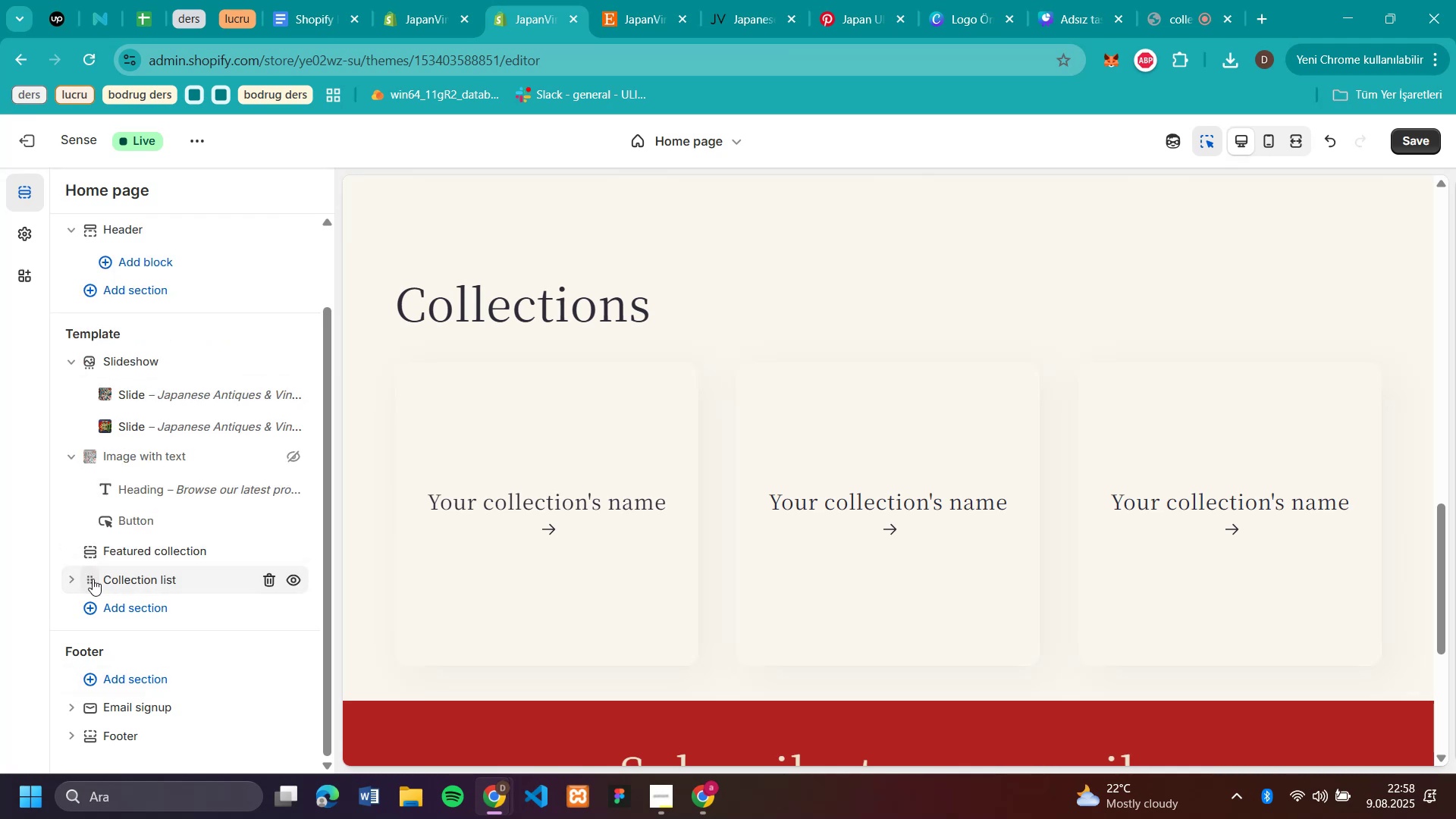 
left_click([77, 479])
 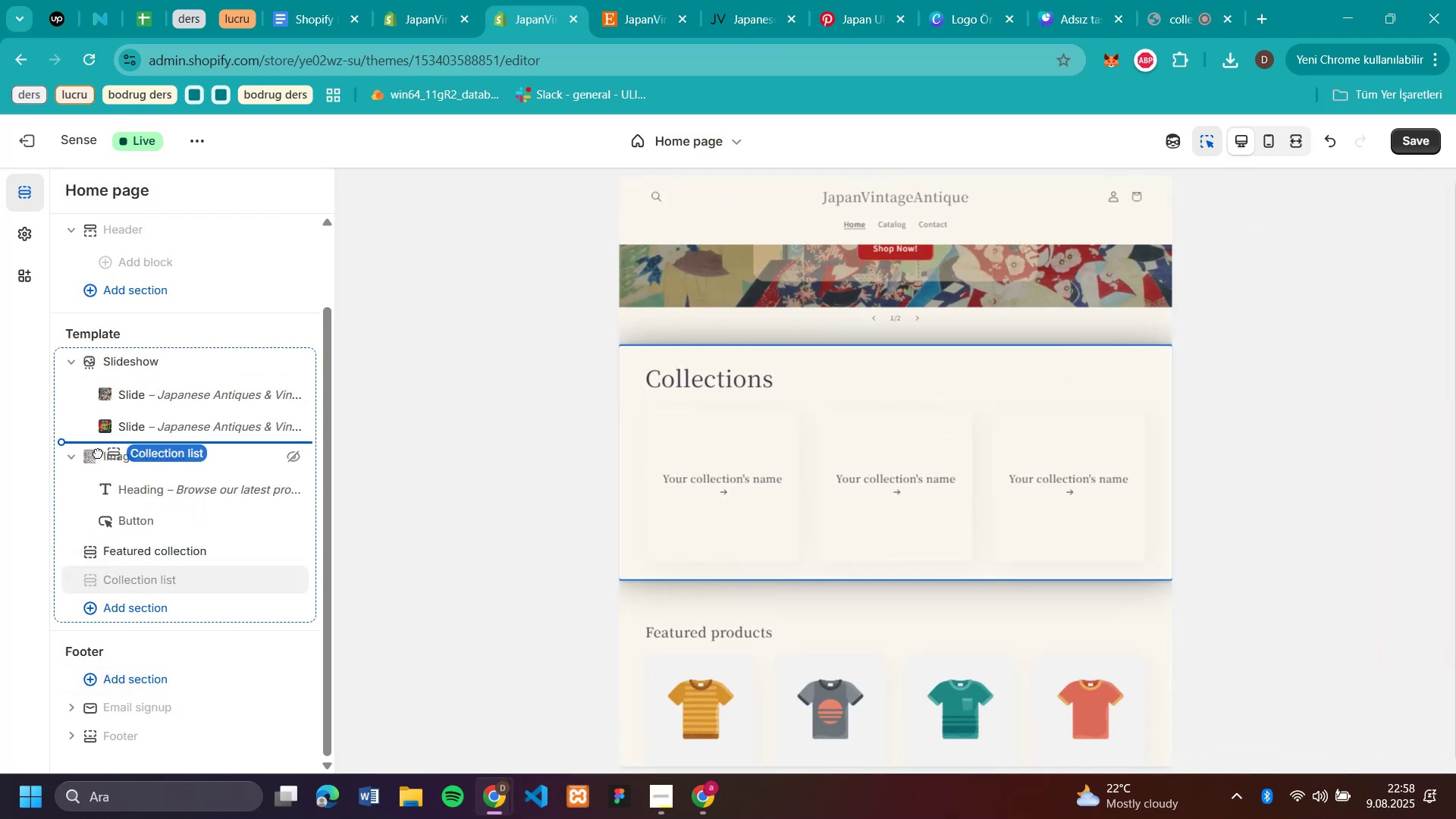 
left_click_drag(start_coordinate=[93, 579], to_coordinate=[98, 453])
 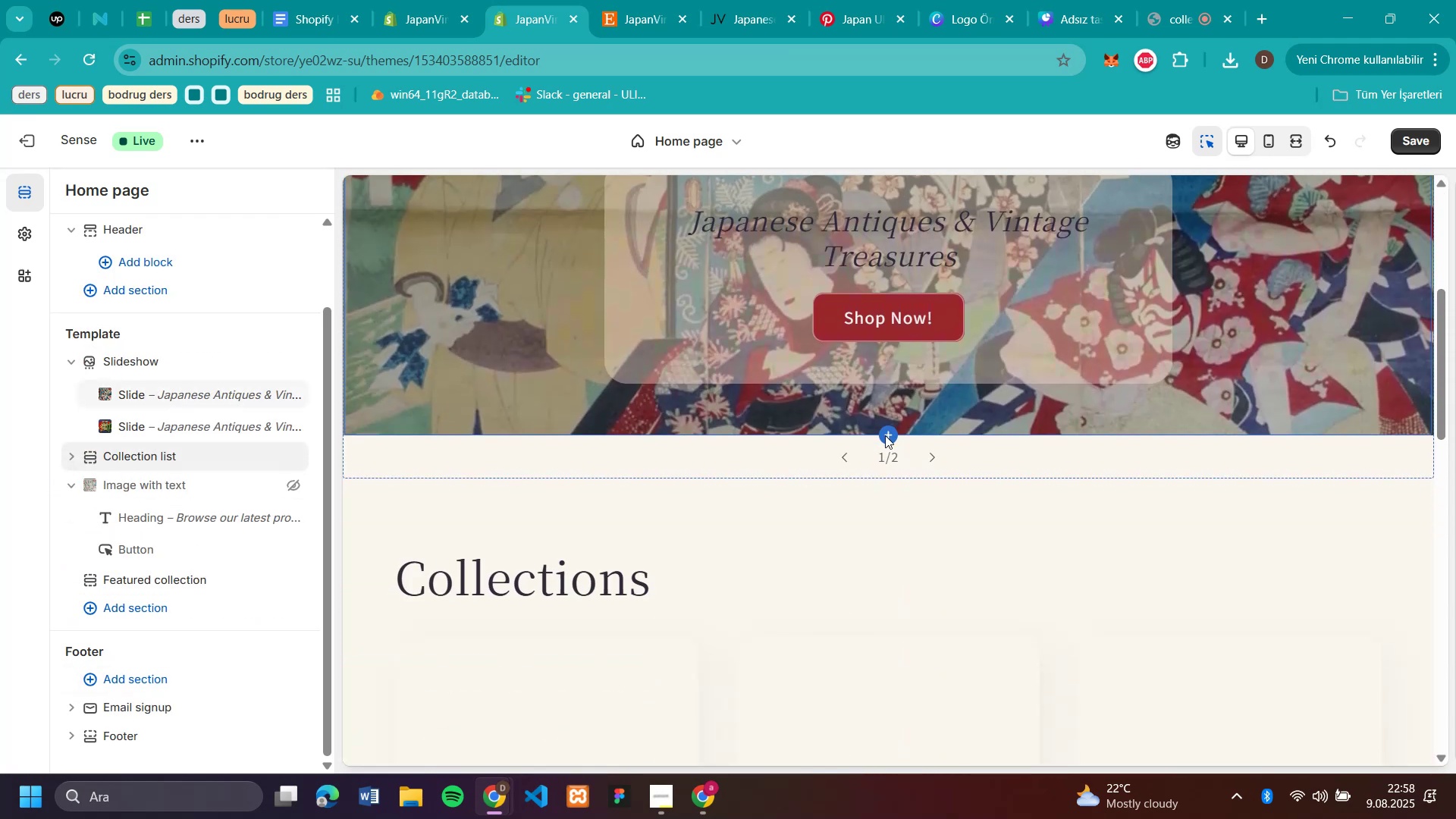 
scroll: coordinate [899, 406], scroll_direction: up, amount: 18.0
 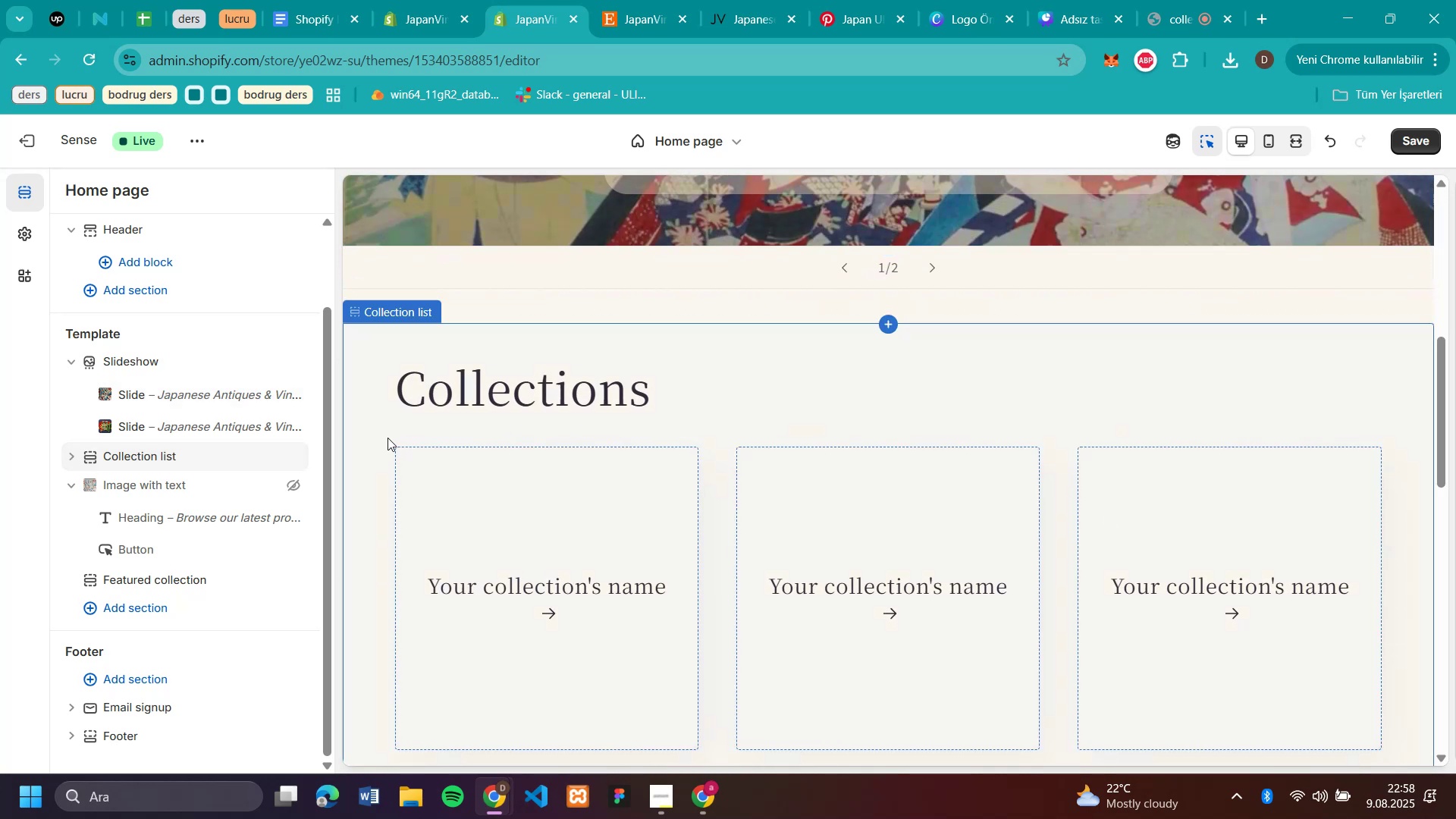 
scroll: coordinate [1439, 461], scroll_direction: down, amount: 6.0
 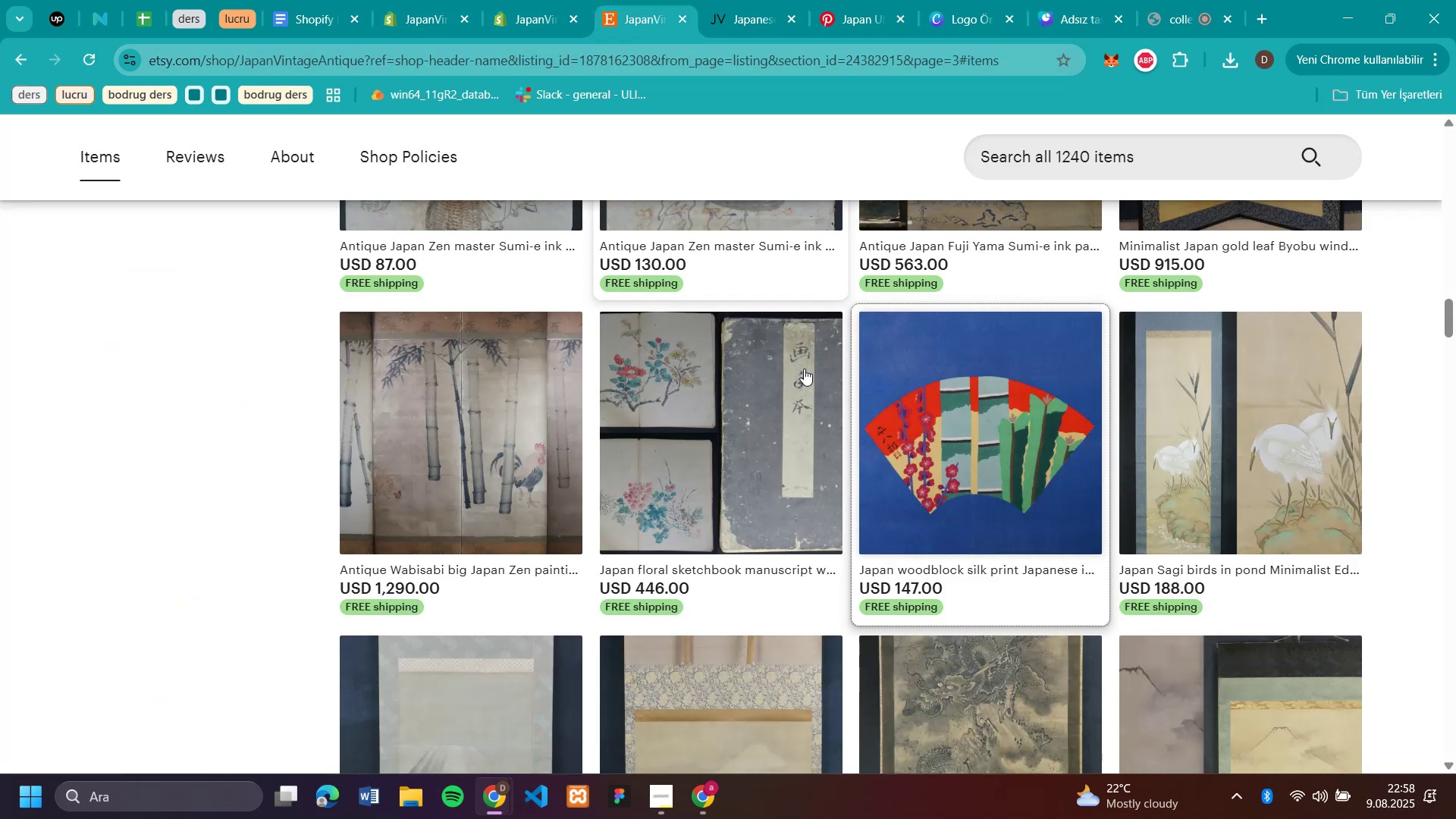 
wait(6.5)
 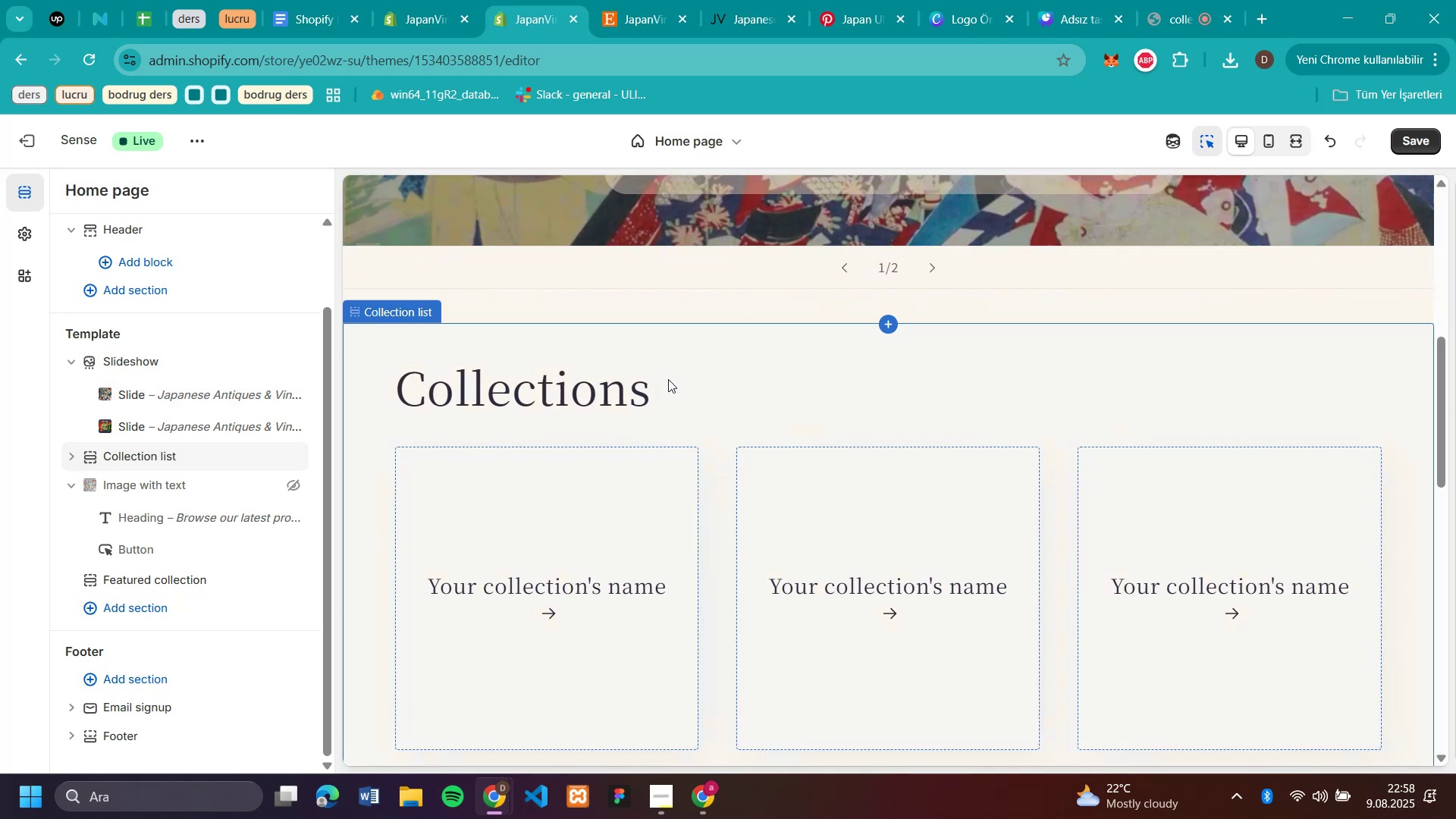 
left_click([645, 16])
 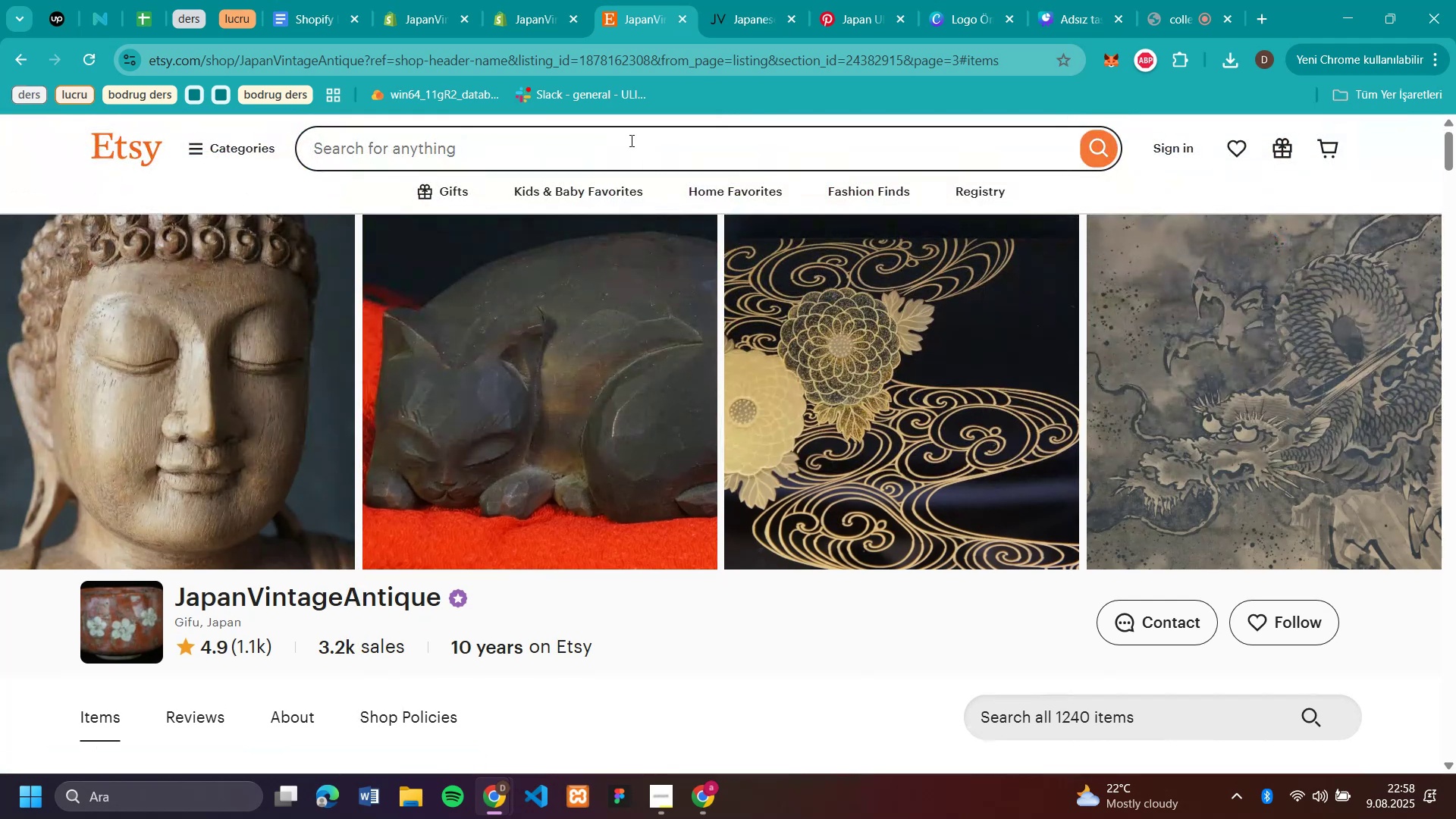 
scroll: coordinate [836, 342], scroll_direction: up, amount: 31.0
 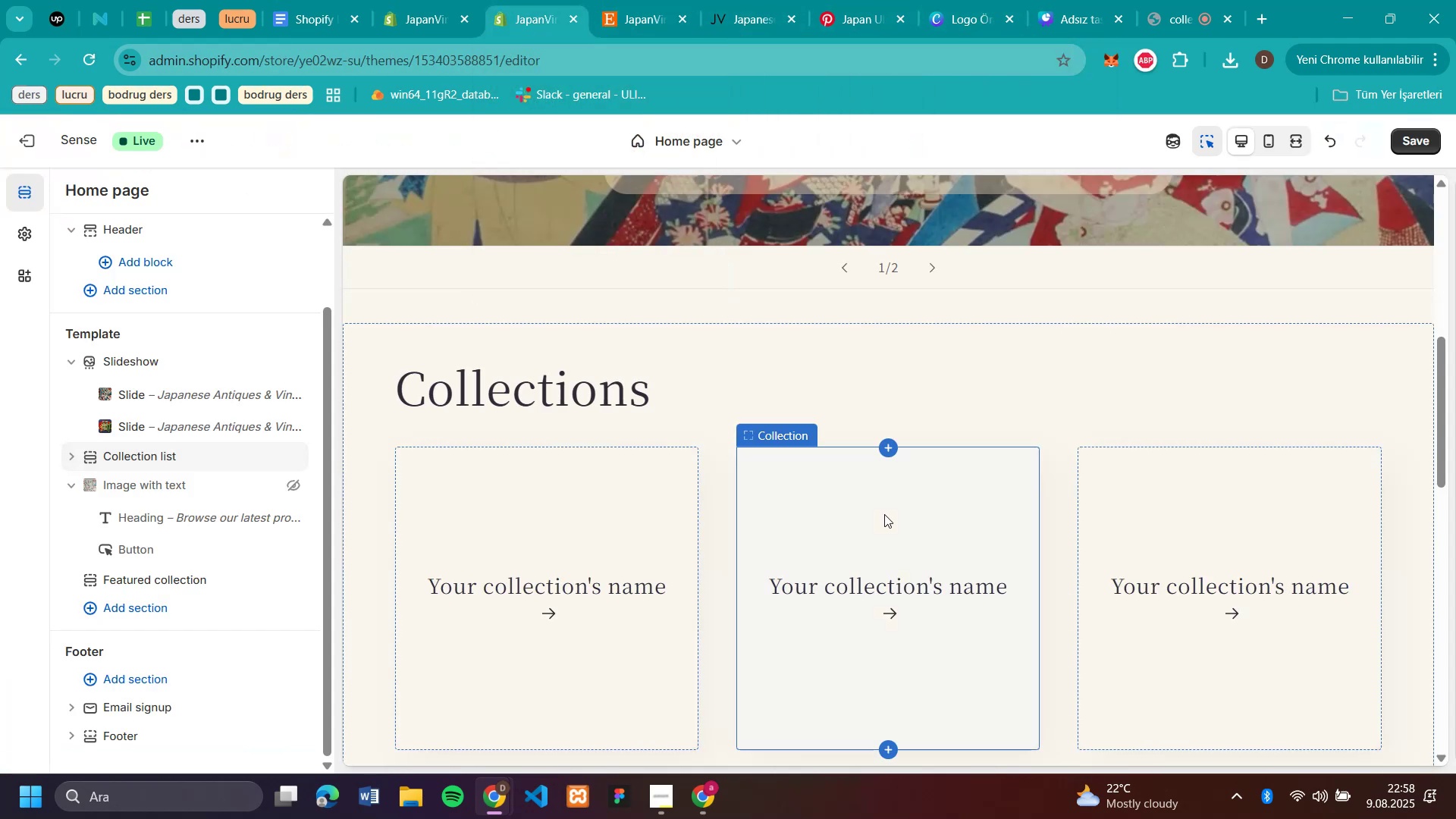 
wait(5.63)
 